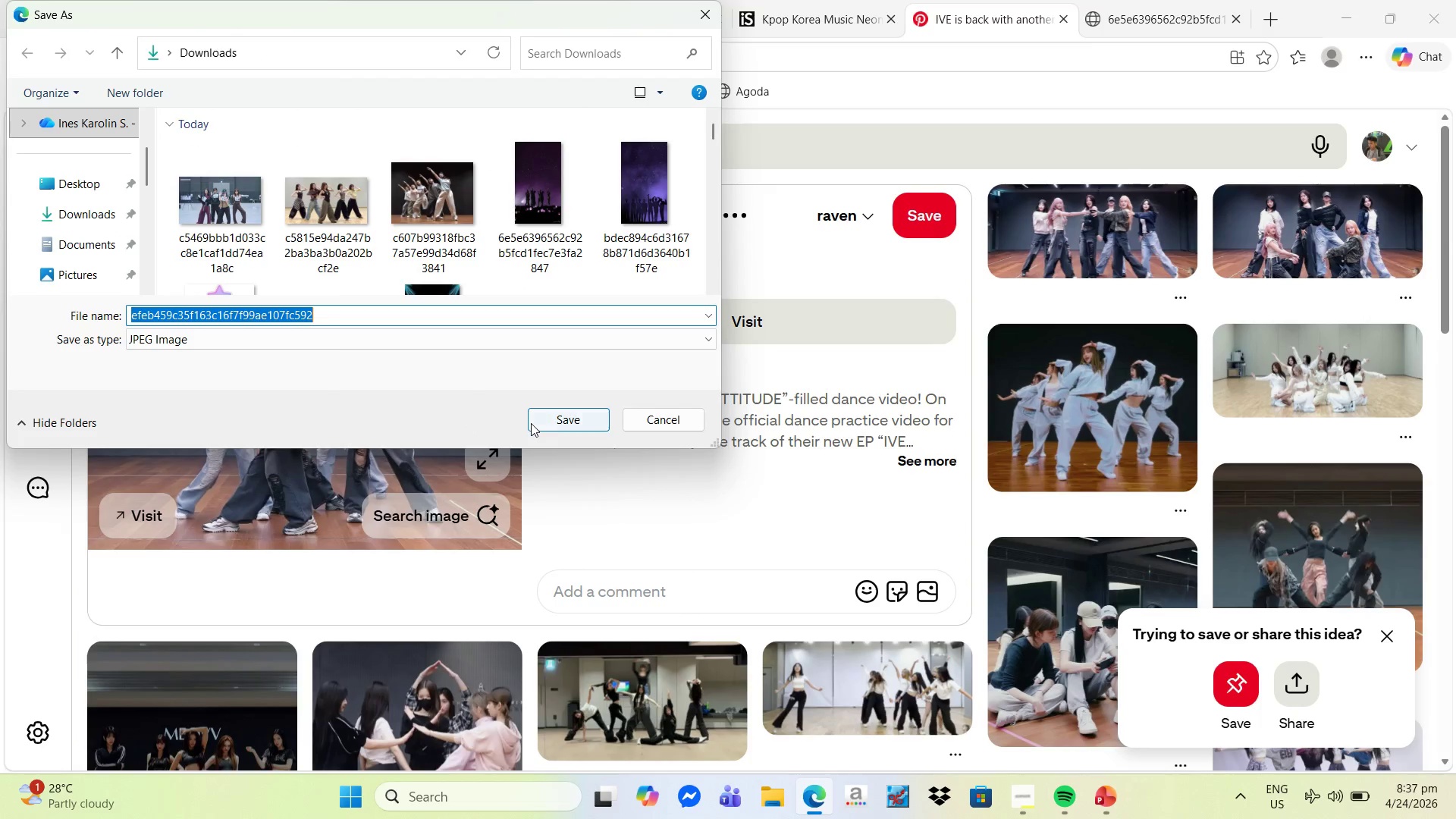 
left_click([567, 425])
 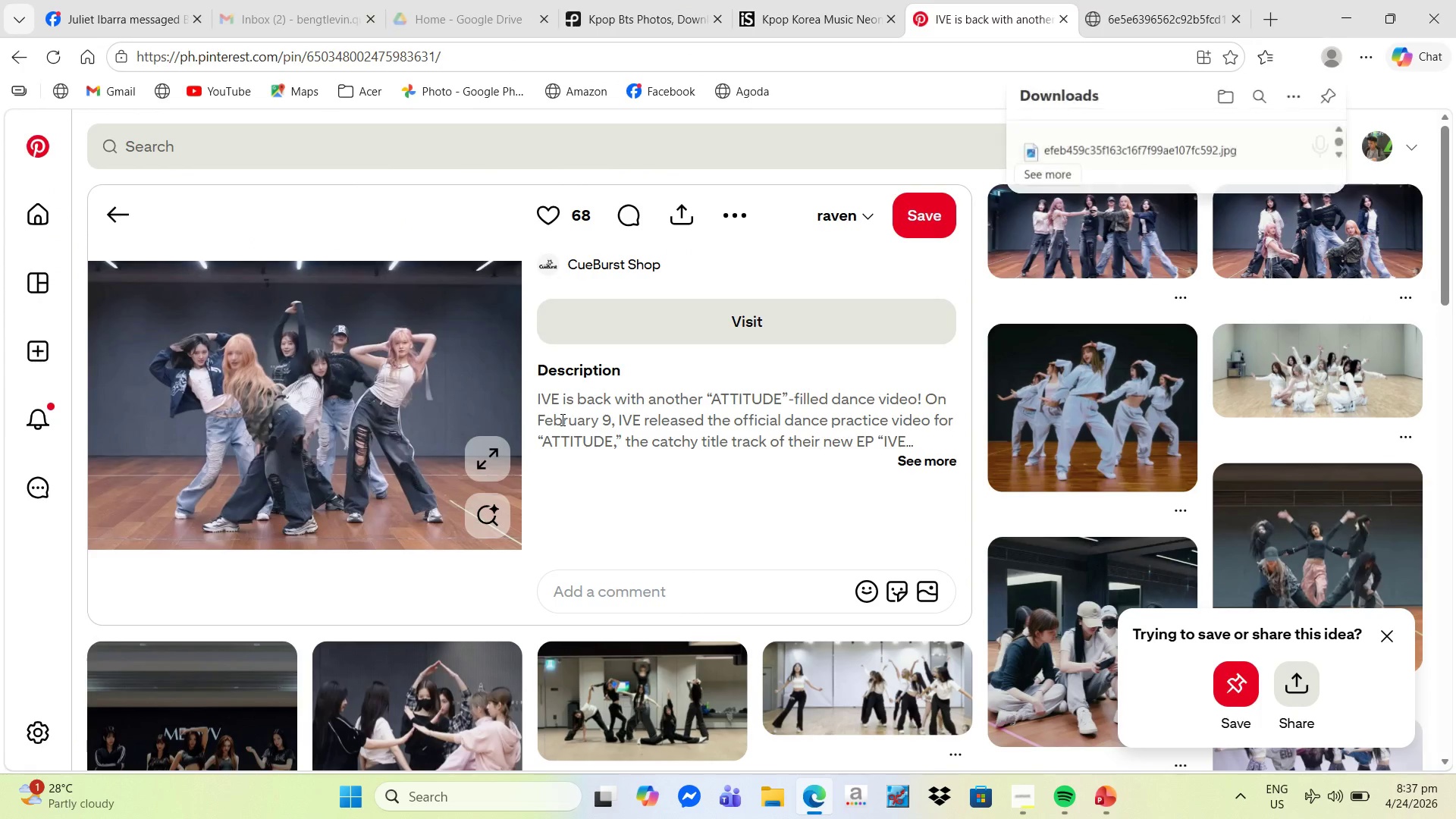 
key(Alt+Tab)
 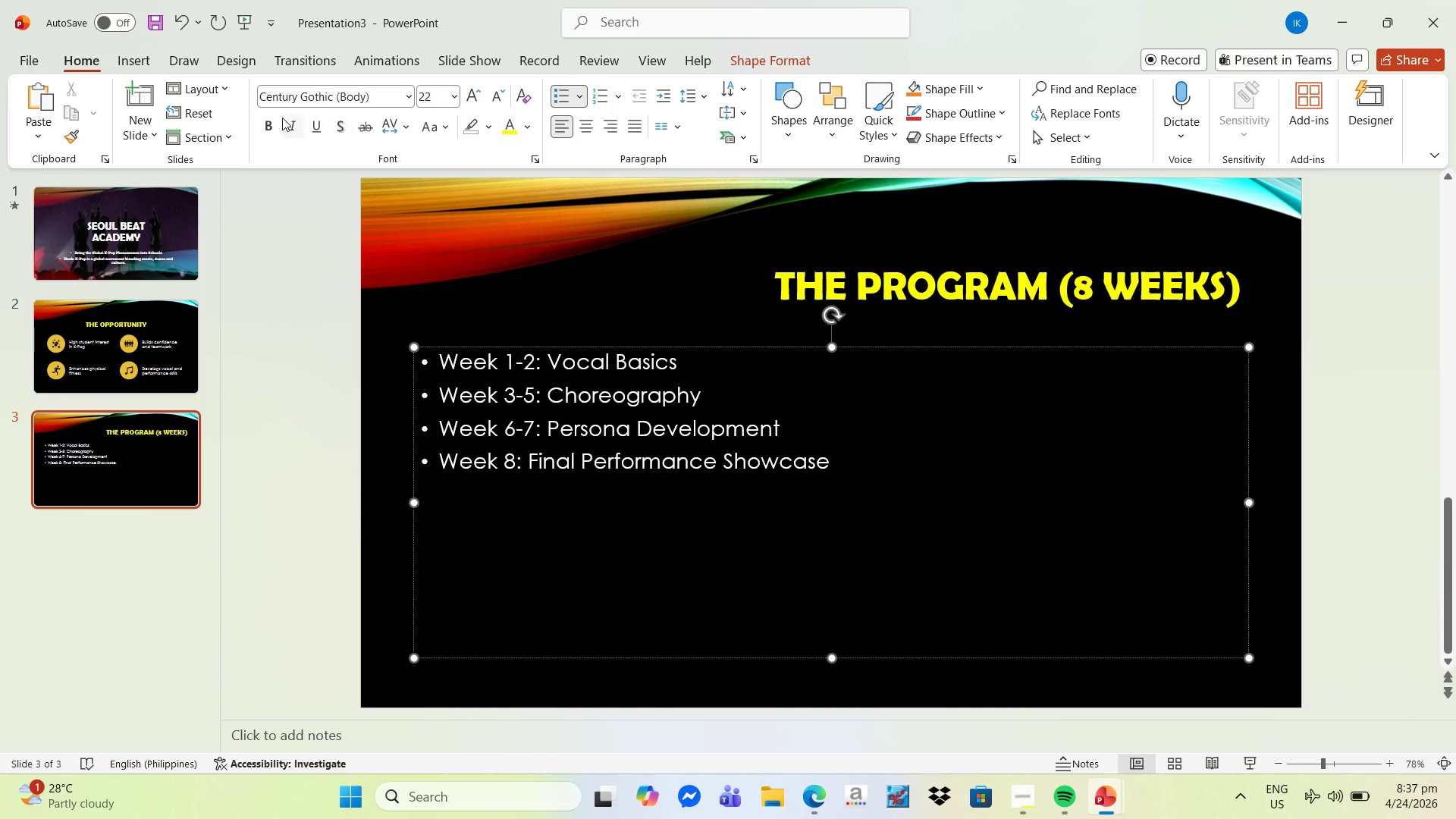 
wait(6.33)
 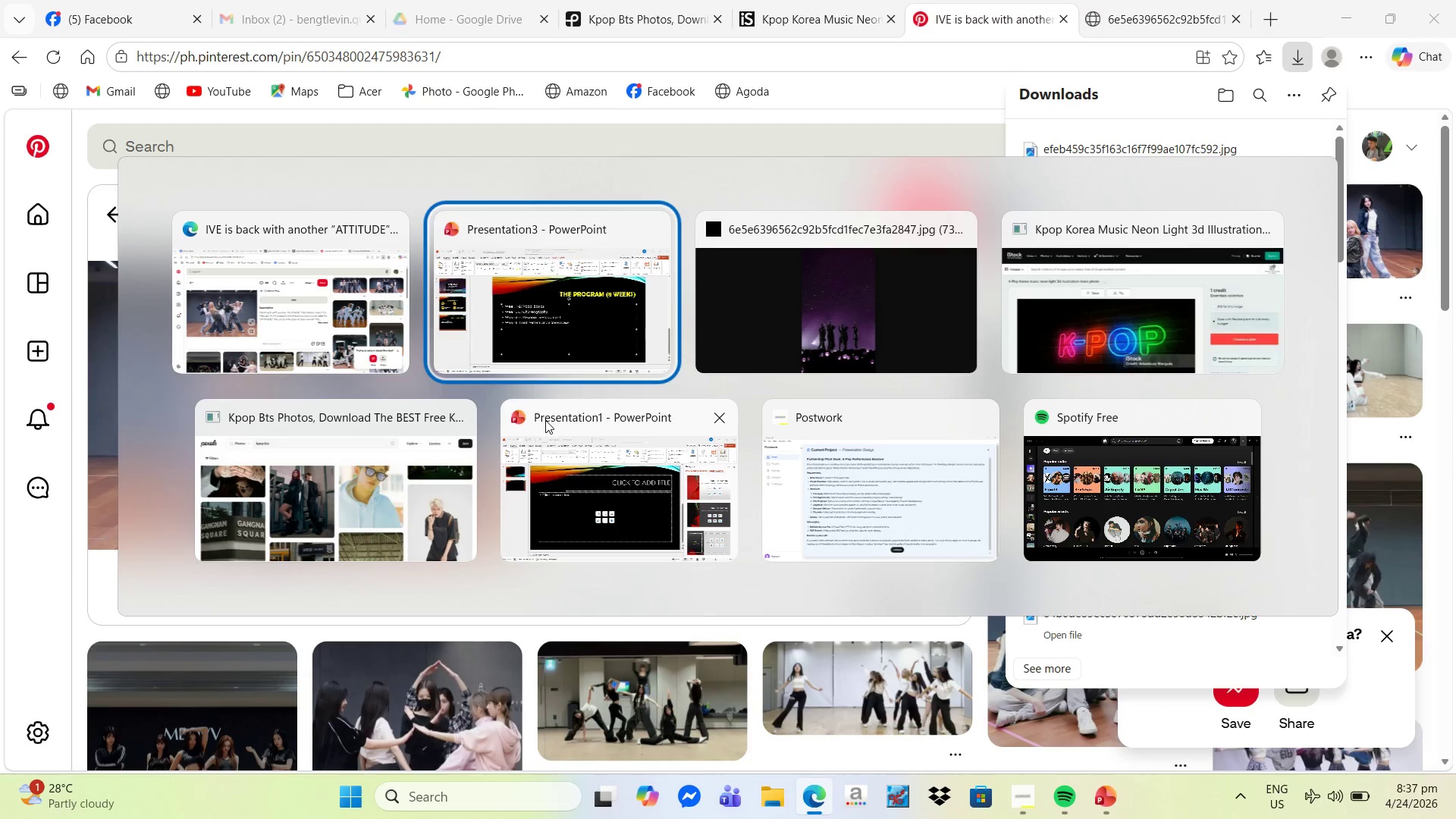 
scroll: coordinate [160, 59], scroll_direction: up, amount: 1.0
 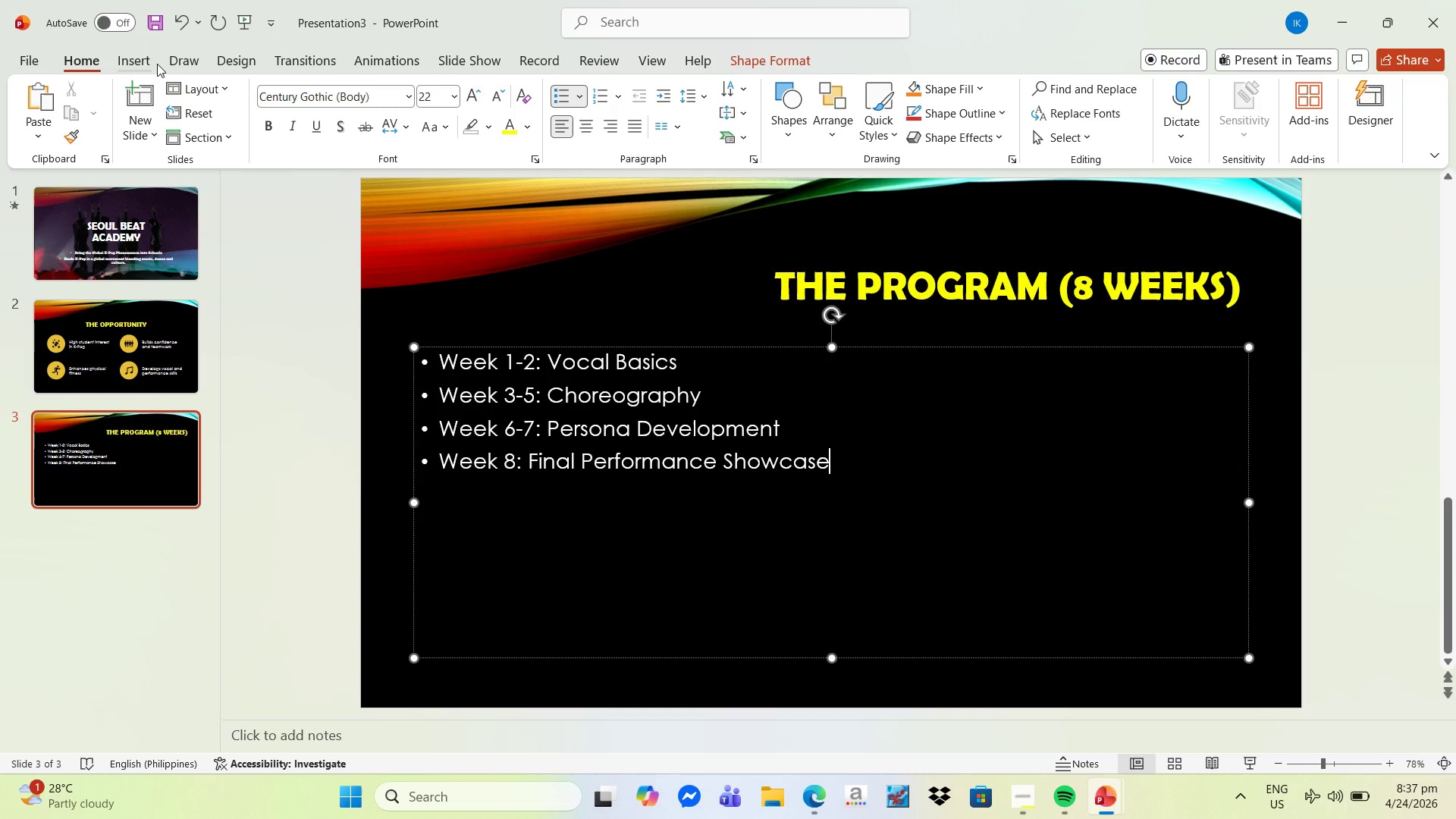 
wait(13.81)
 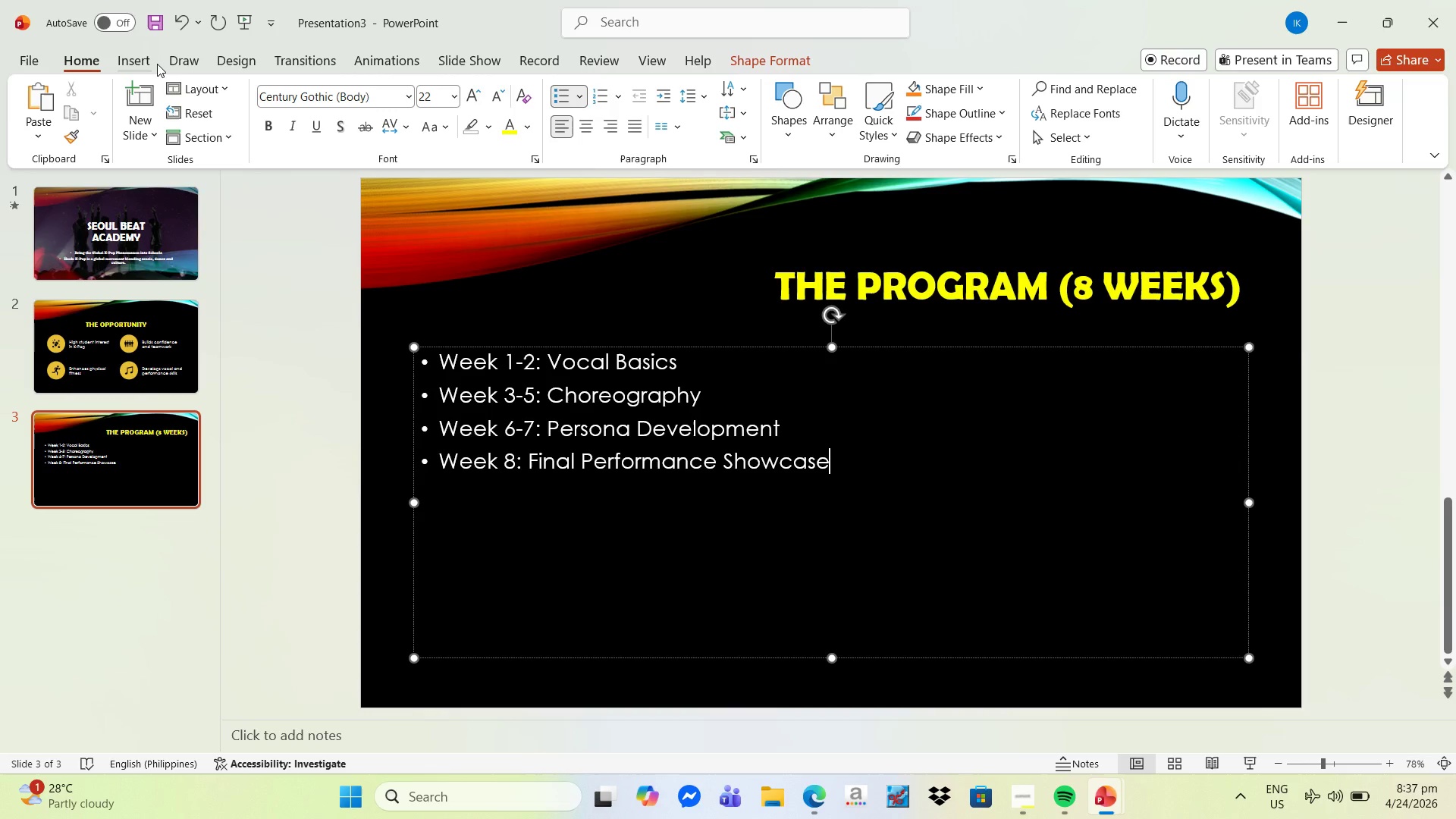 
left_click([125, 50])
 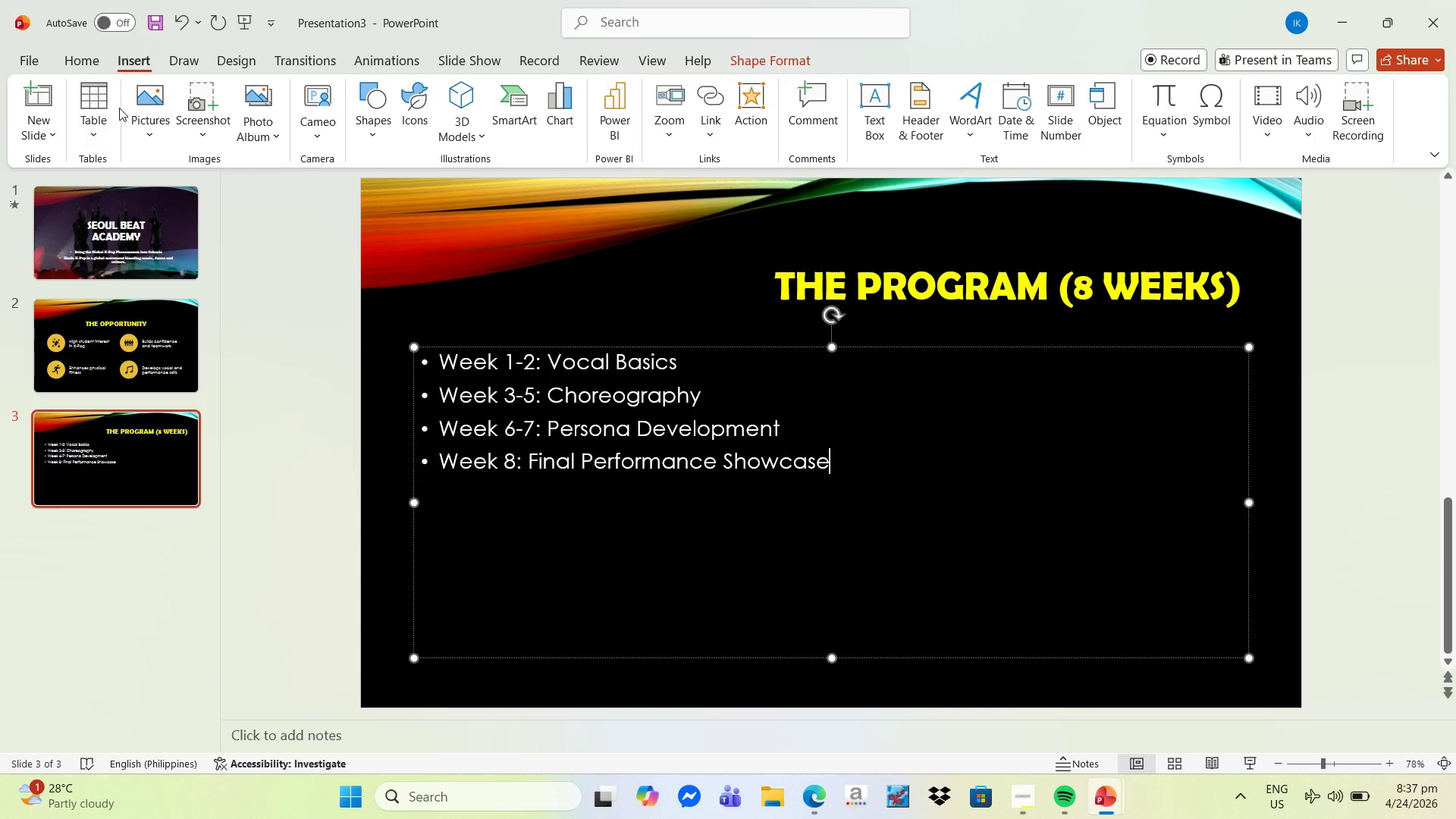 
left_click([148, 111])
 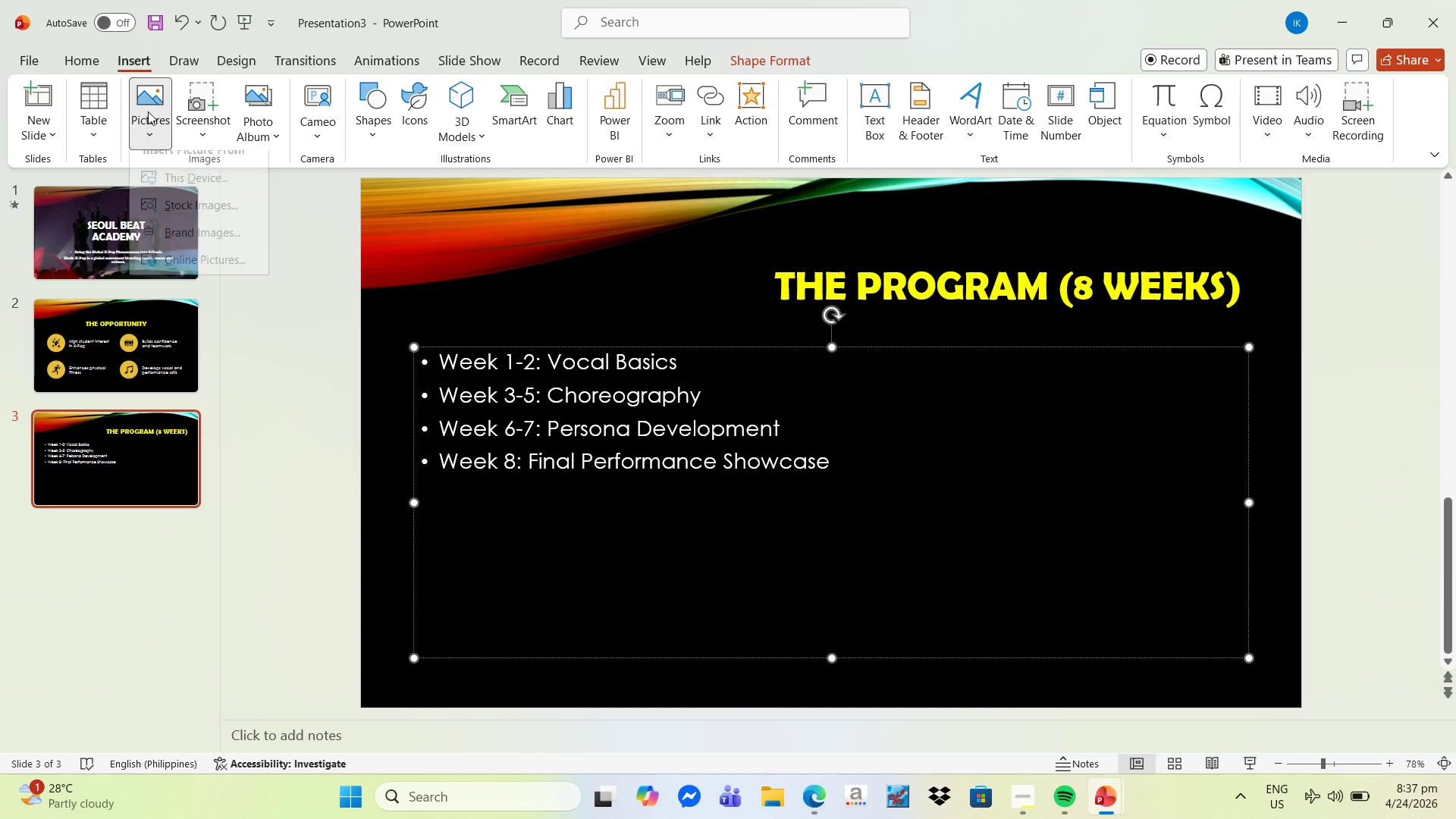 
mouse_move([130, 145])
 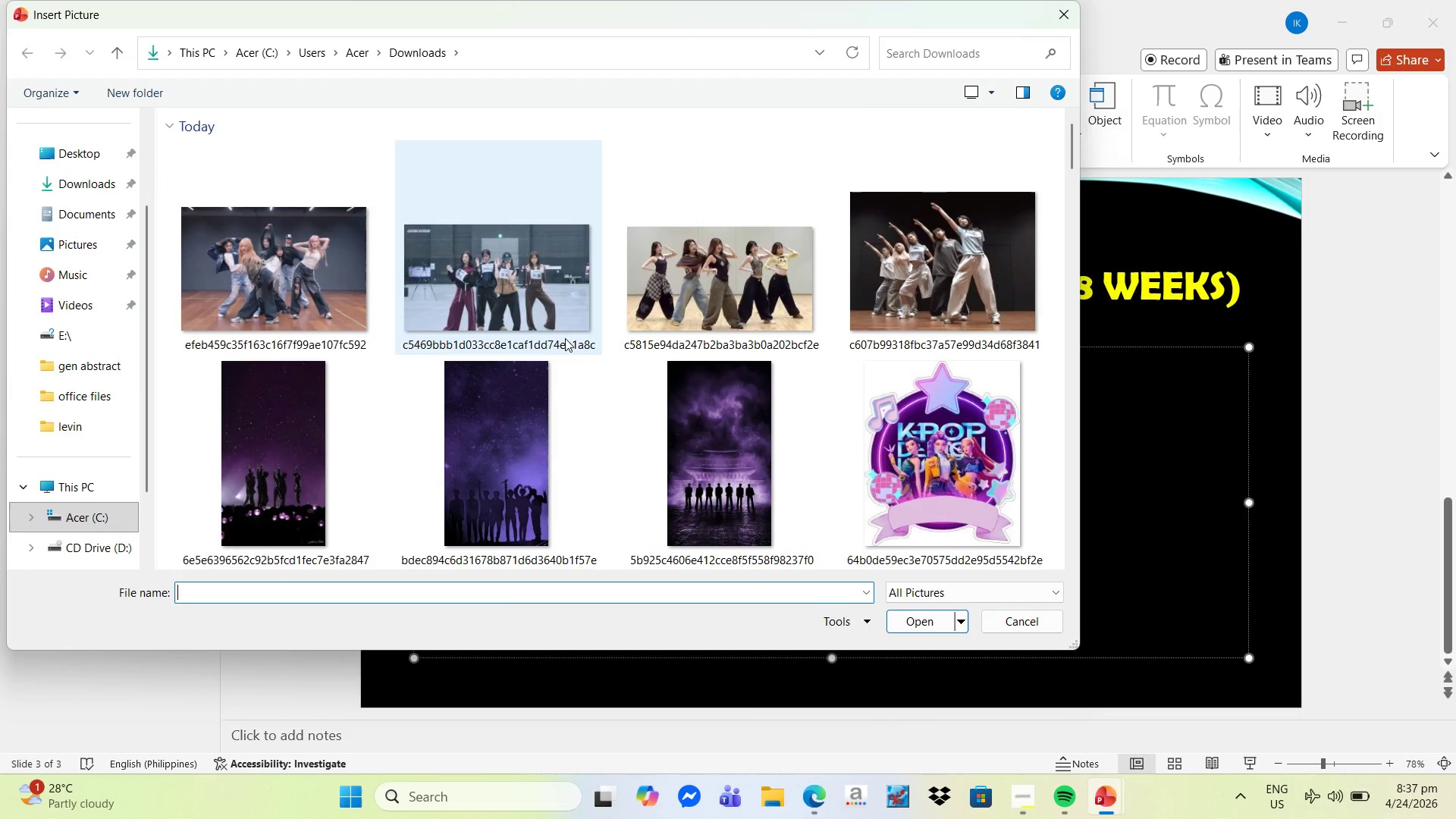 
wait(11.11)
 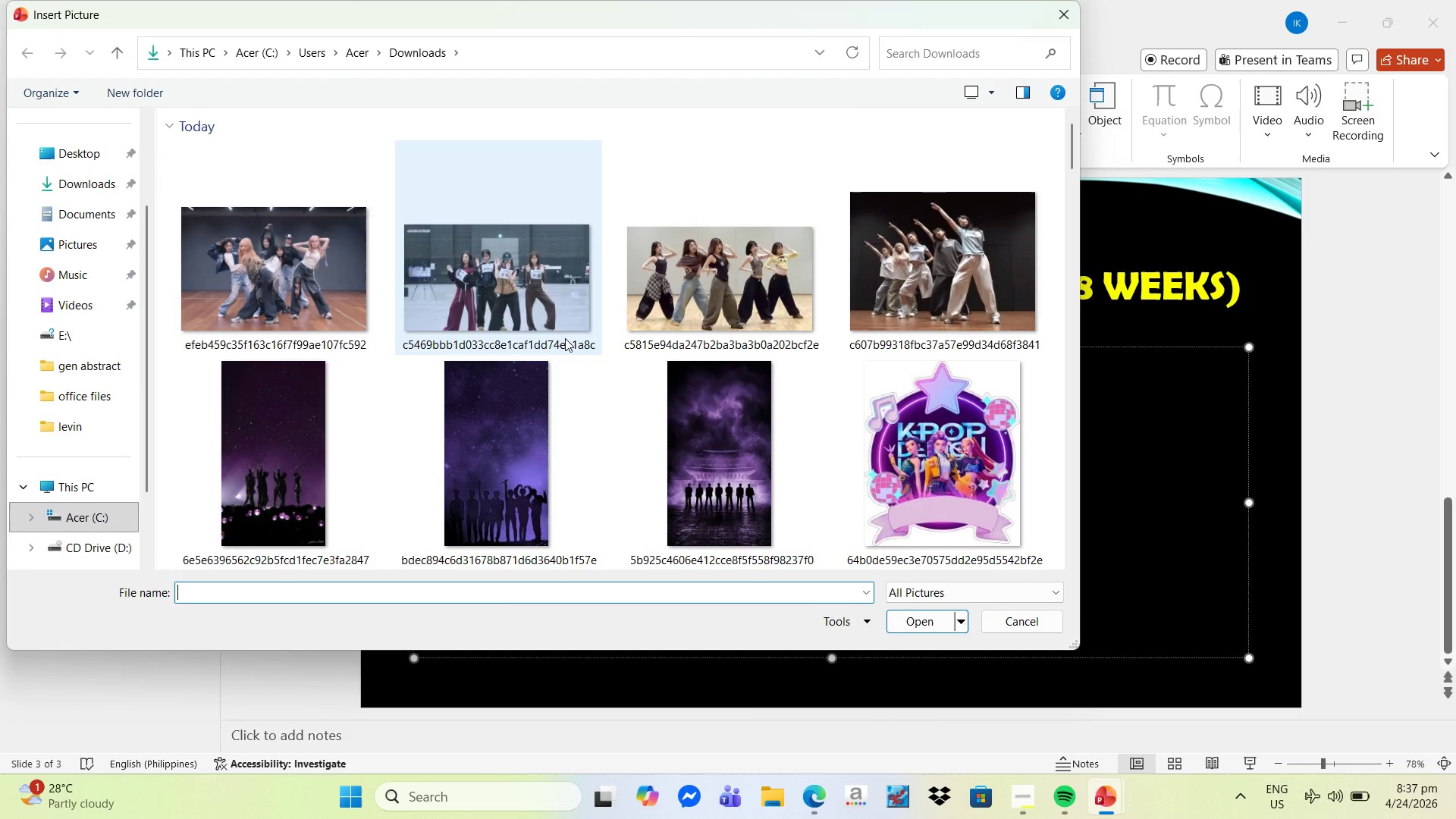 
hold_key(key=ShiftLeft, duration=0.52)
left_click([541, 303])
 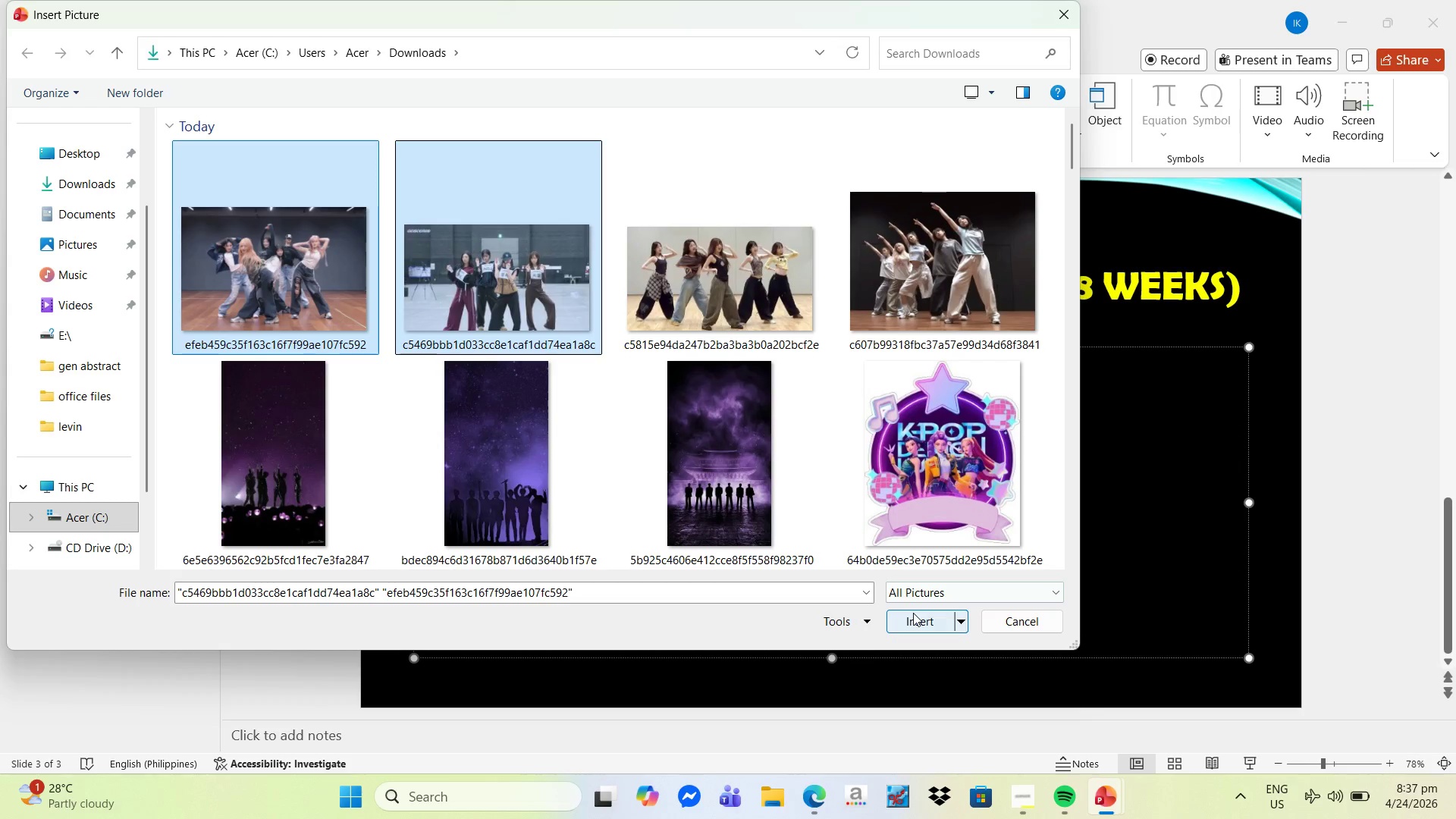 
left_click([917, 620])
 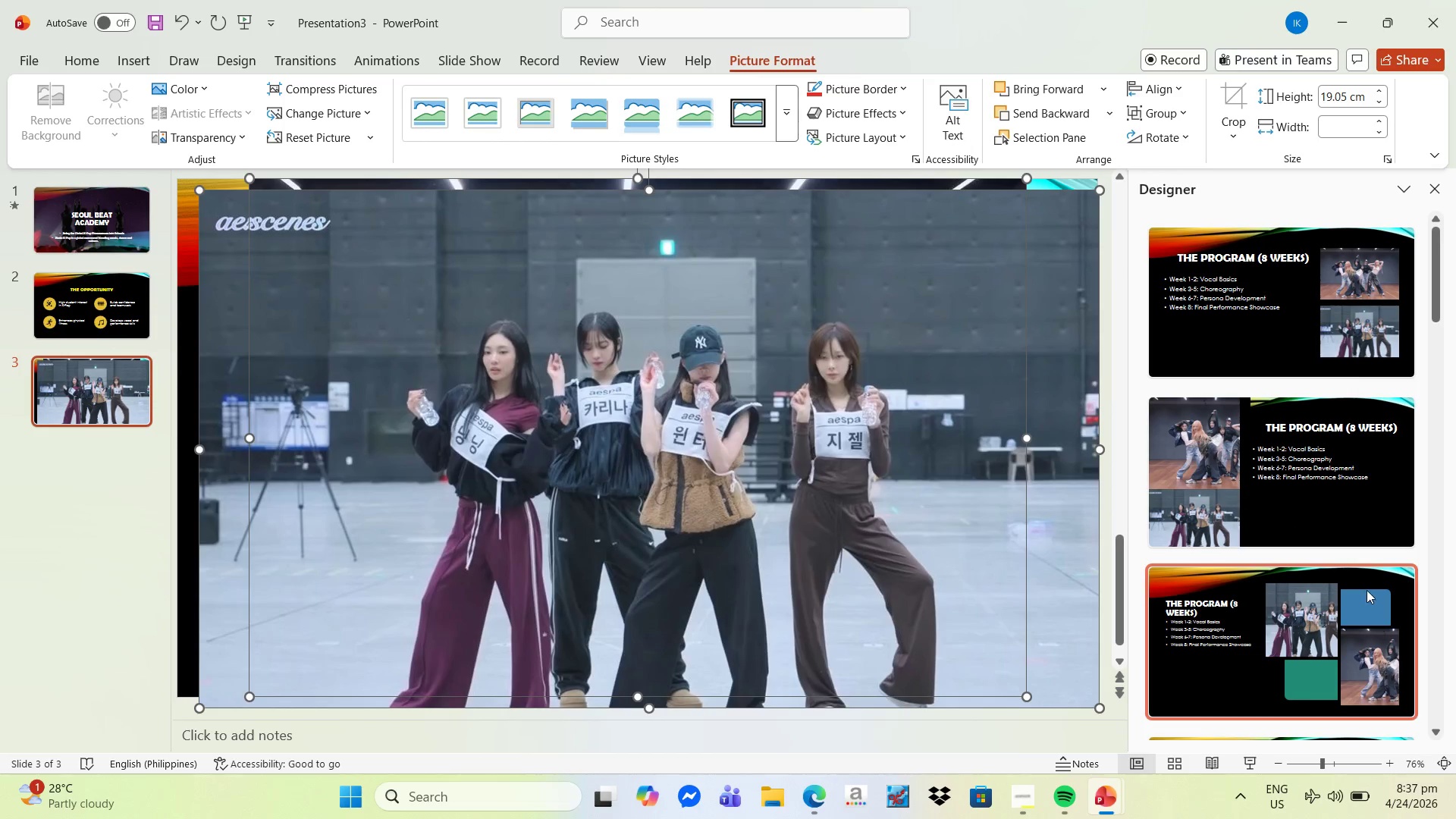 
wait(6.47)
 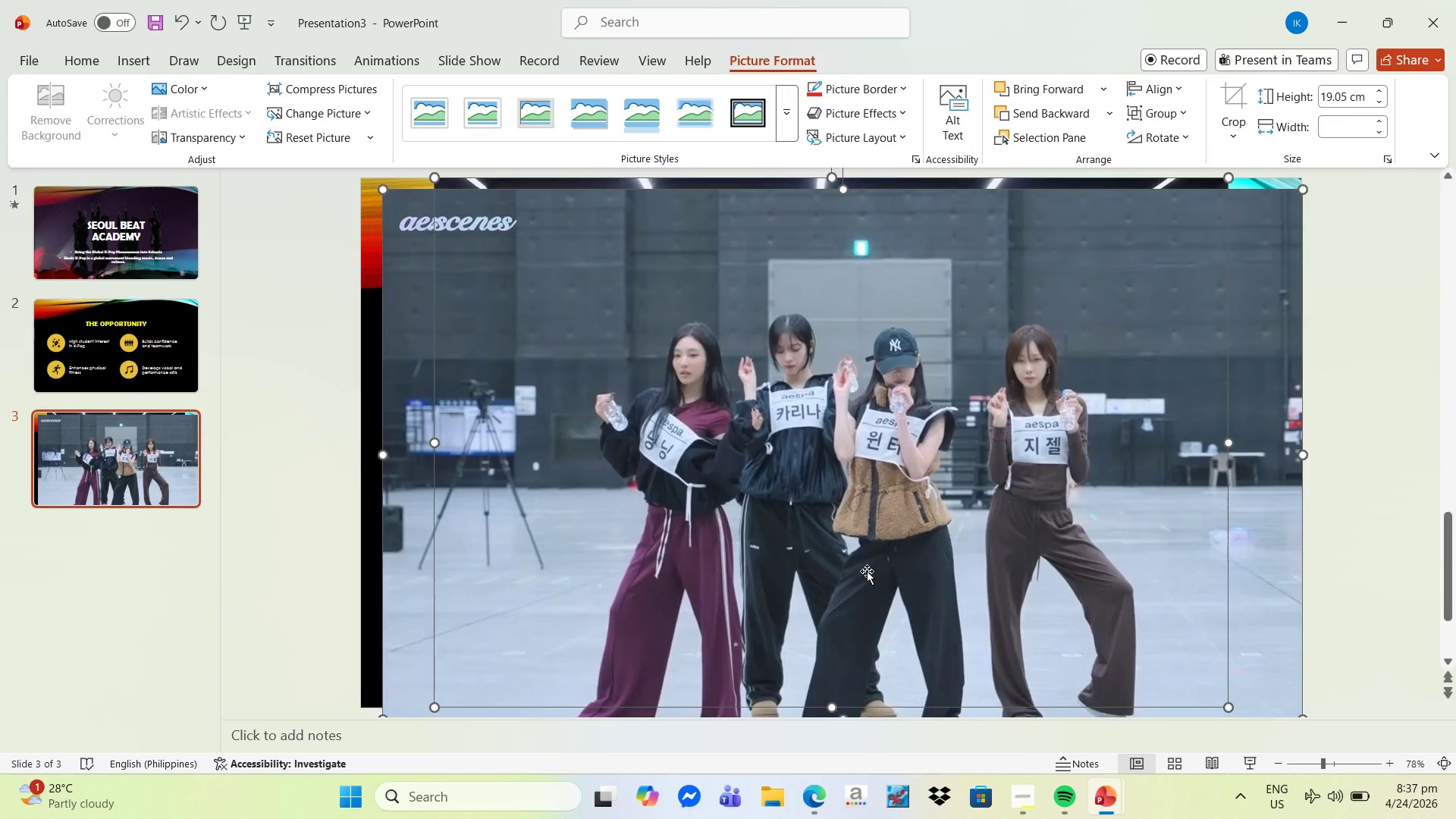 
scroll: coordinate [1314, 629], scroll_direction: down, amount: 23.0
 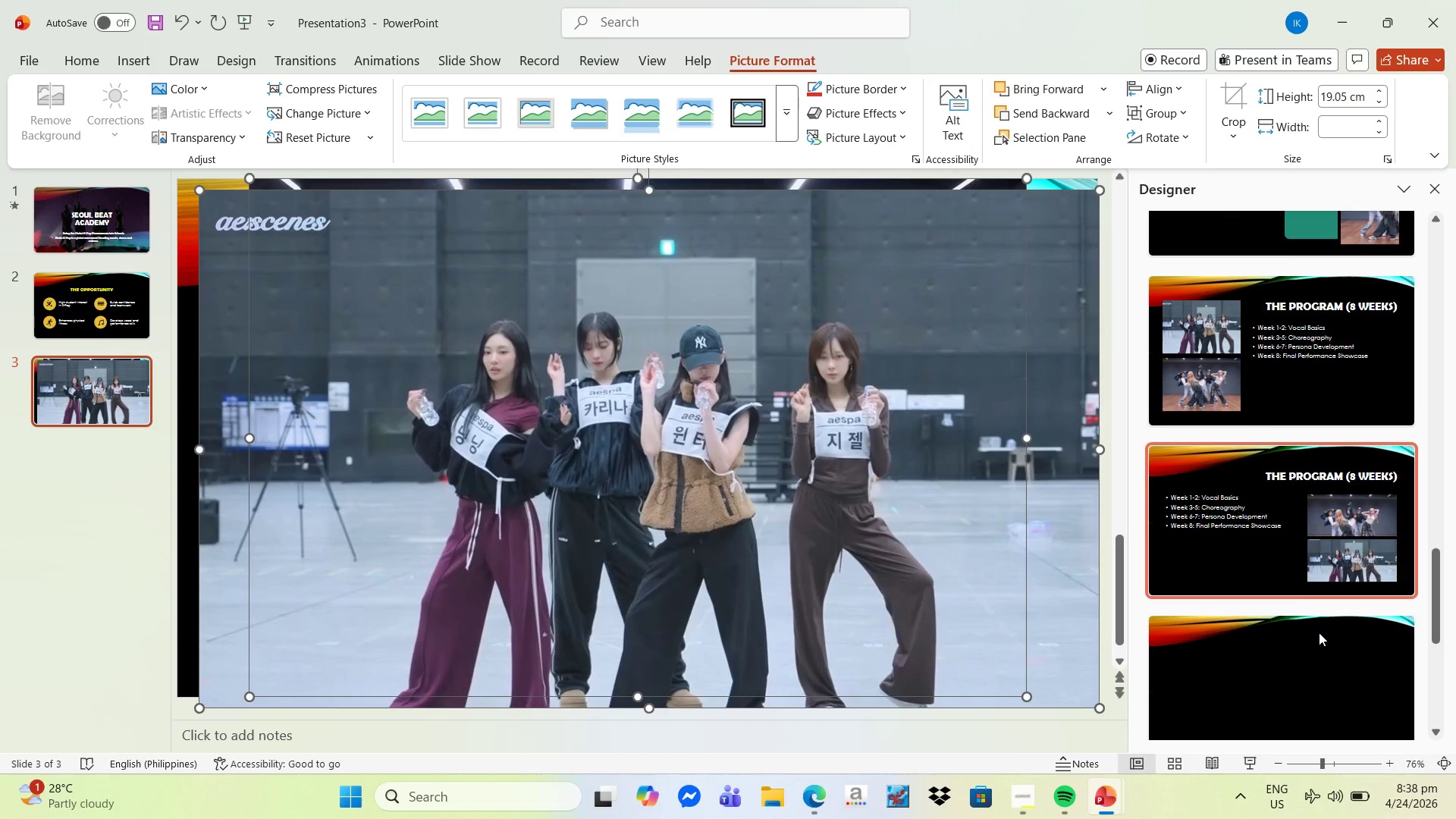 
scroll: coordinate [1326, 636], scroll_direction: up, amount: 5.0
 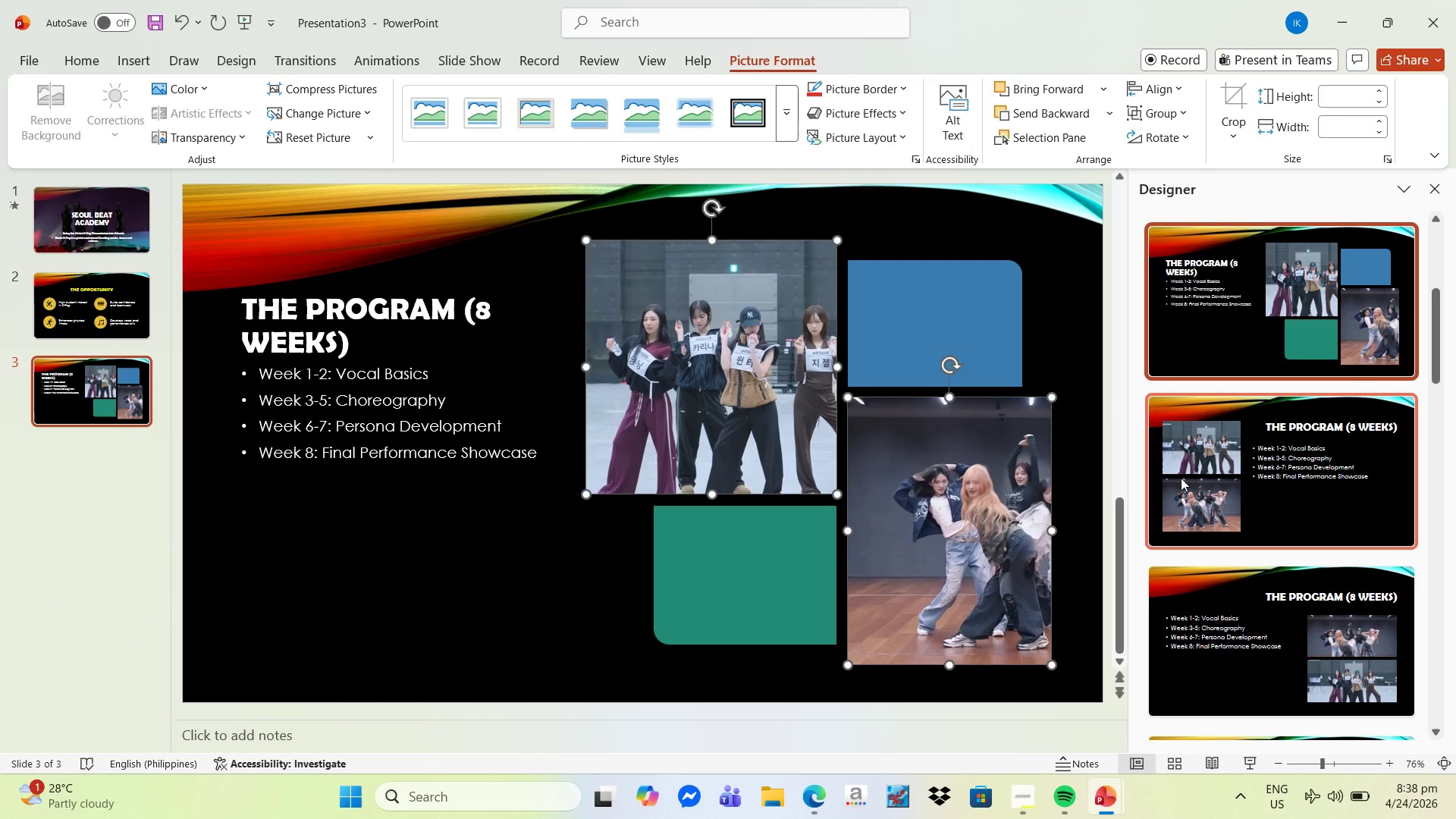 
scroll: coordinate [1338, 443], scroll_direction: down, amount: 10.0
 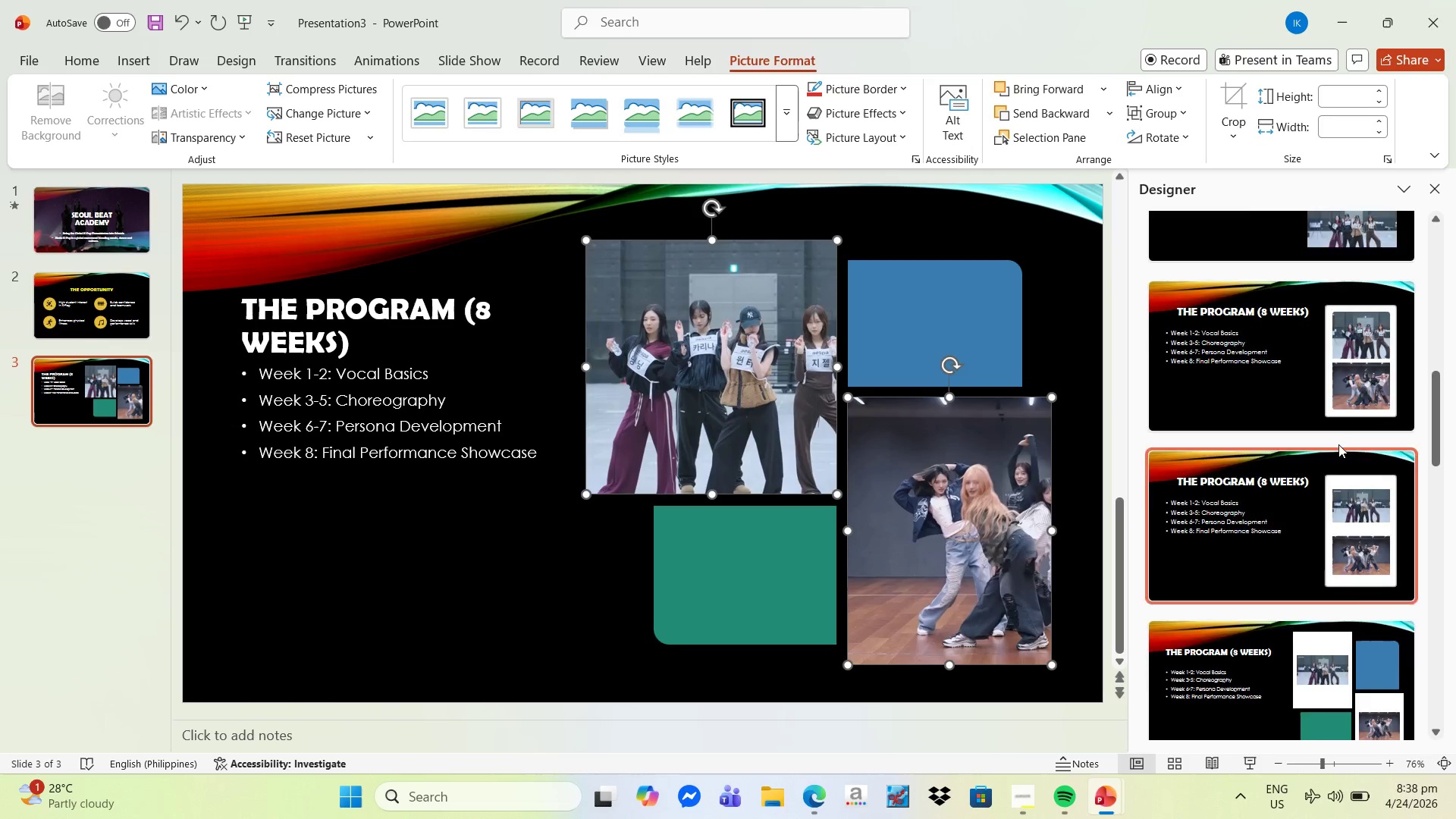 
left_click([1330, 453])
 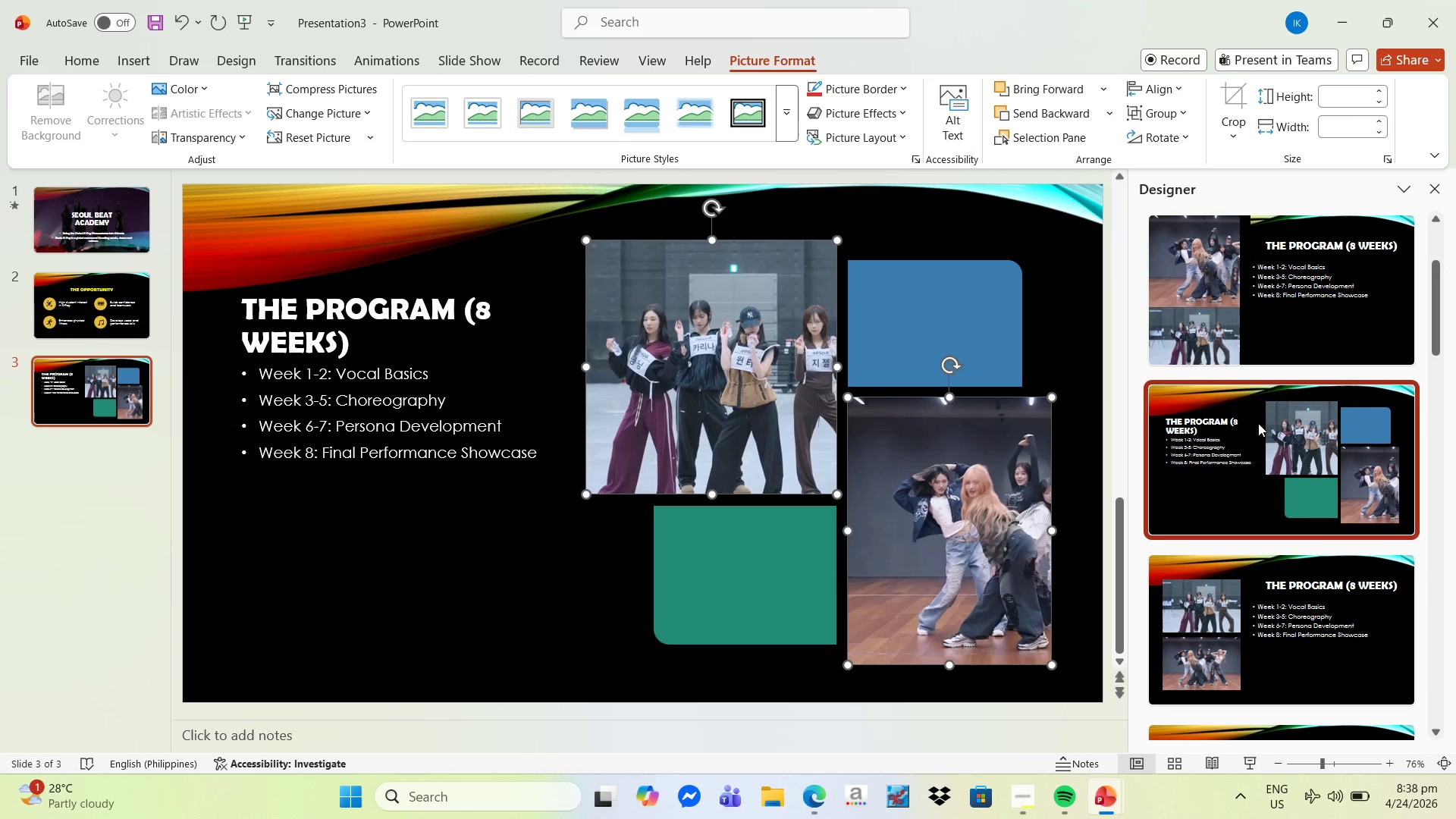 
scroll: coordinate [1343, 433], scroll_direction: up, amount: 17.0
 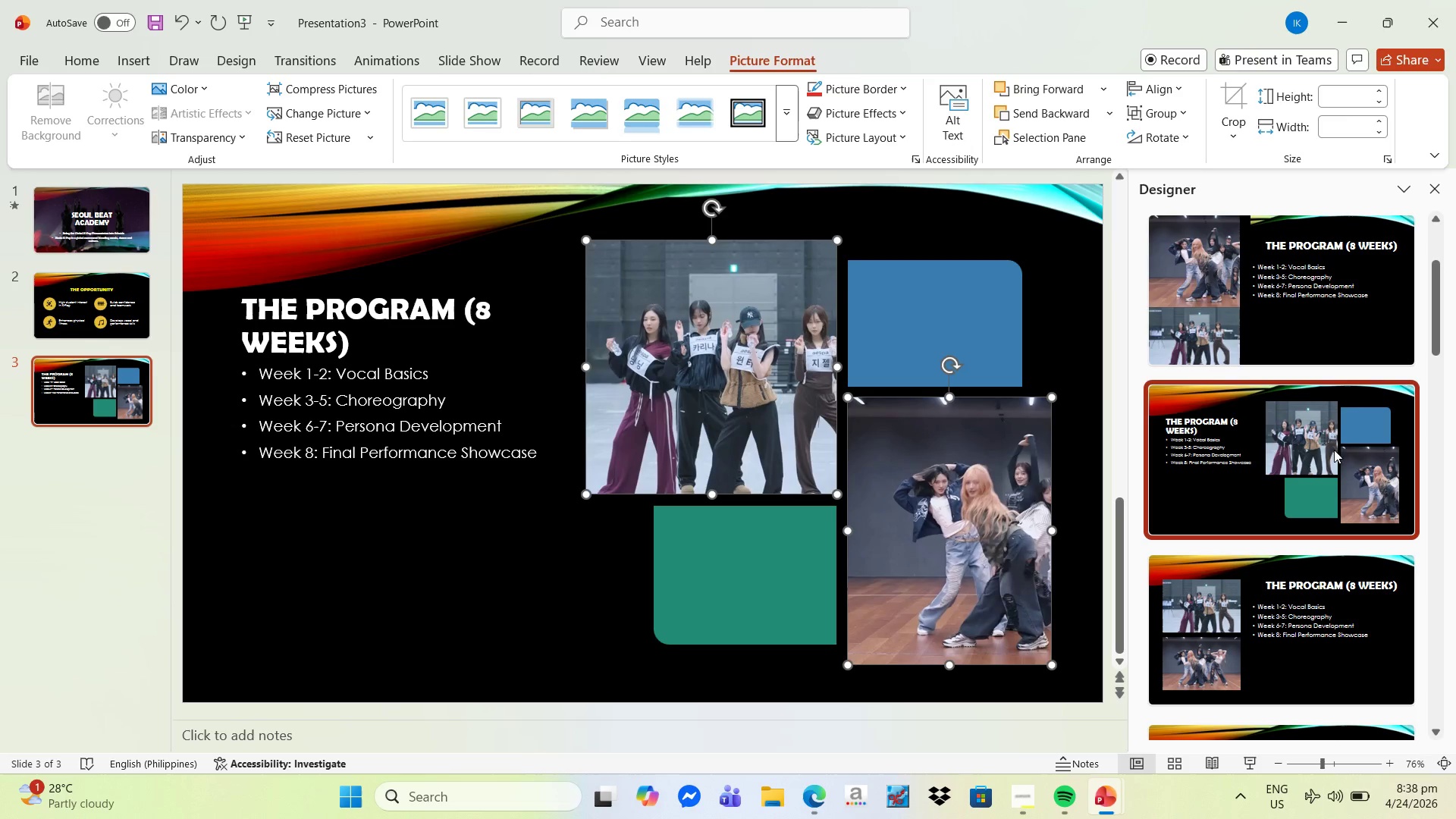 
scroll: coordinate [1336, 430], scroll_direction: down, amount: 18.0
 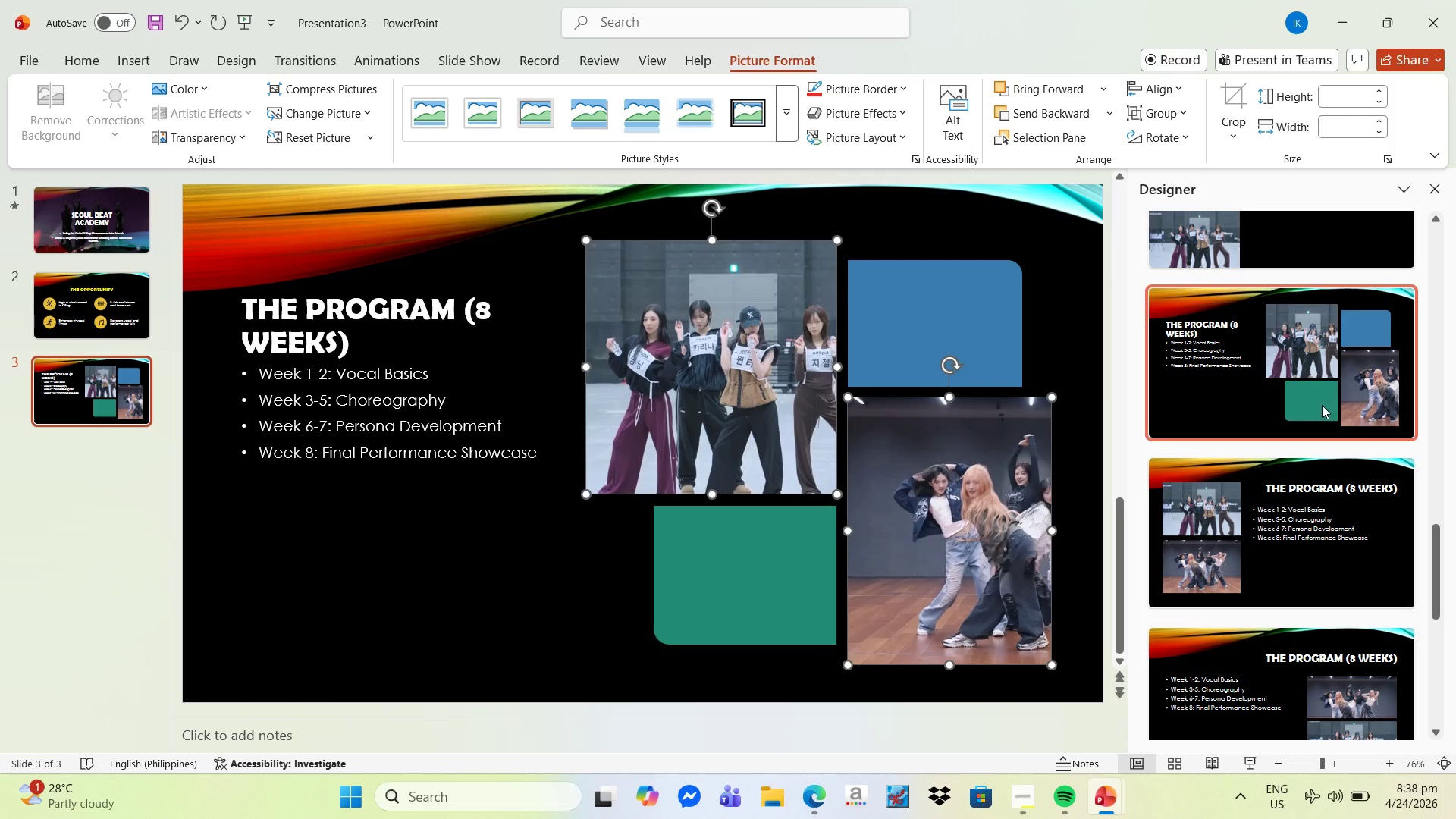 
key(Alt+Tab)
 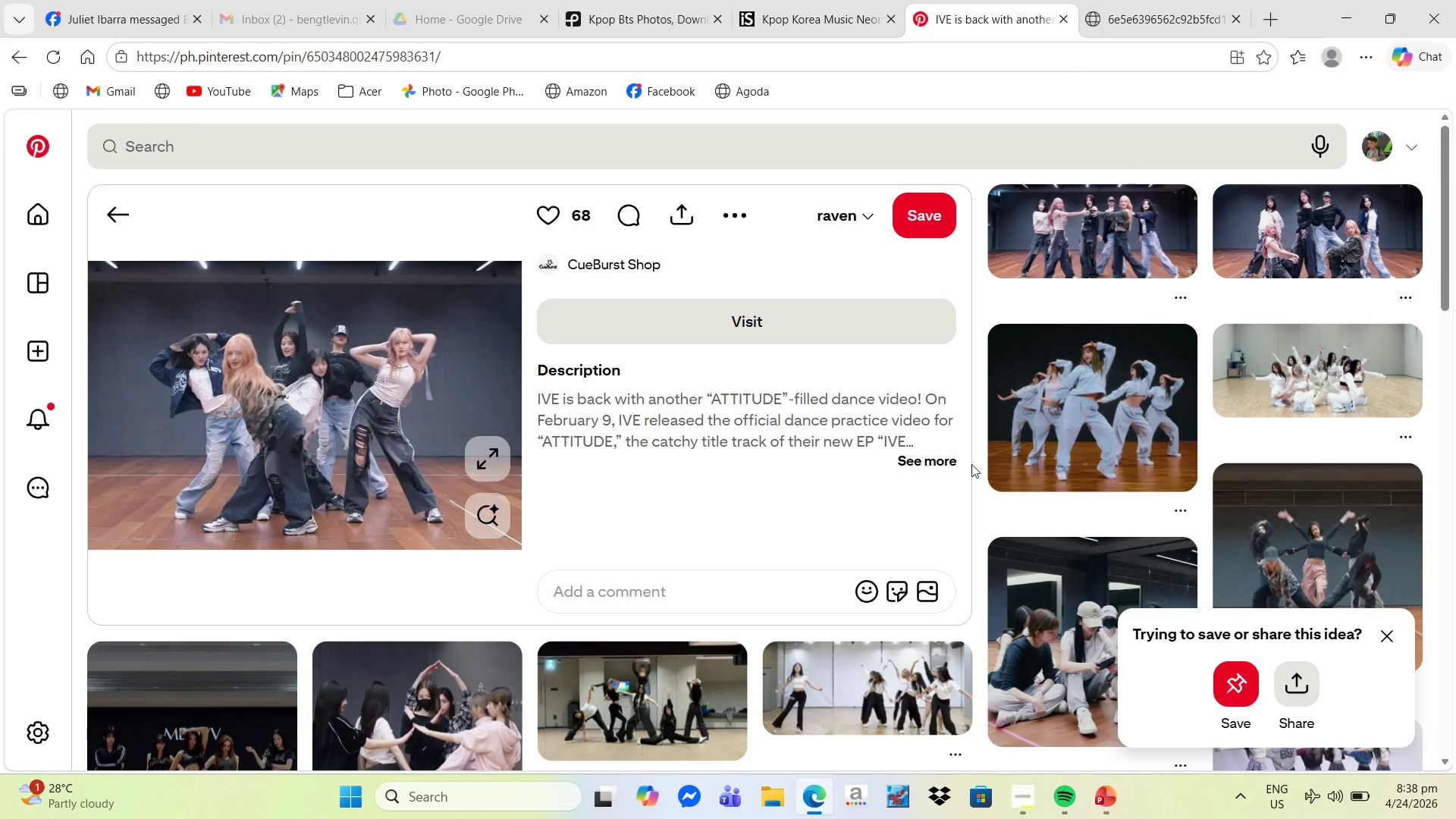 
scroll: coordinate [1064, 483], scroll_direction: down, amount: 3.0
 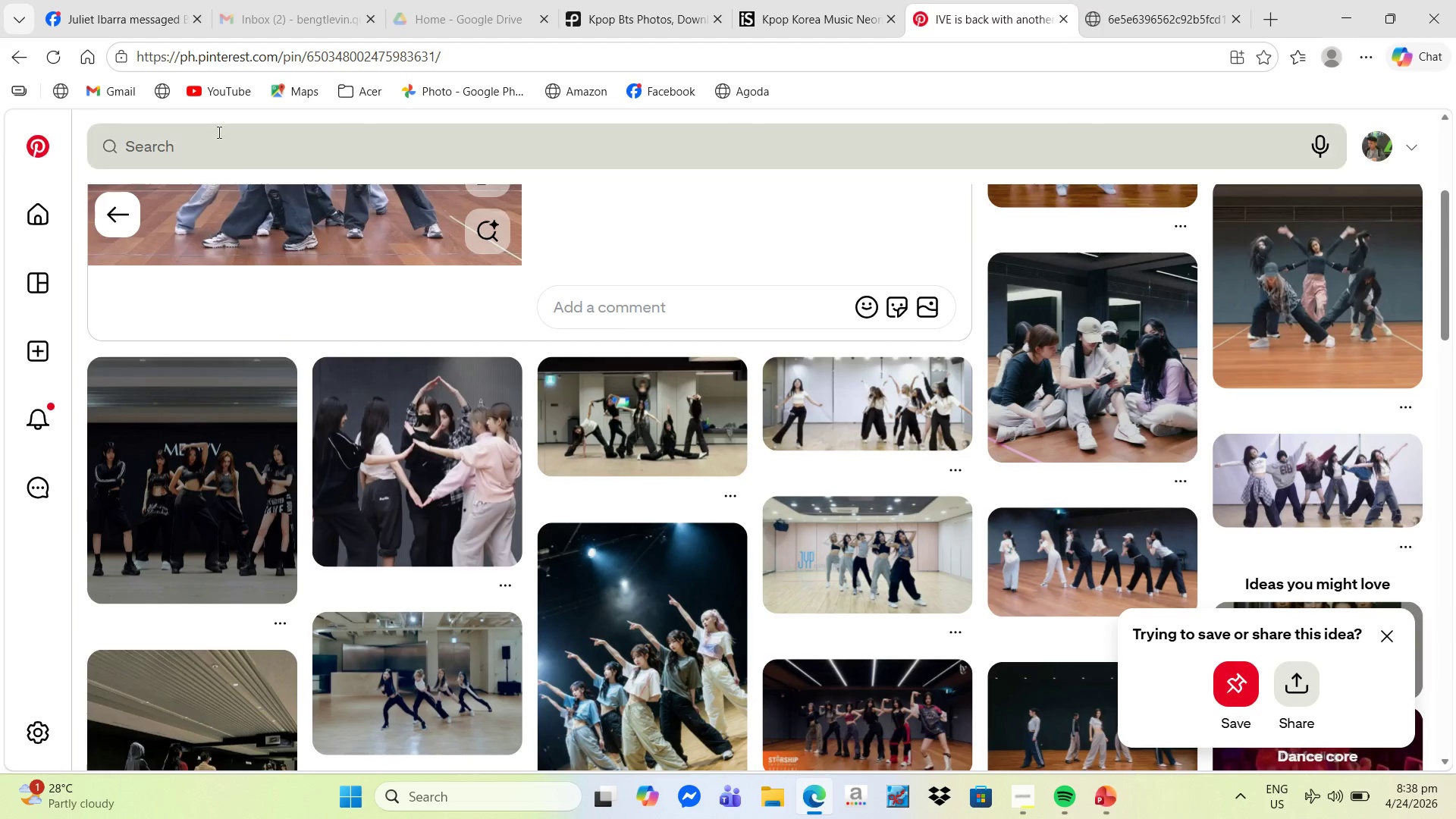 
wait(5.59)
 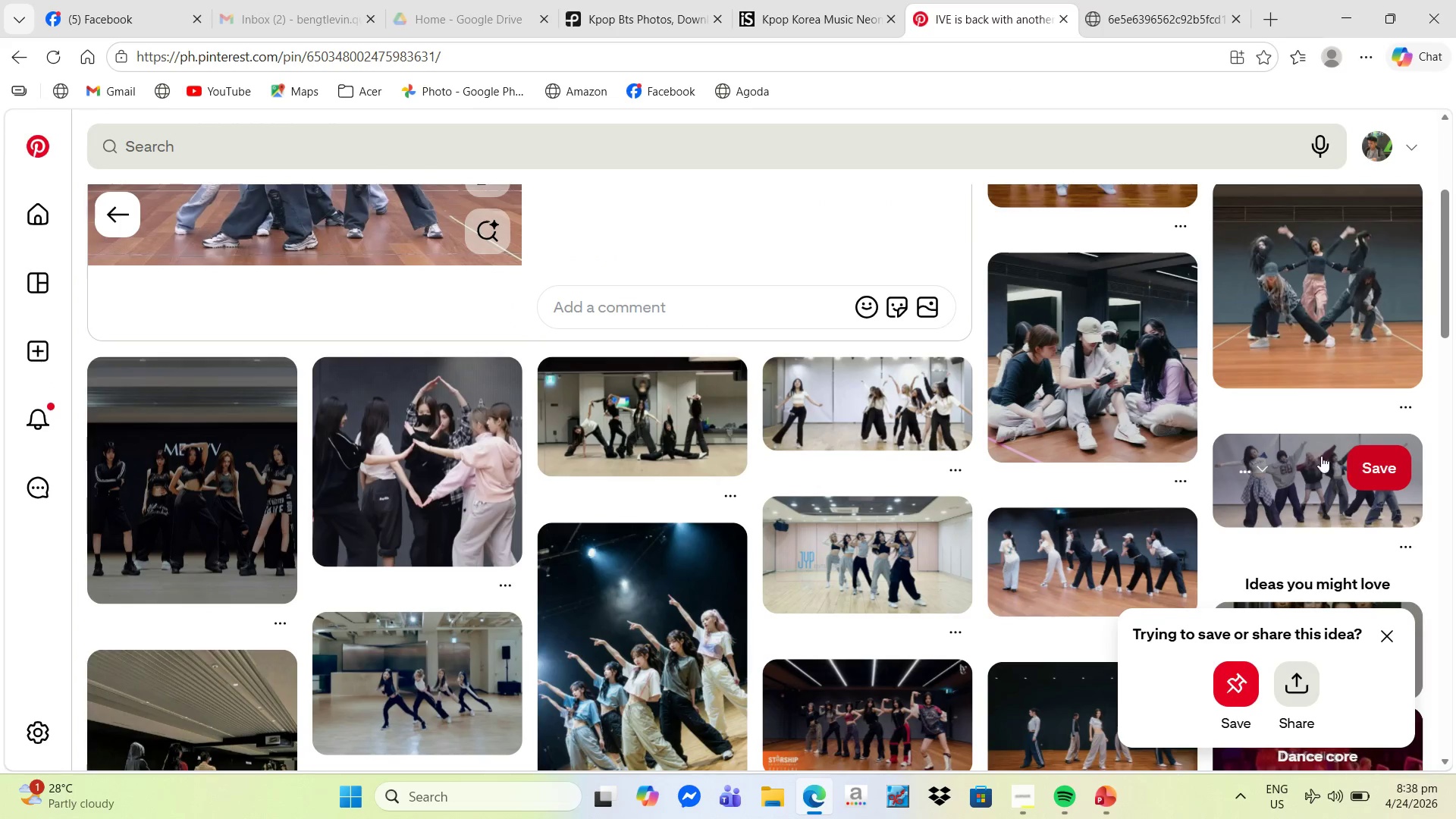 
type(kpop singing)
 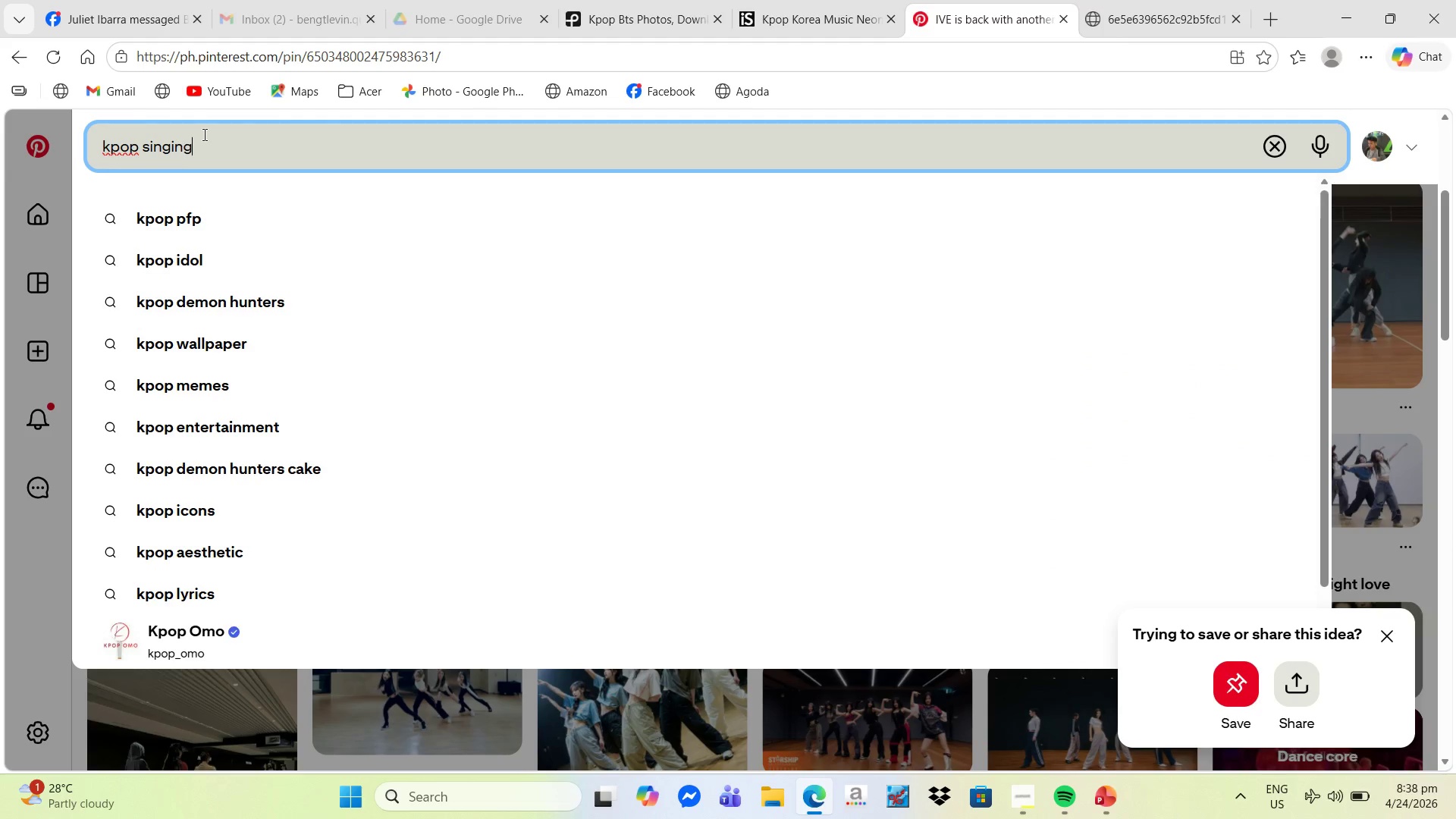 
key(Enter)
 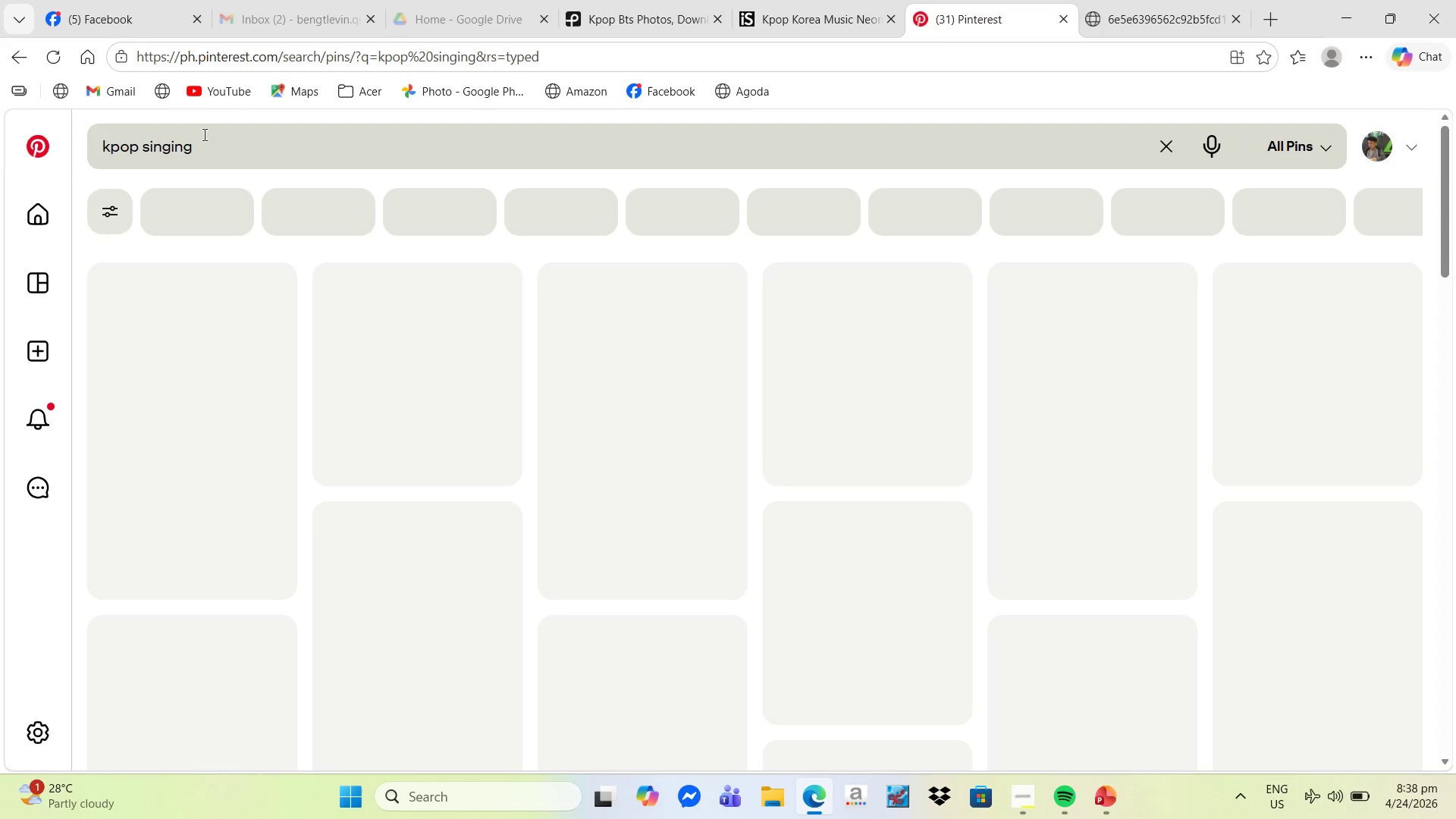 
mouse_move([222, 118])
 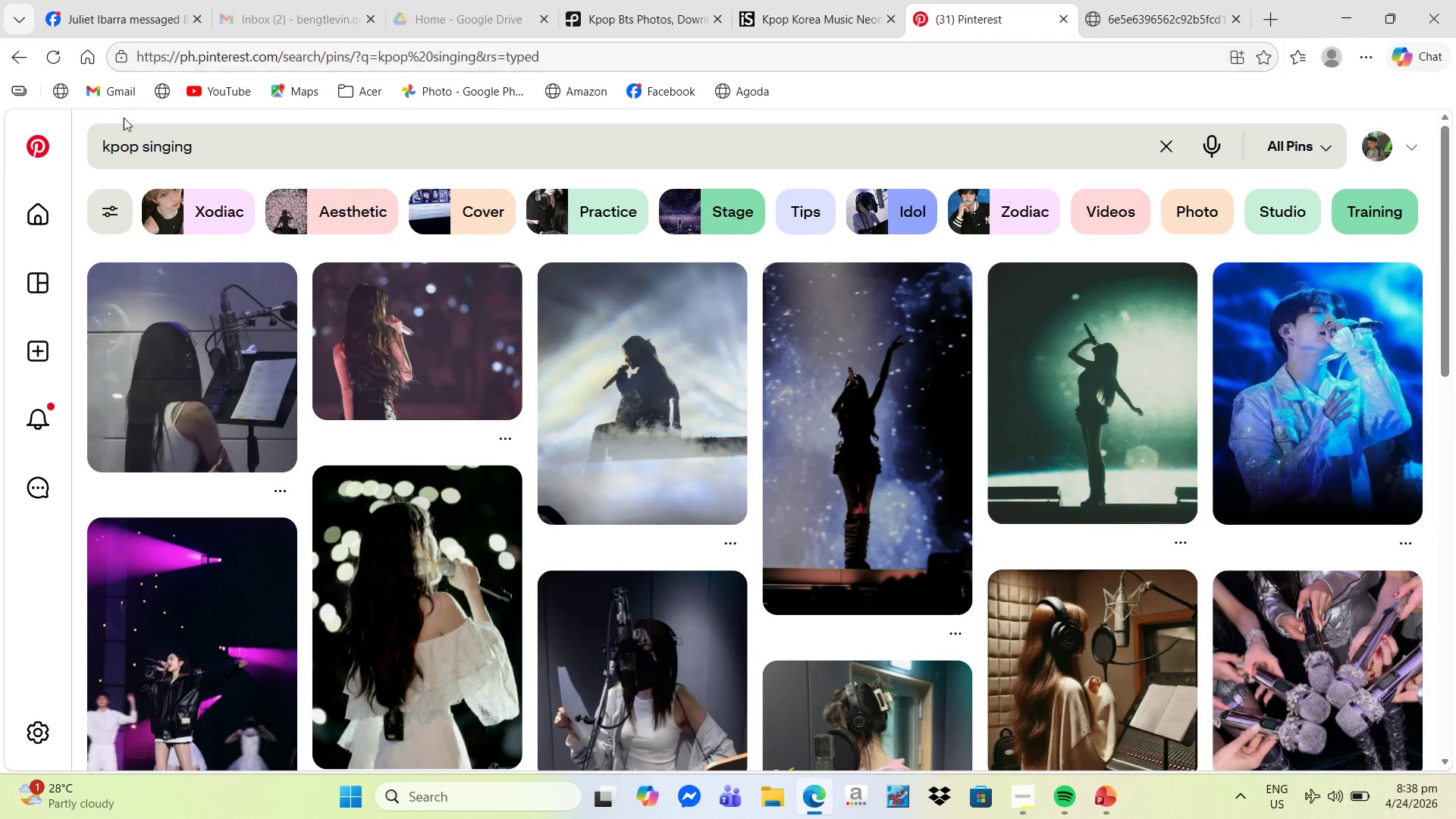 
left_click([240, 152])
 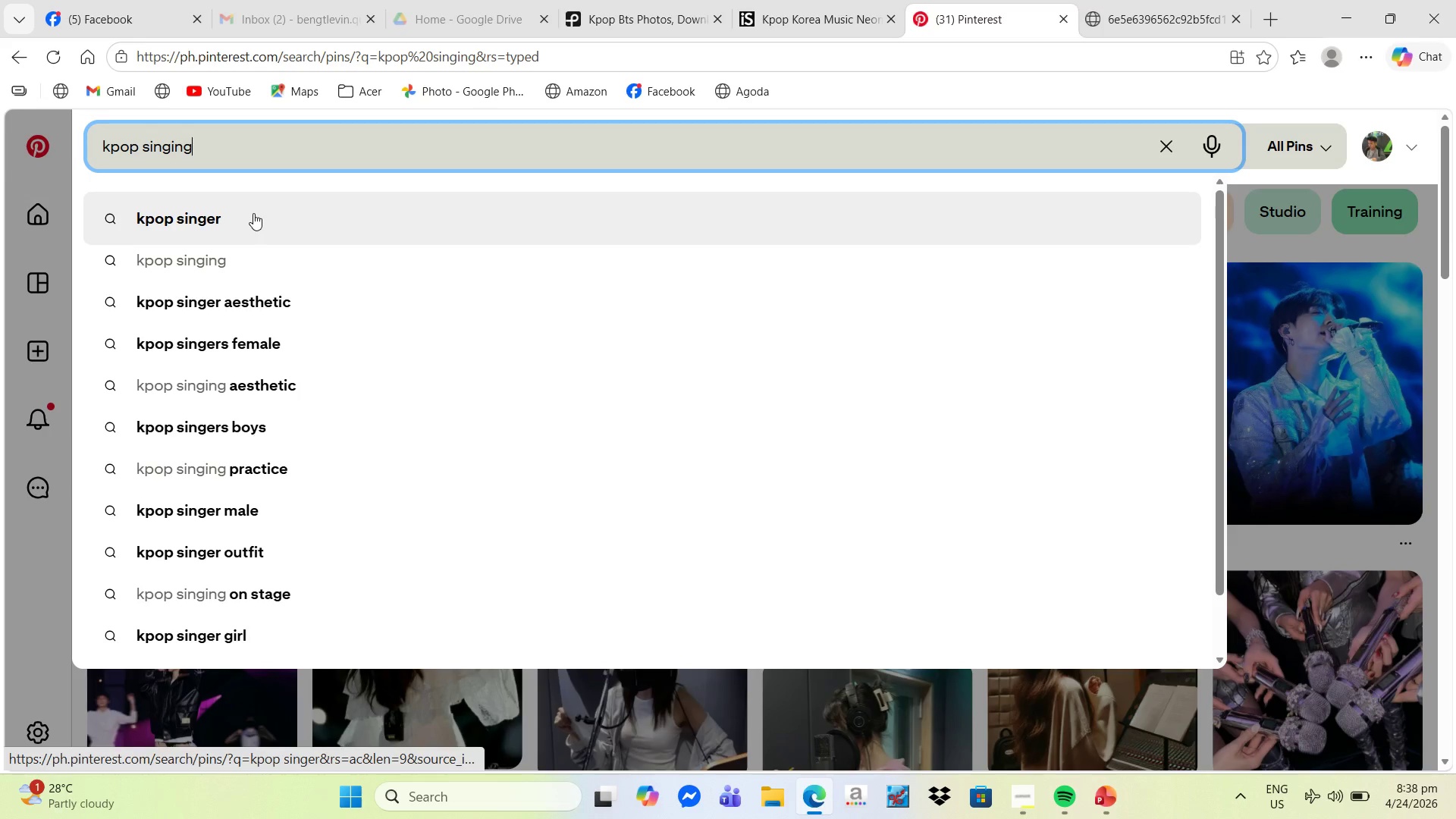 
type( training)
 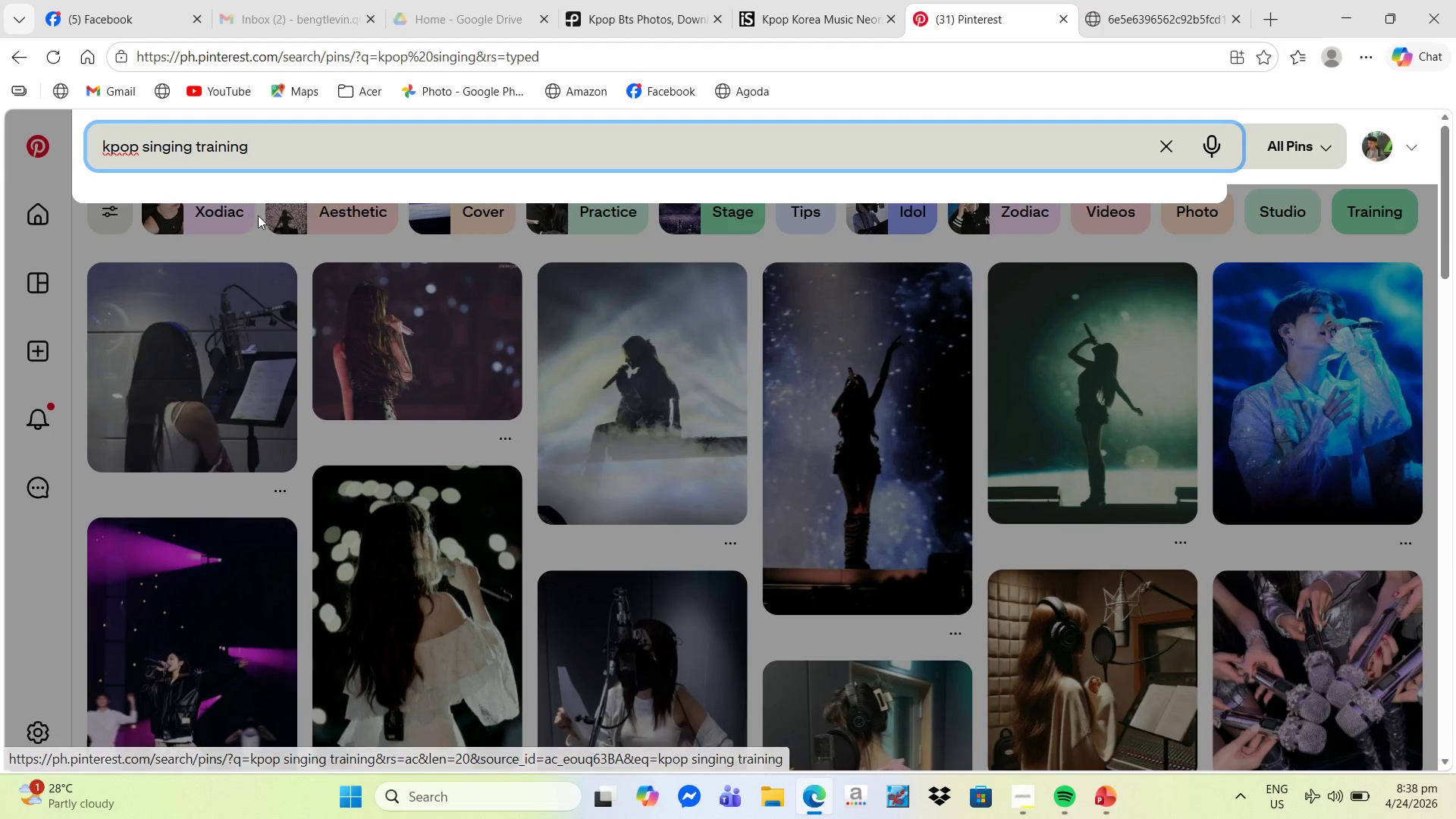 
key(Enter)
 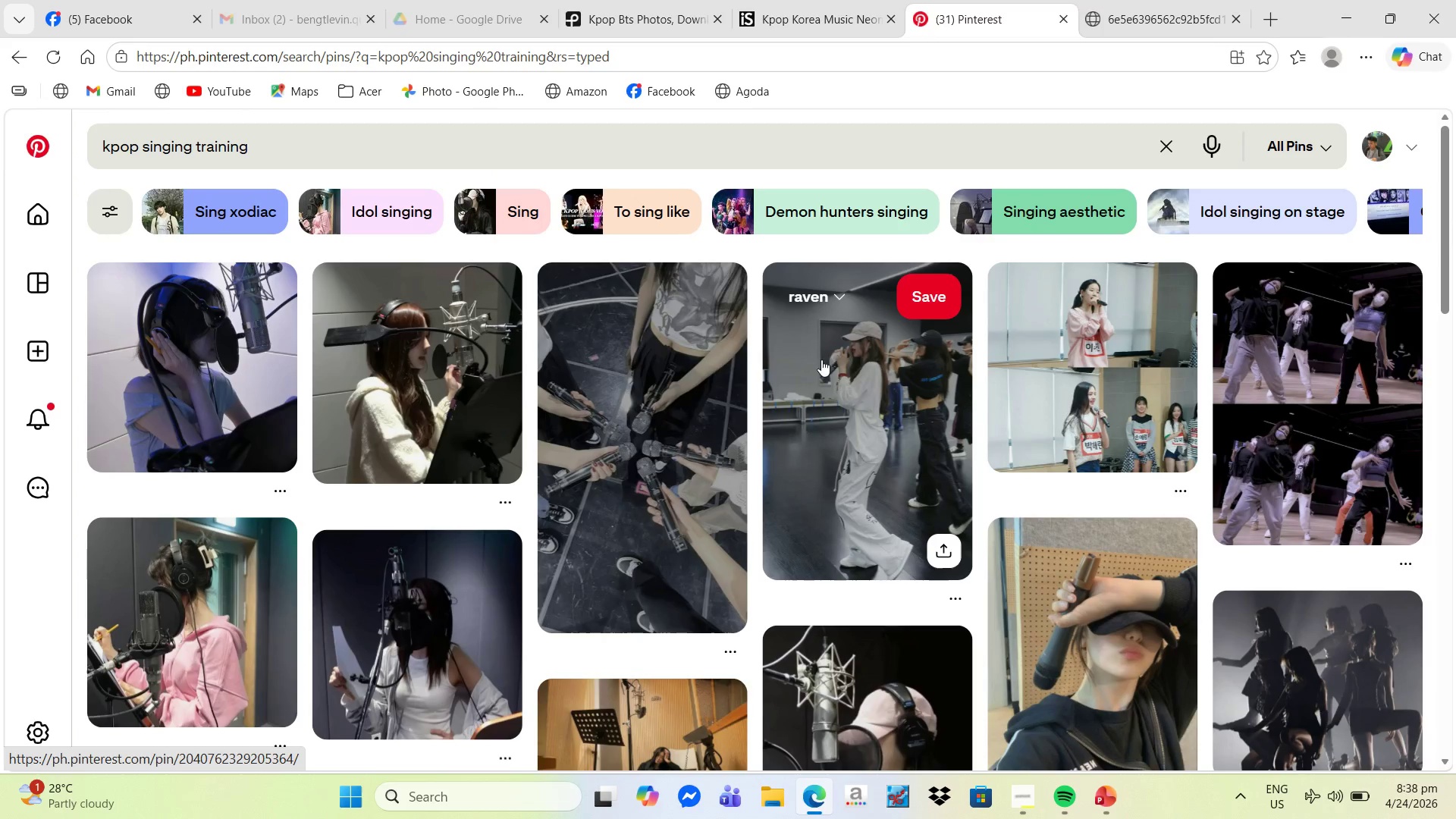 
wait(5.45)
 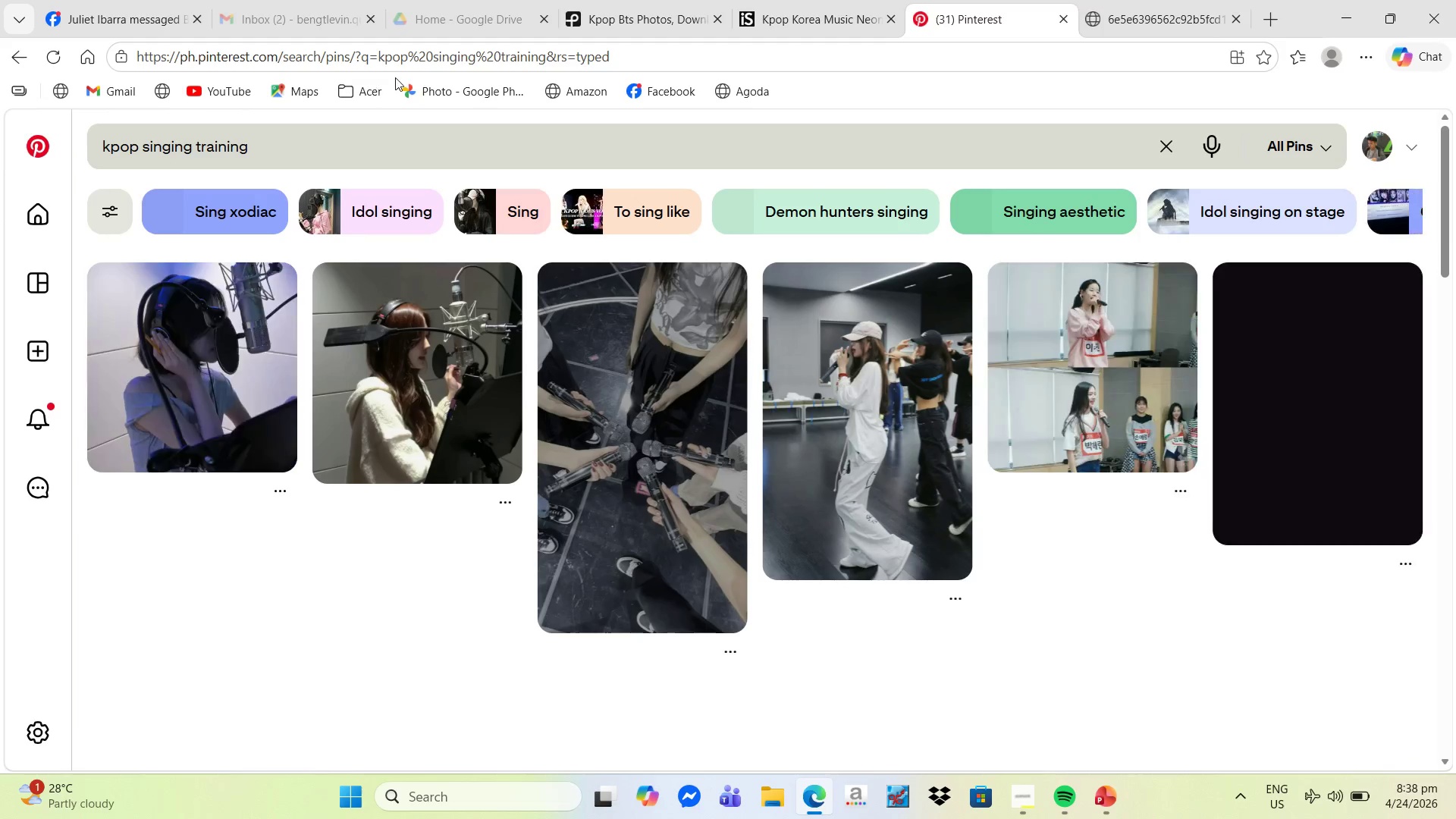 
scroll: coordinate [843, 376], scroll_direction: down, amount: 7.0
 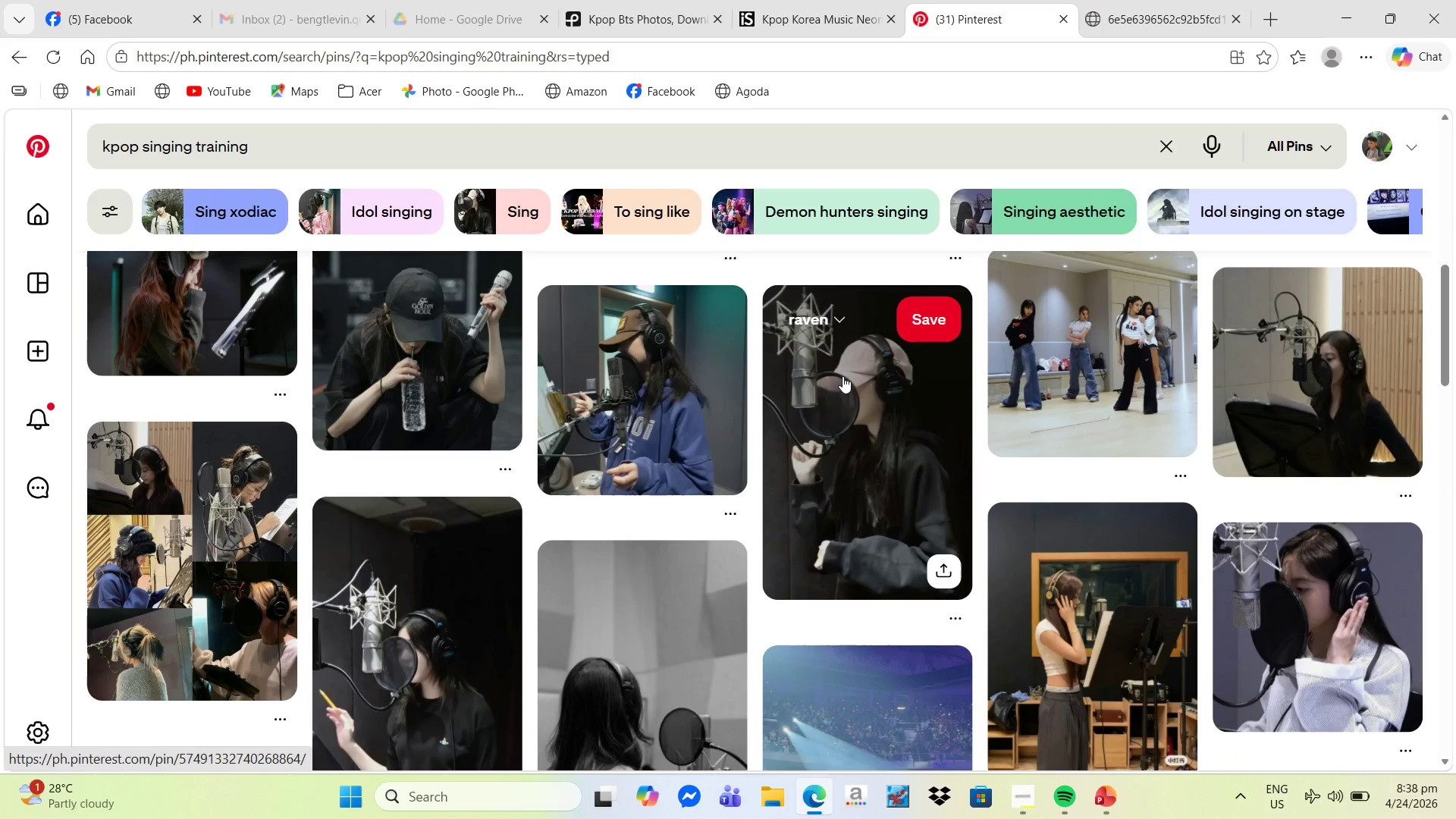 
scroll: coordinate [843, 376], scroll_direction: up, amount: 1.0
 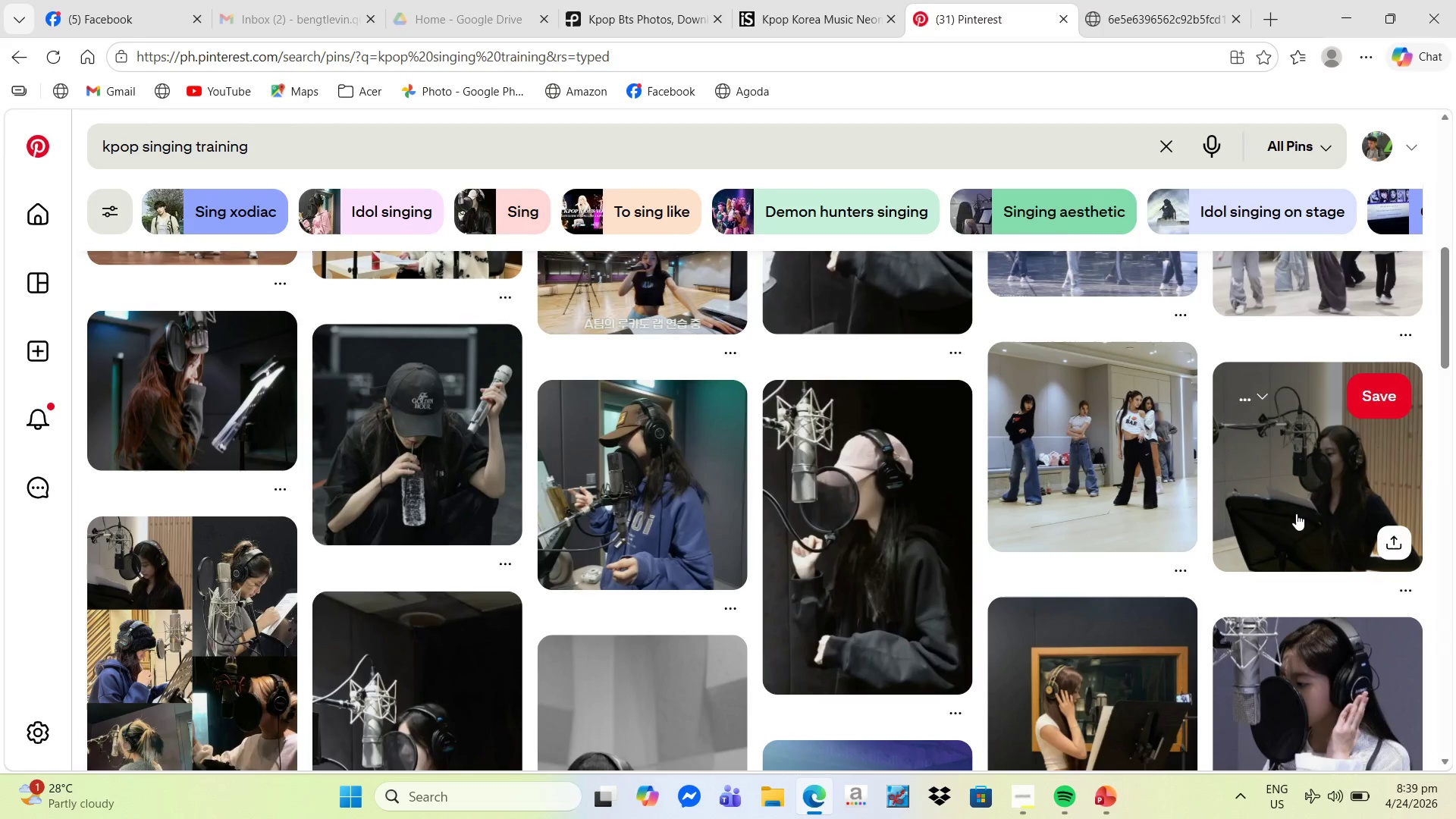 
scroll: coordinate [1266, 473], scroll_direction: down, amount: 8.0
 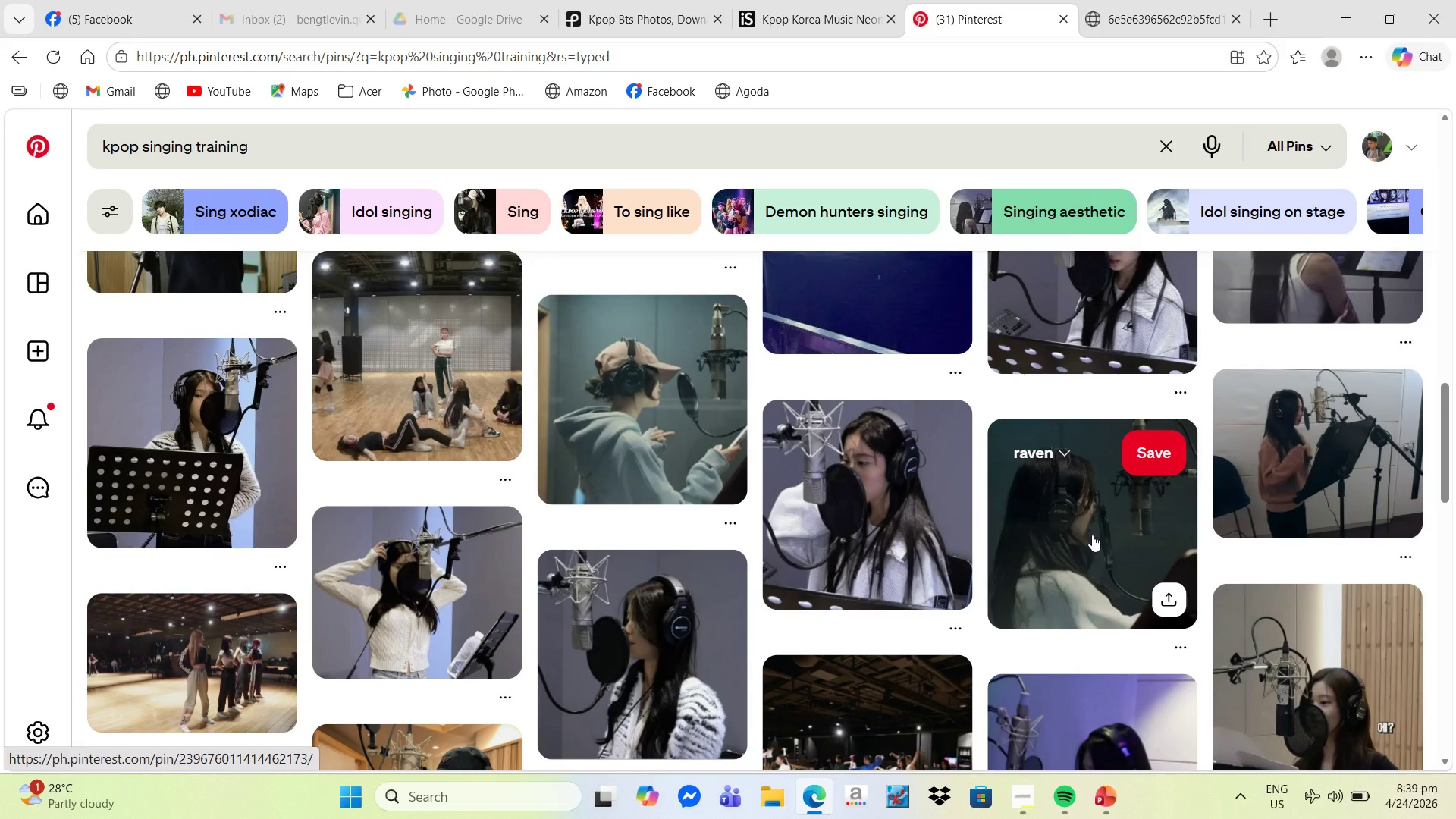 
left_click([1092, 533])
 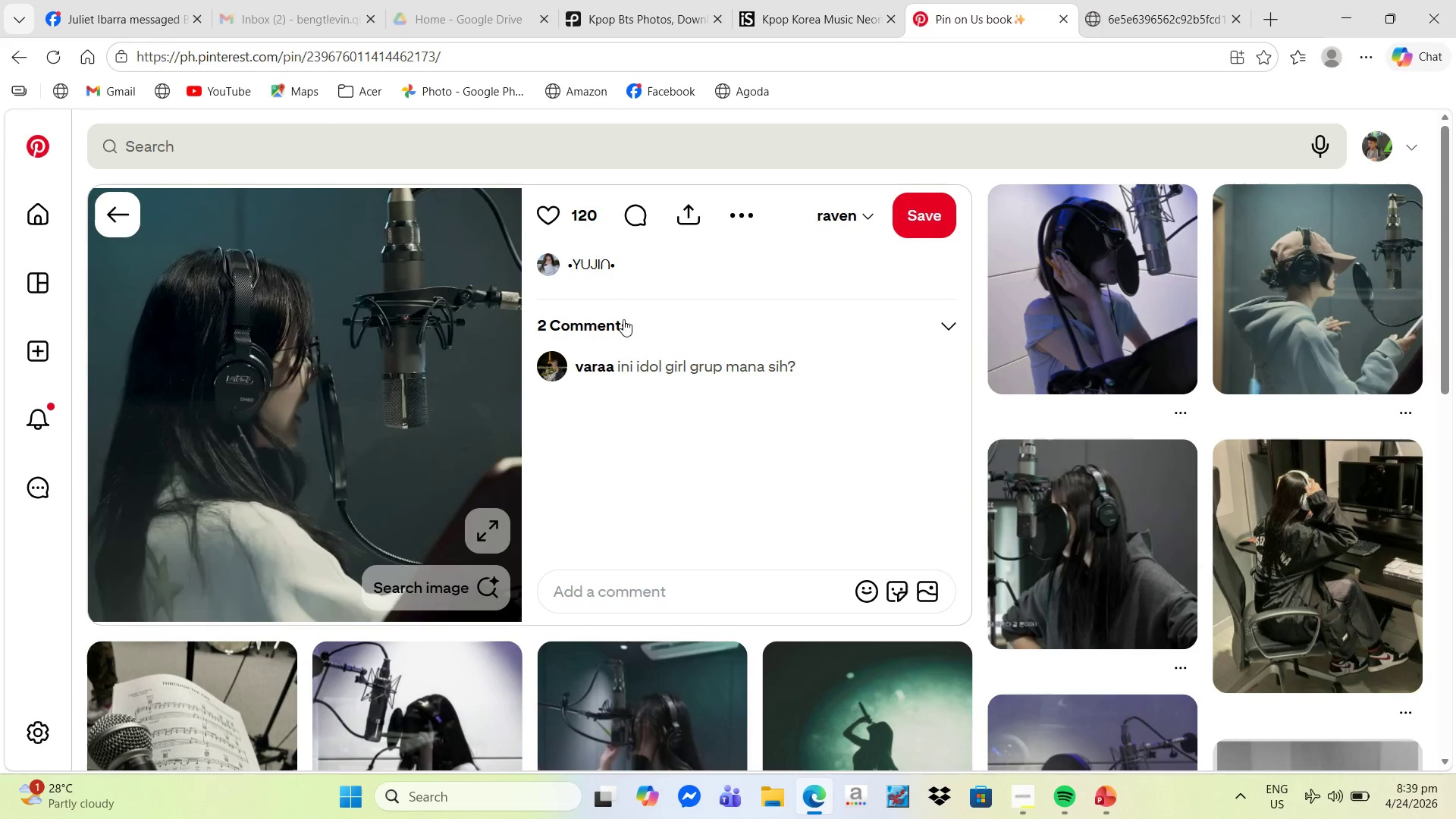 
right_click([561, 312])
 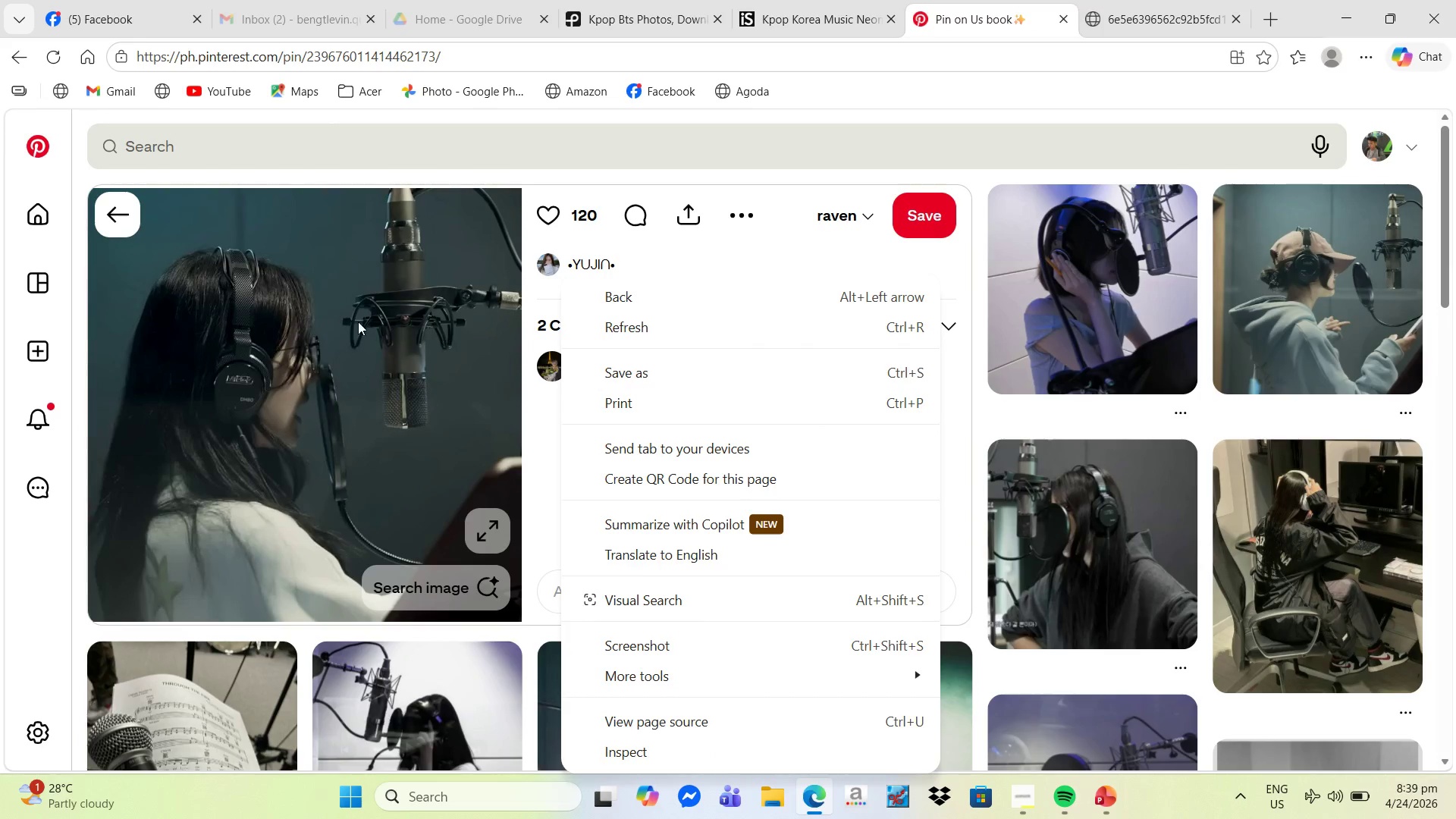 
right_click([331, 321])
 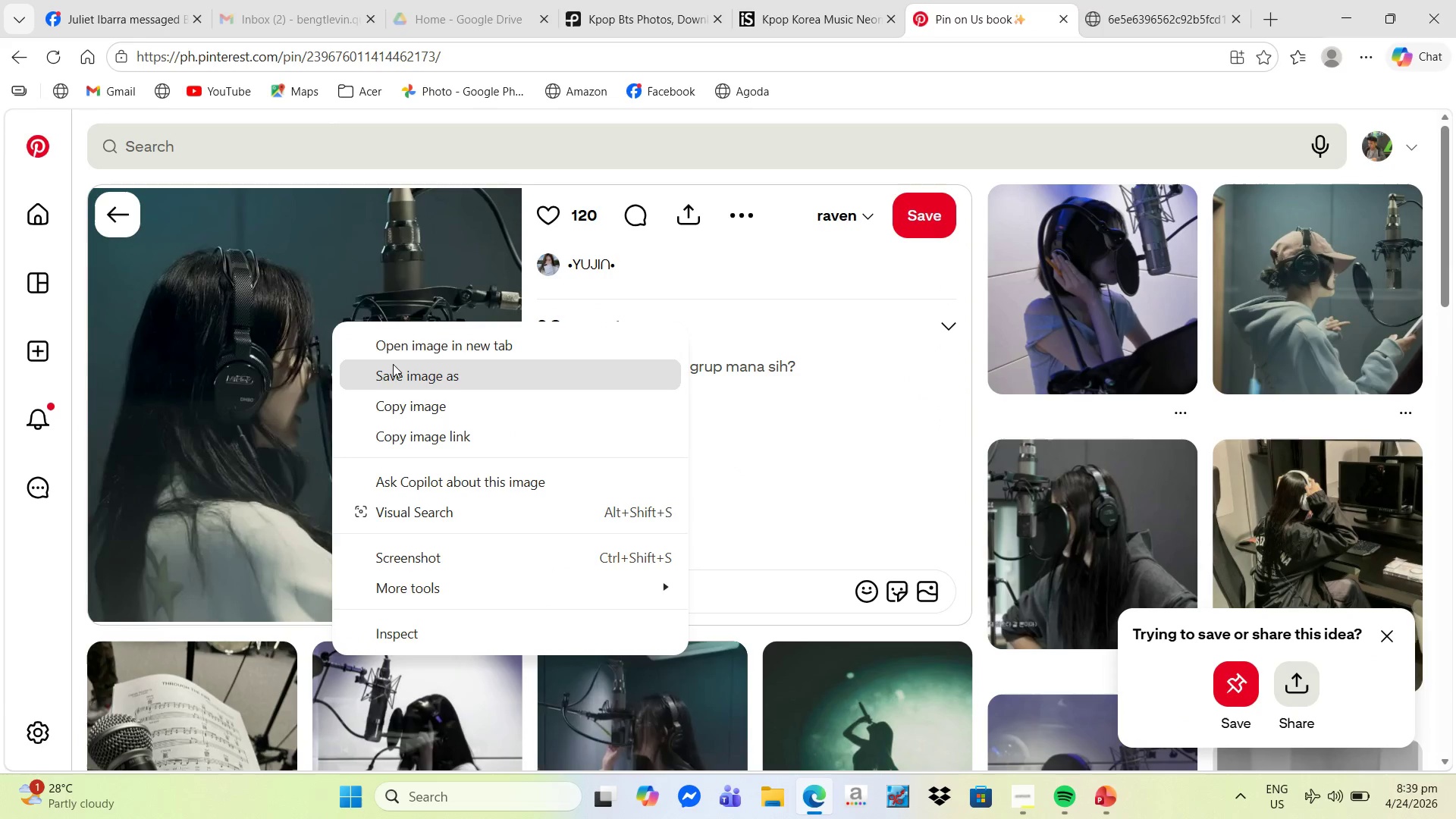 
left_click([394, 373])
 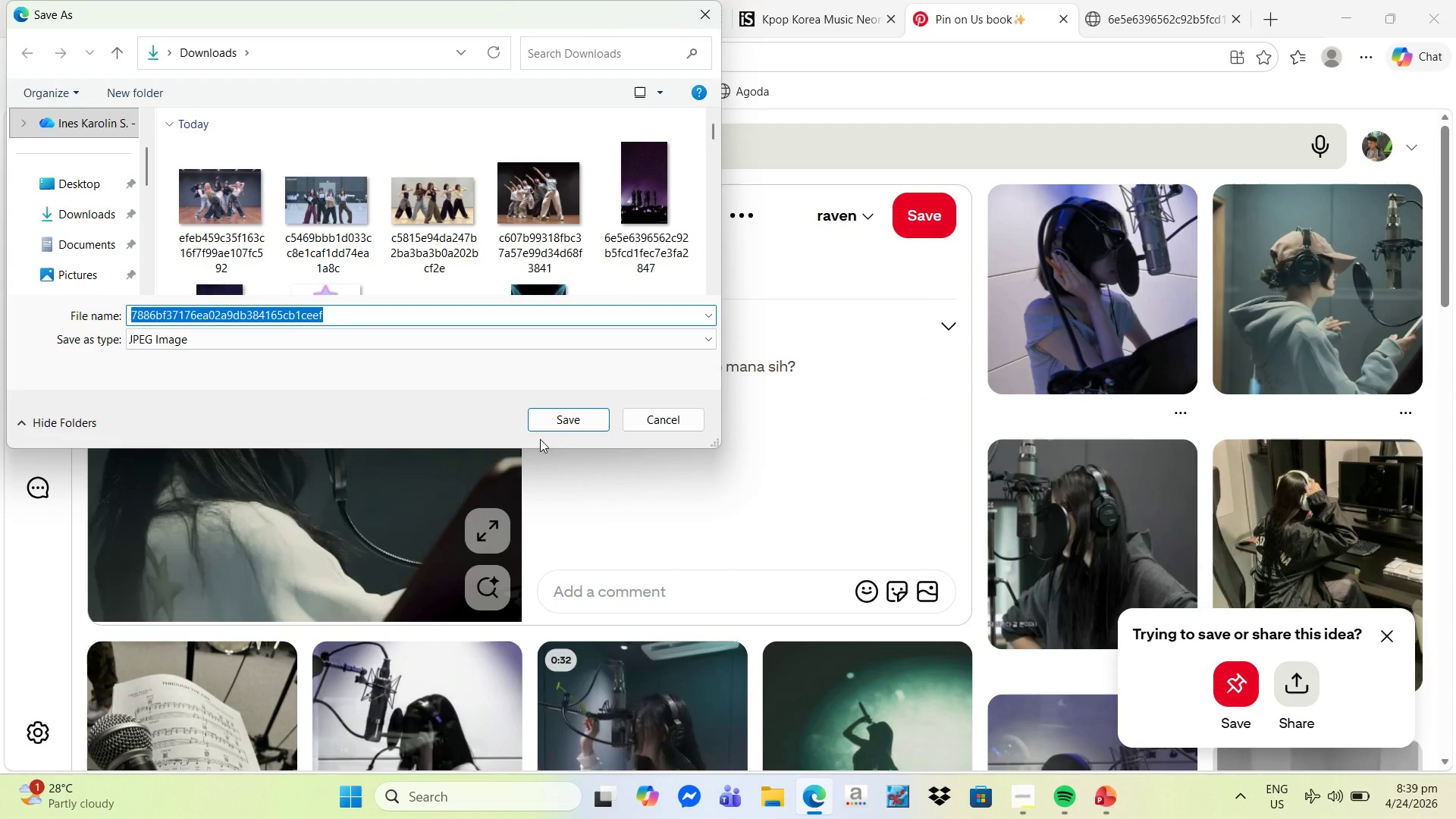 
left_click([576, 411])
 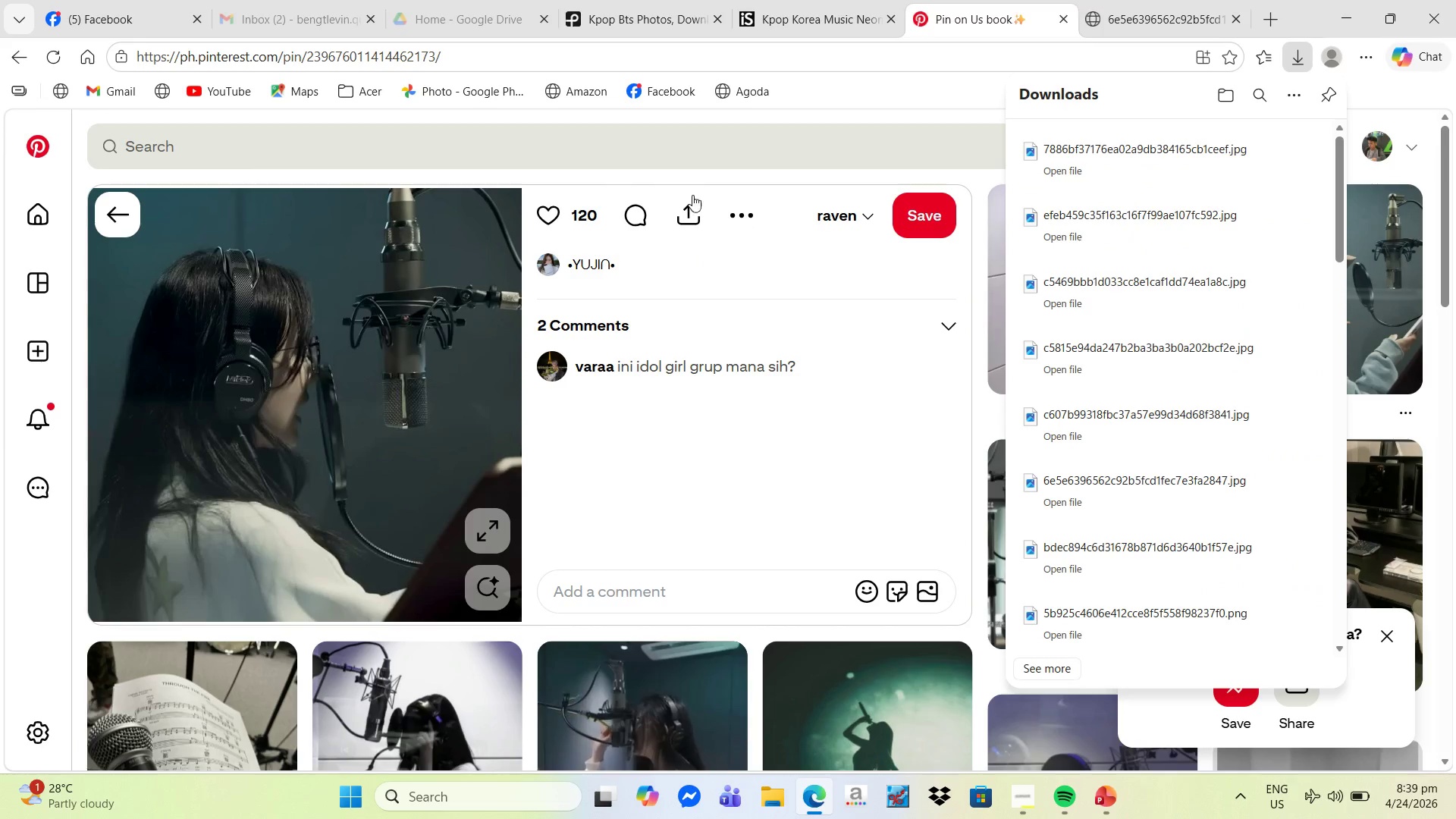 
left_click([105, 217])
 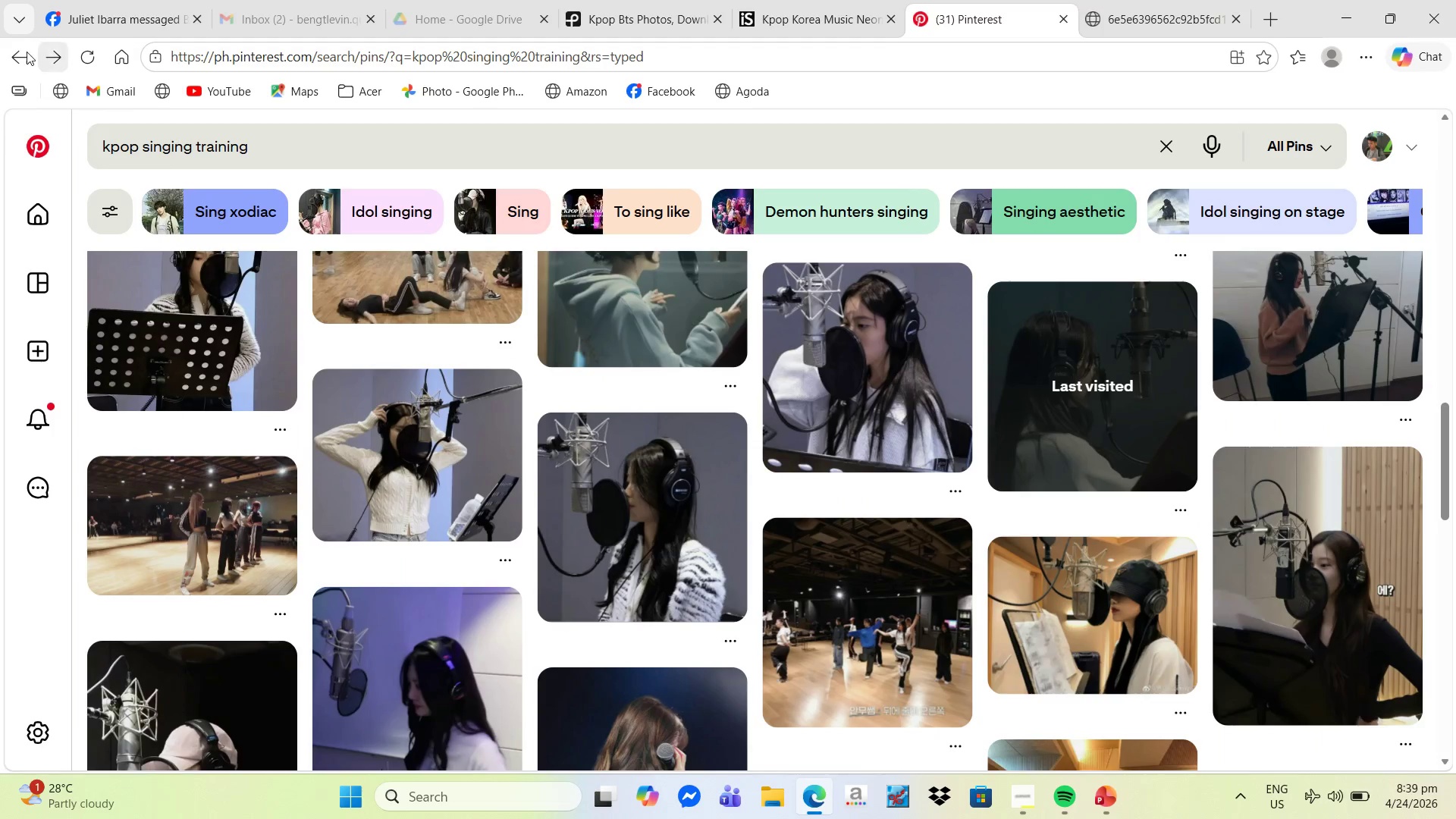 
left_click([17, 56])
 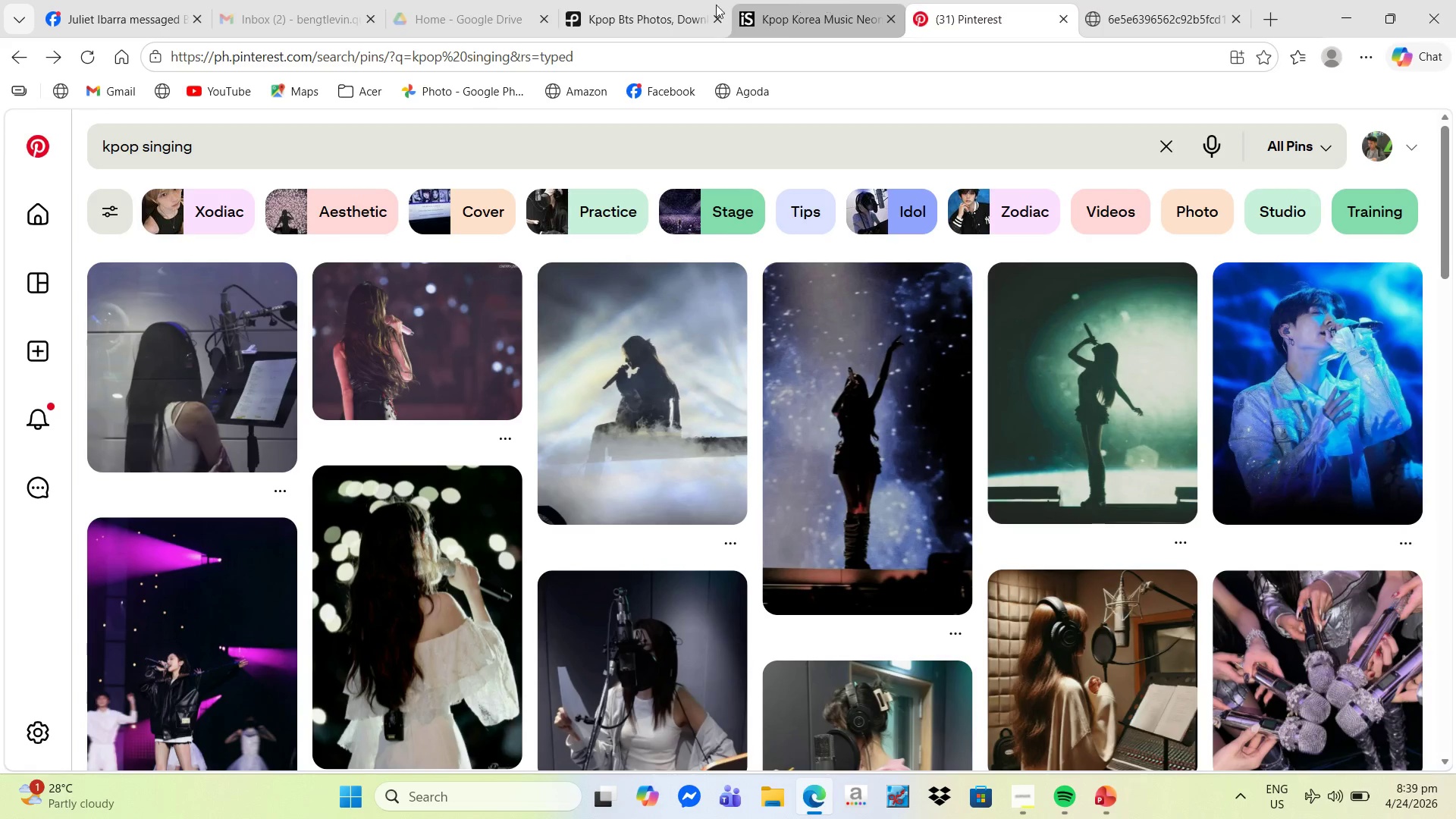 
left_click([5, 54])
 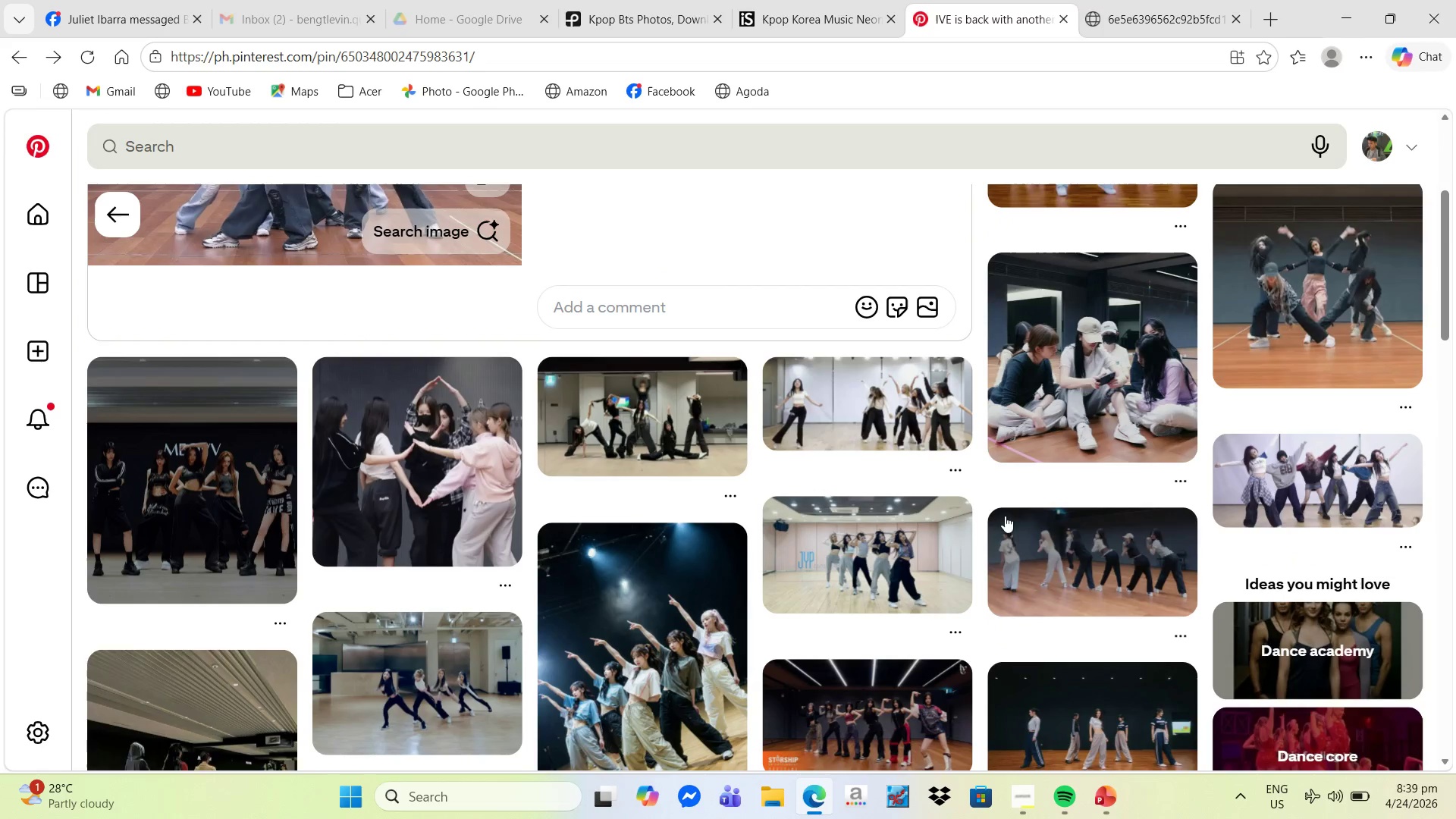 
scroll: coordinate [761, 689], scroll_direction: down, amount: 17.0
 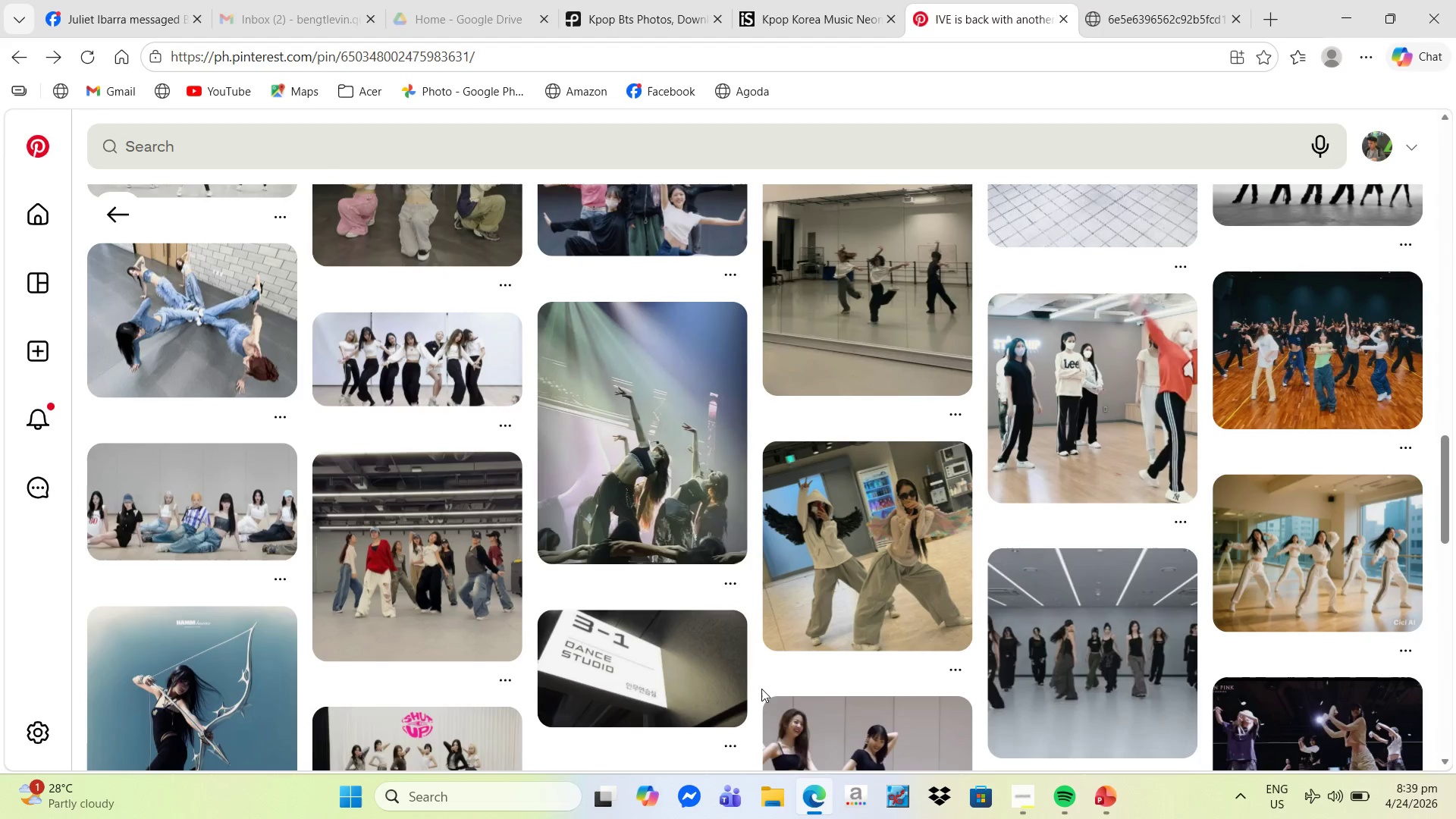 
scroll: coordinate [746, 595], scroll_direction: down, amount: 7.0
 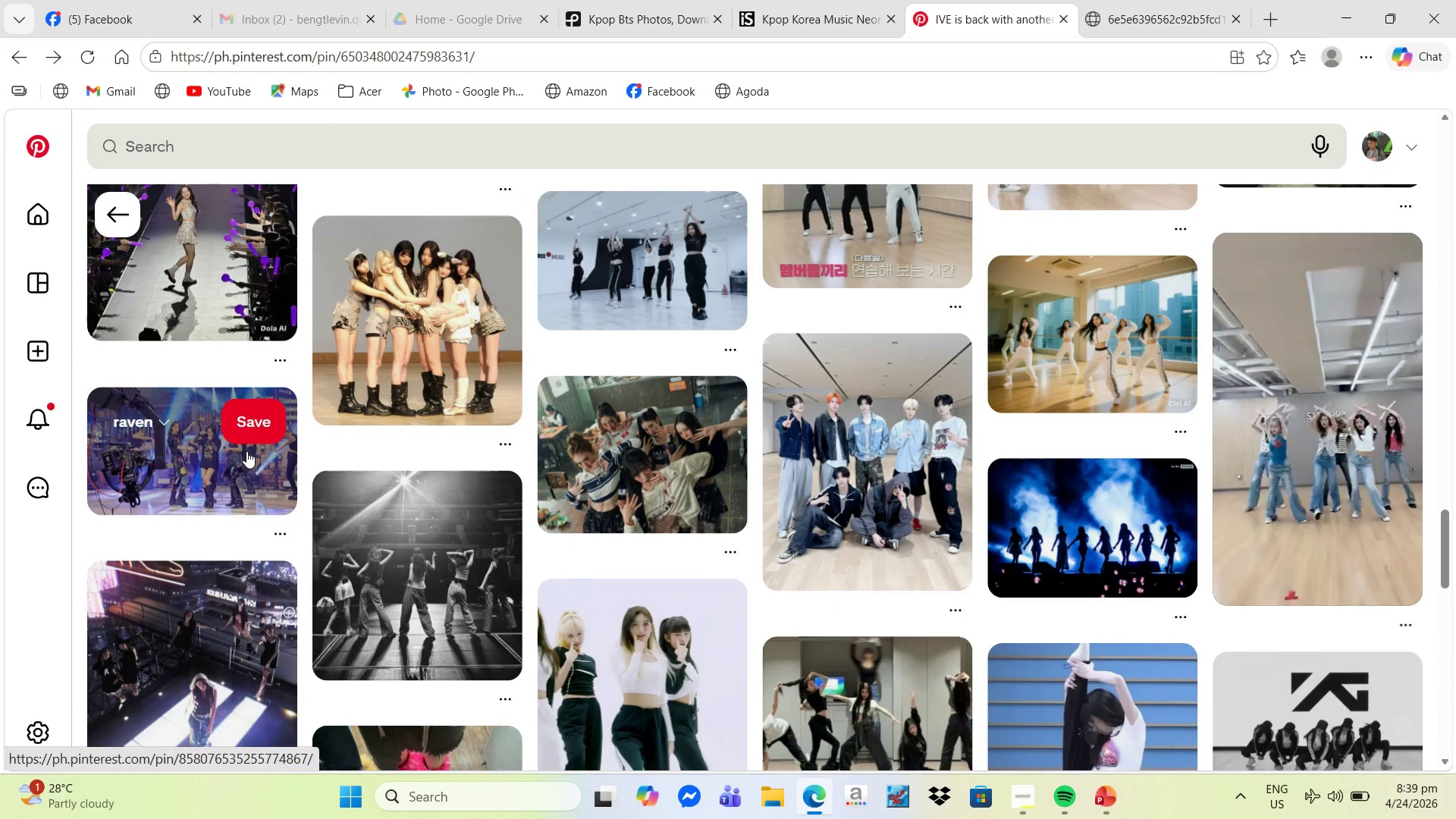 
left_click([221, 456])
 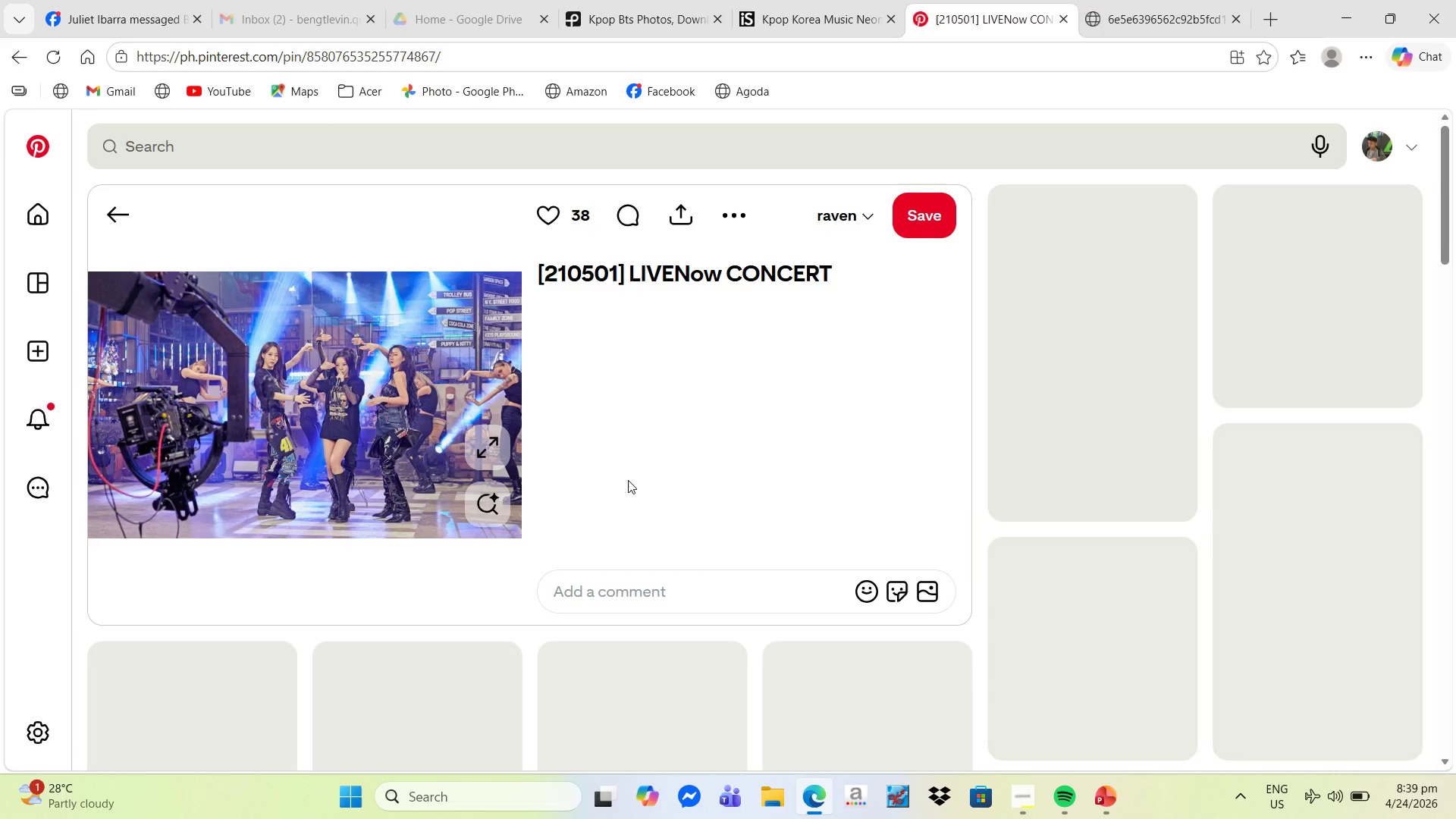 
scroll: coordinate [628, 480], scroll_direction: down, amount: 2.0
 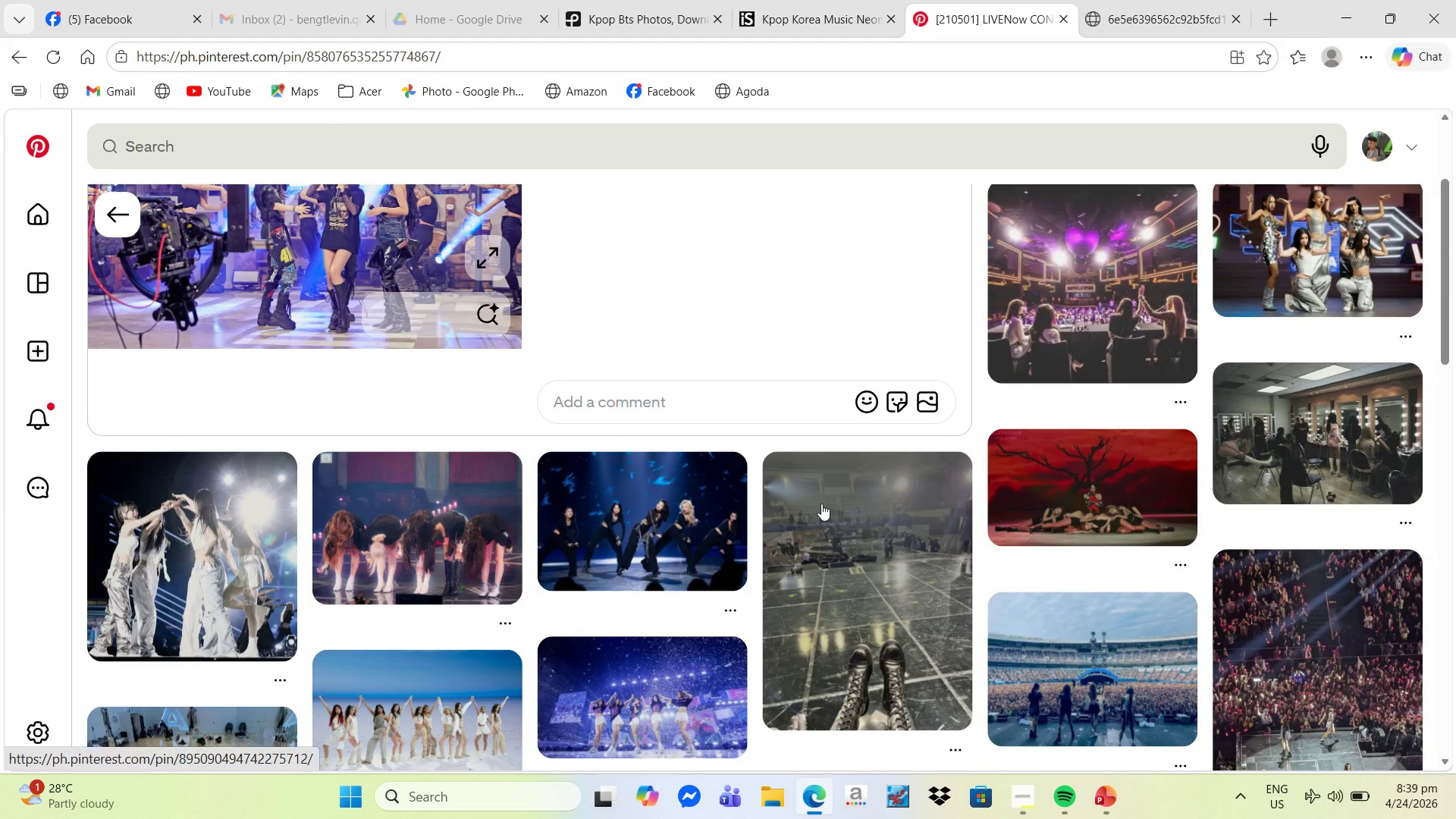 
mouse_move([670, 686])
 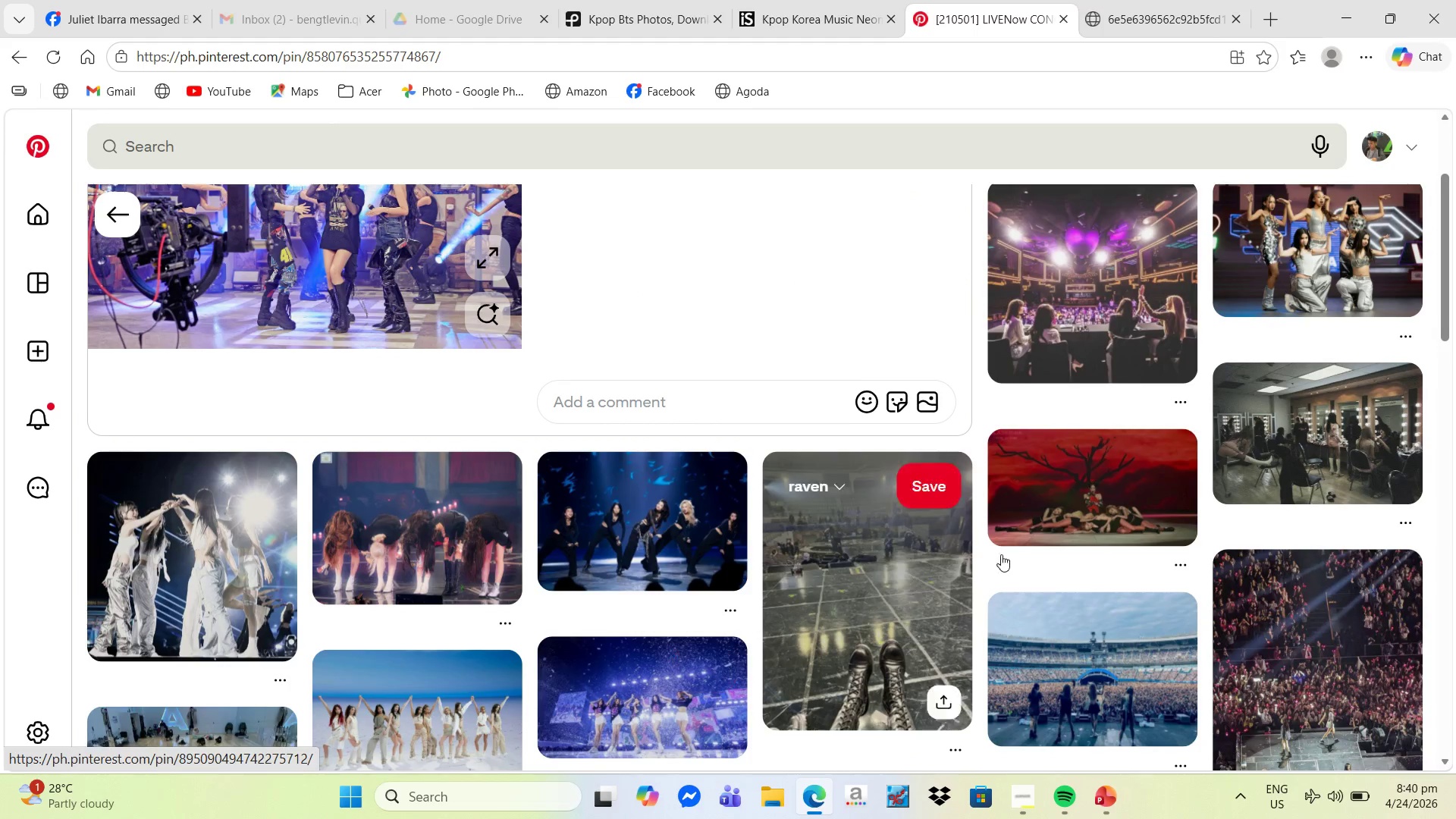 
scroll: coordinate [1012, 541], scroll_direction: up, amount: 6.0
 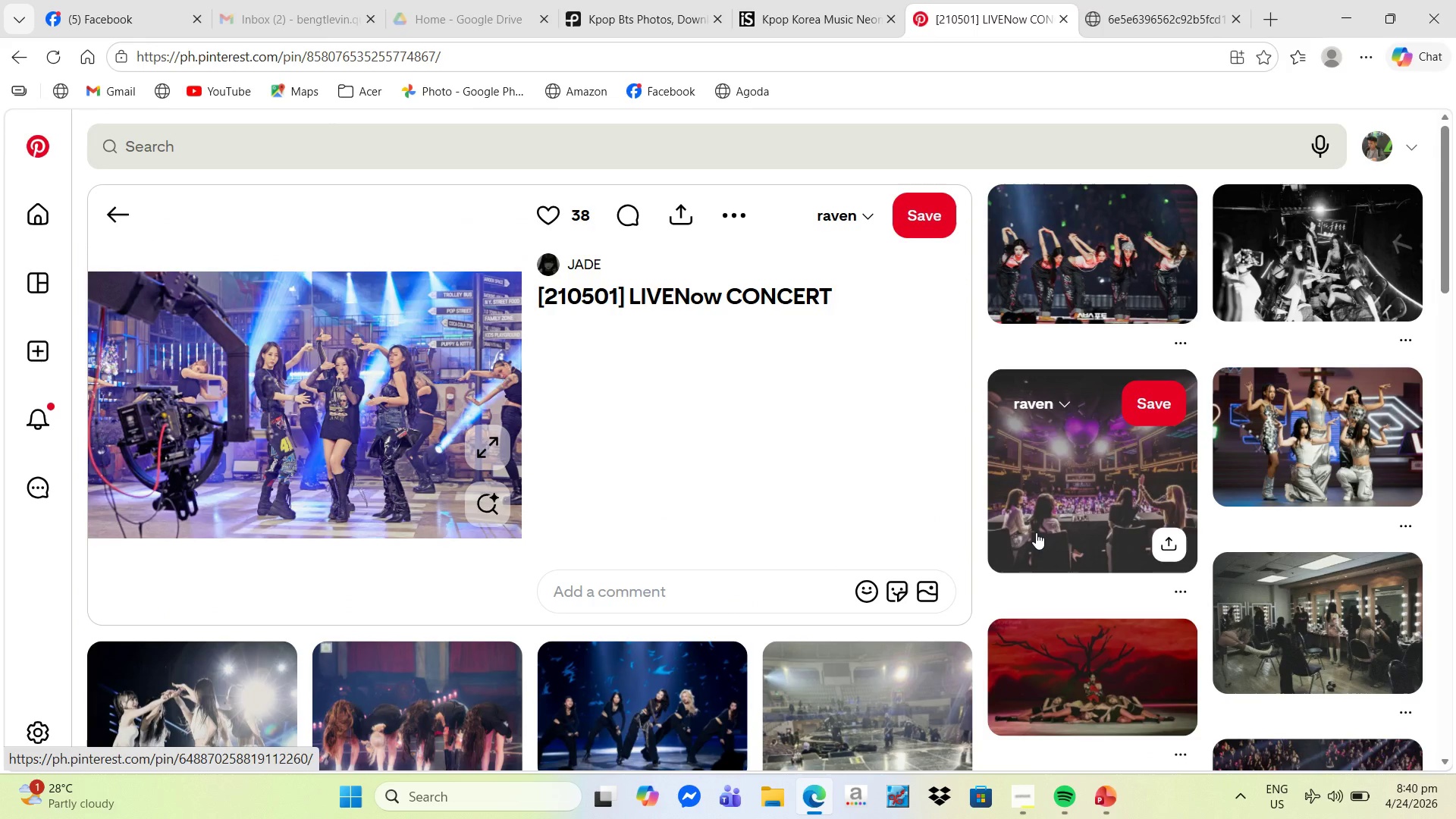 
key(Alt+Tab)
 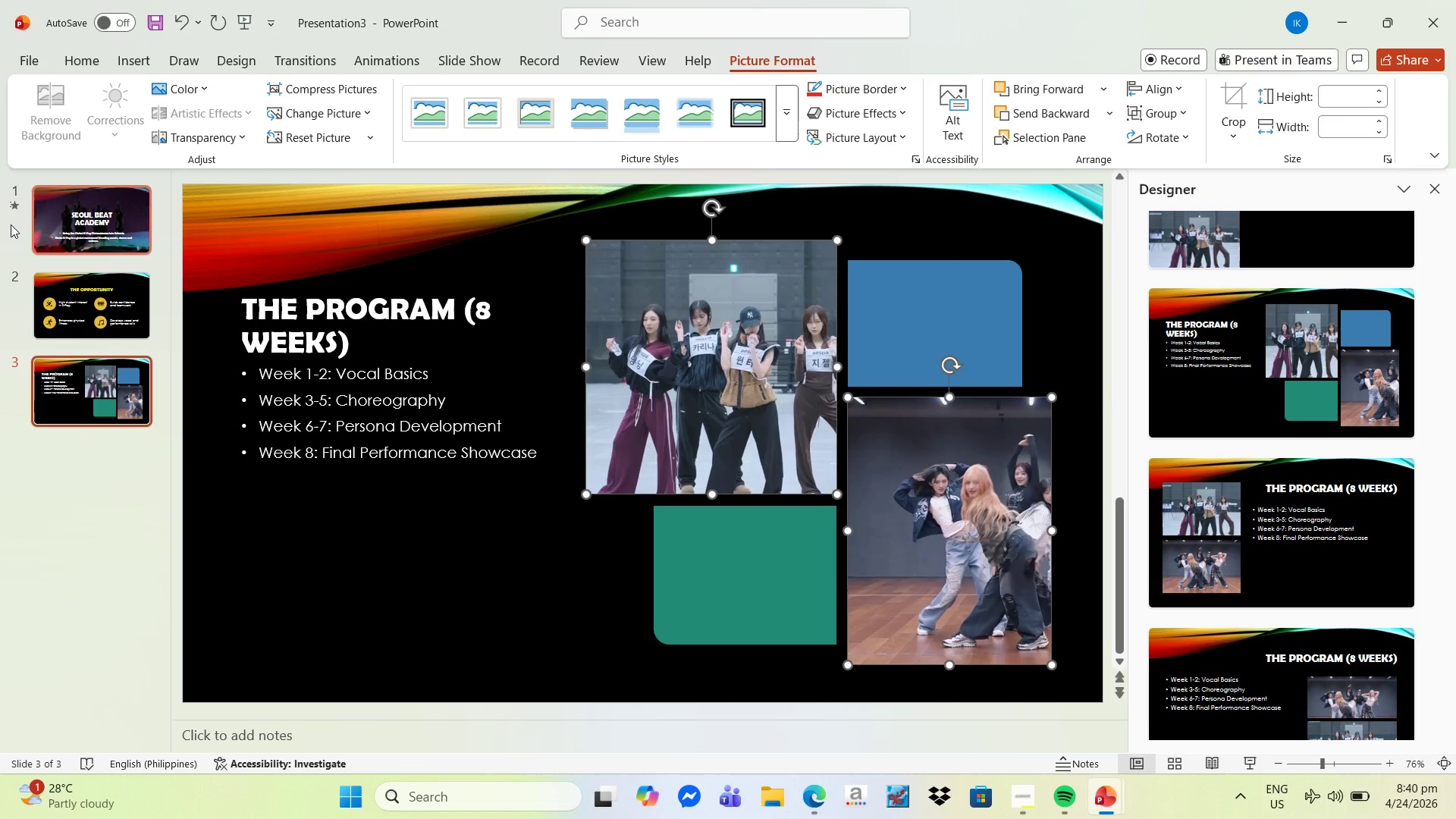 
hold_key(key=ControlLeft, duration=1.52)
 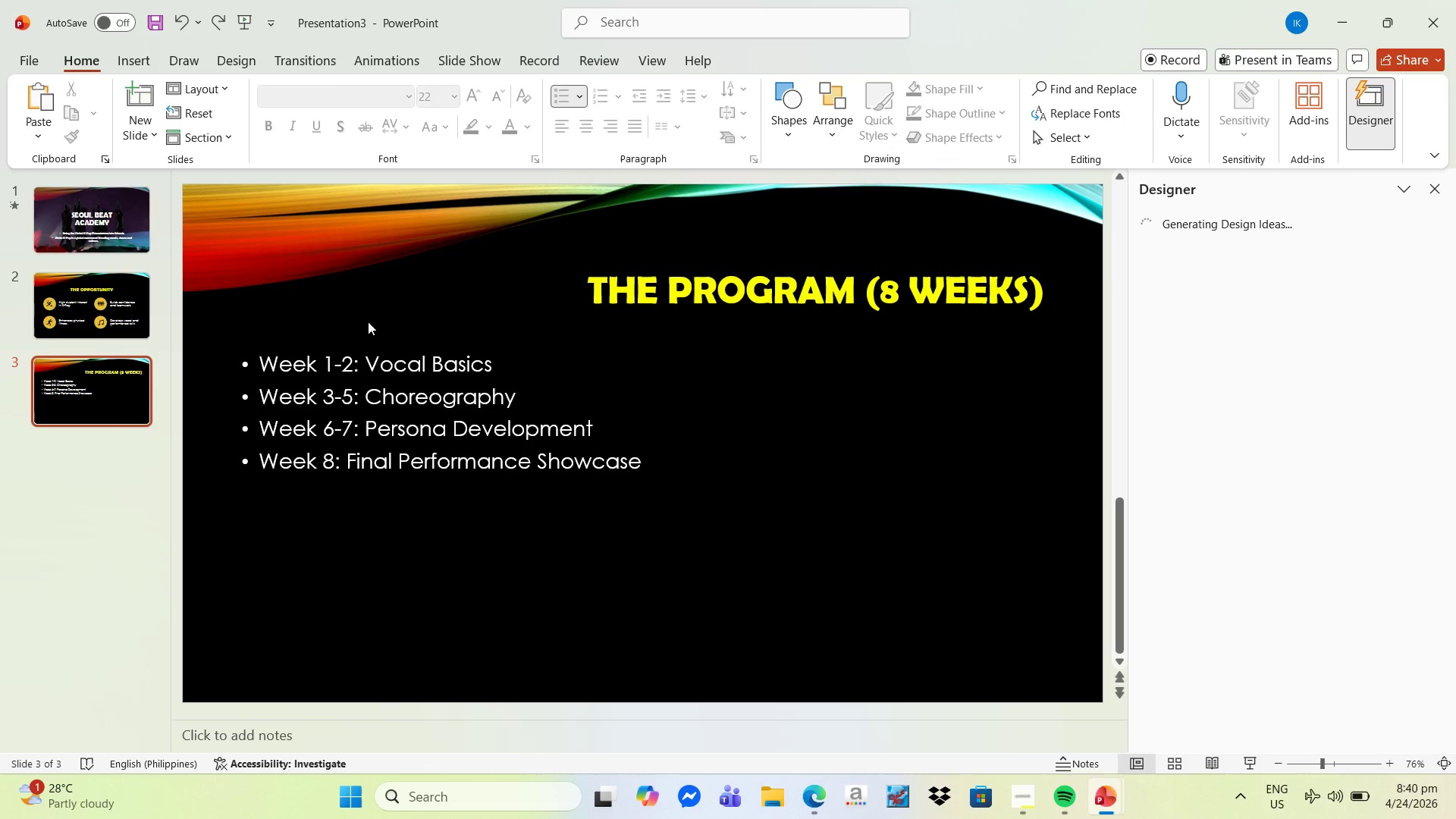 
type(zz)
 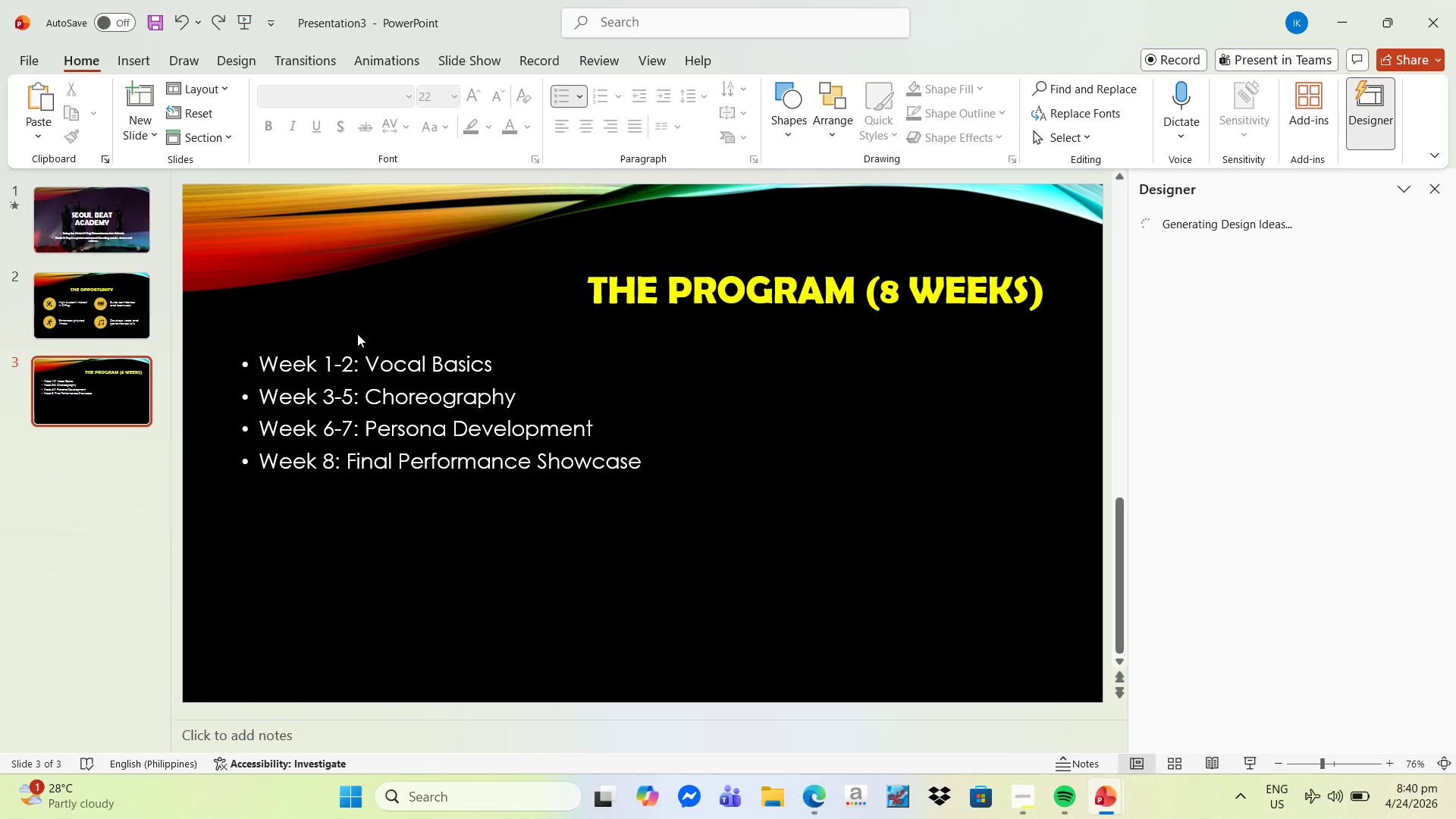 
left_click([368, 322])
 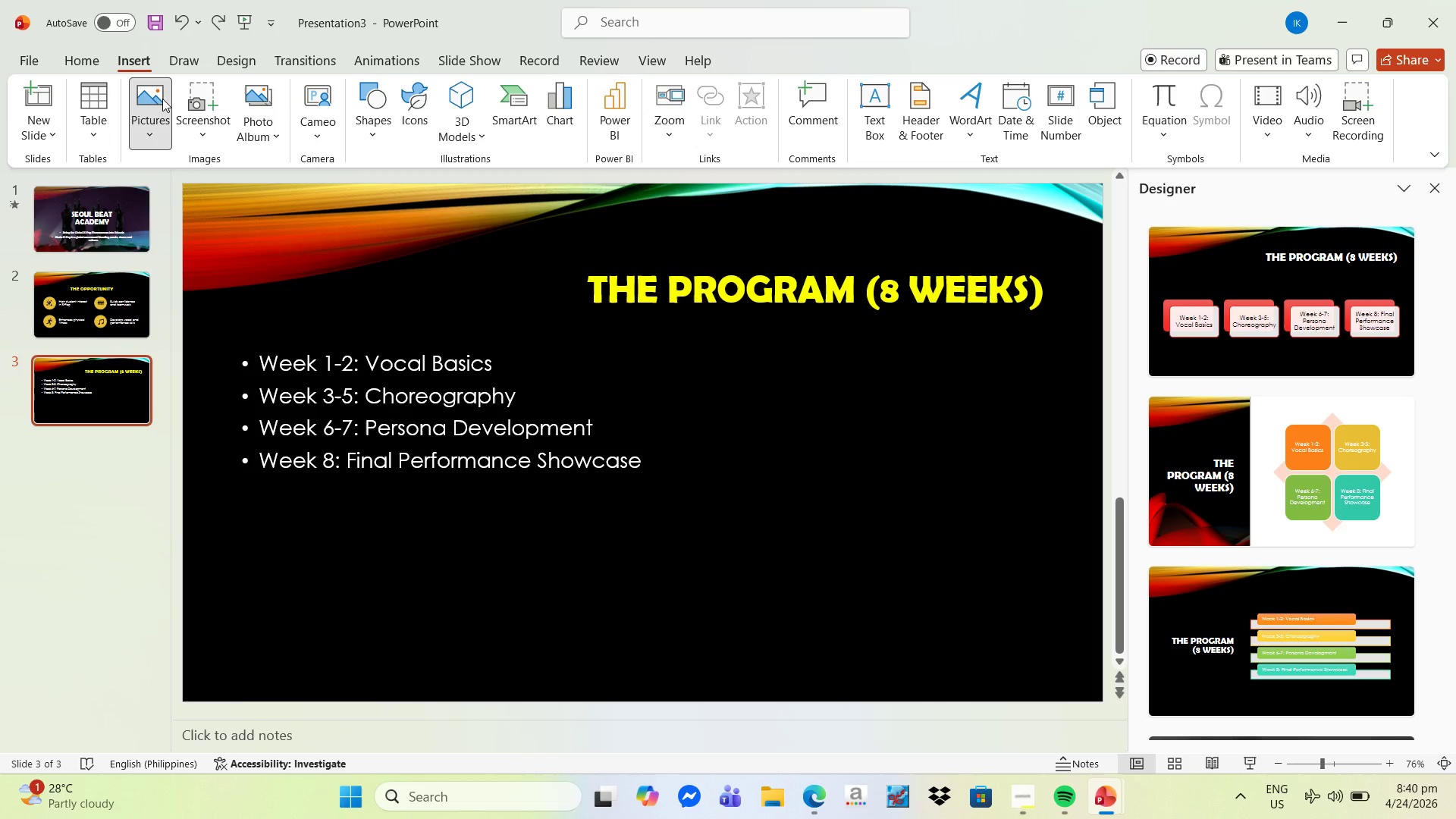 
left_click([212, 195])
 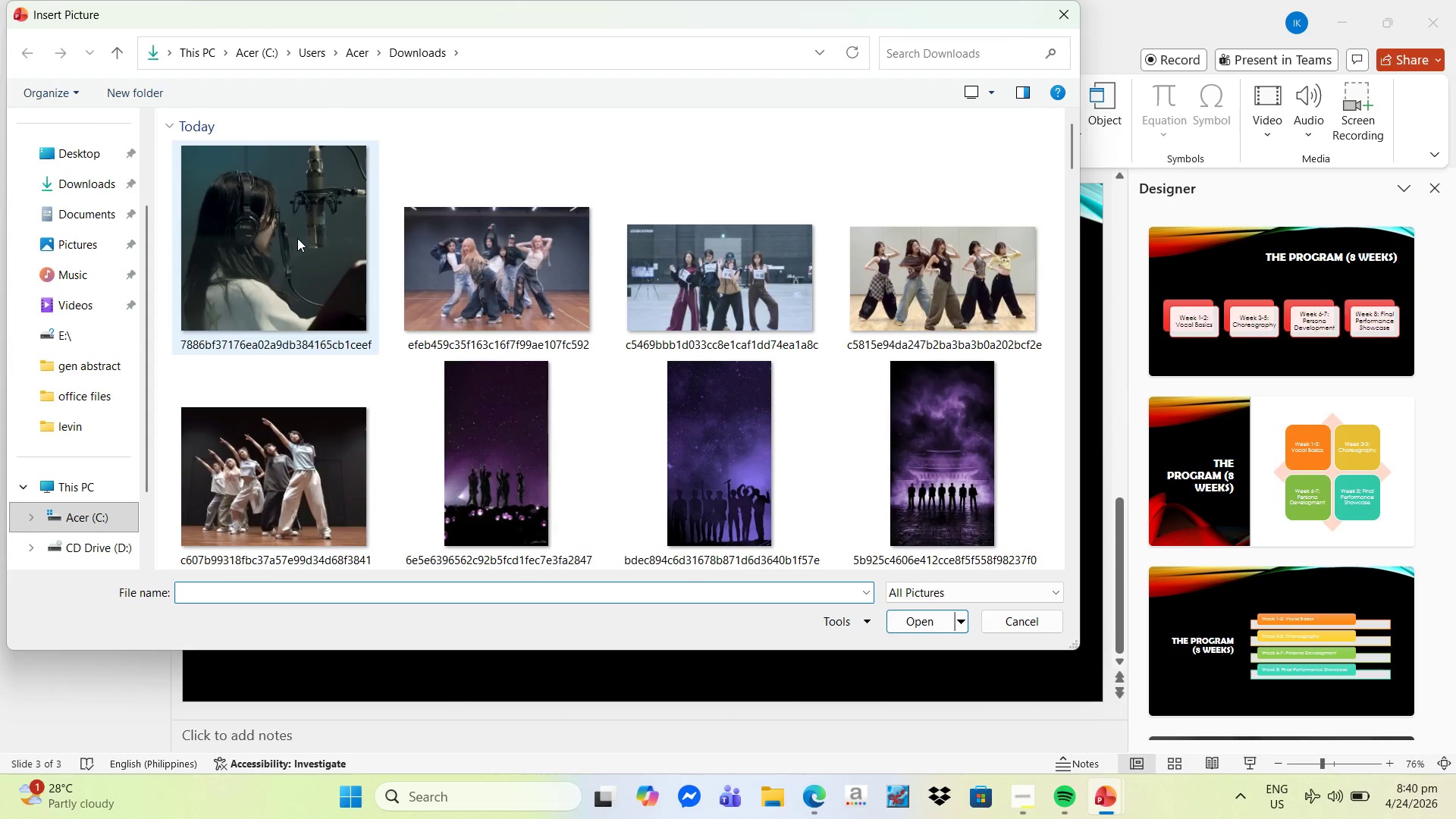 
left_click([297, 238])
 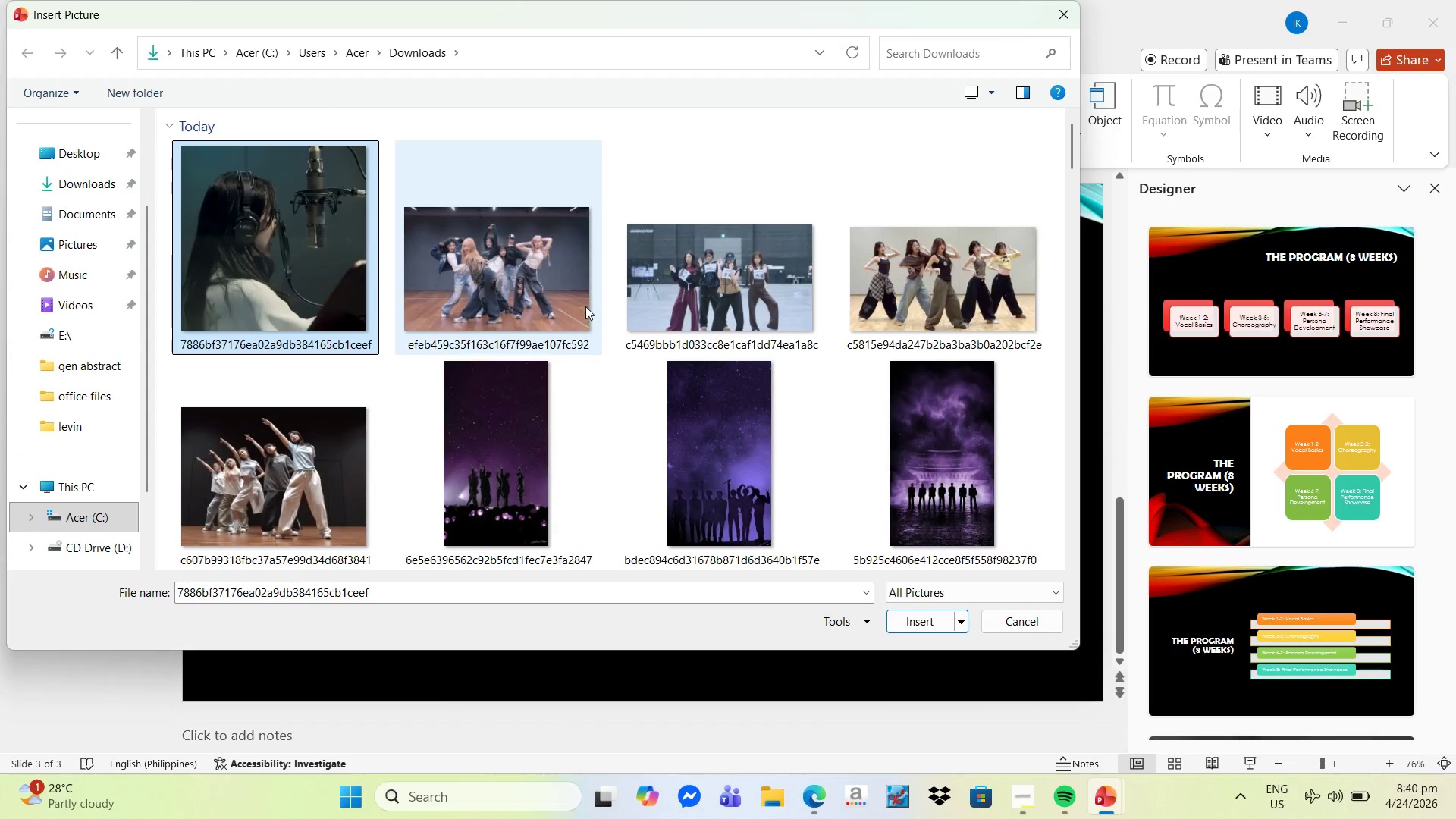 
hold_key(key=ShiftLeft, duration=0.59)
left_click([521, 287])
 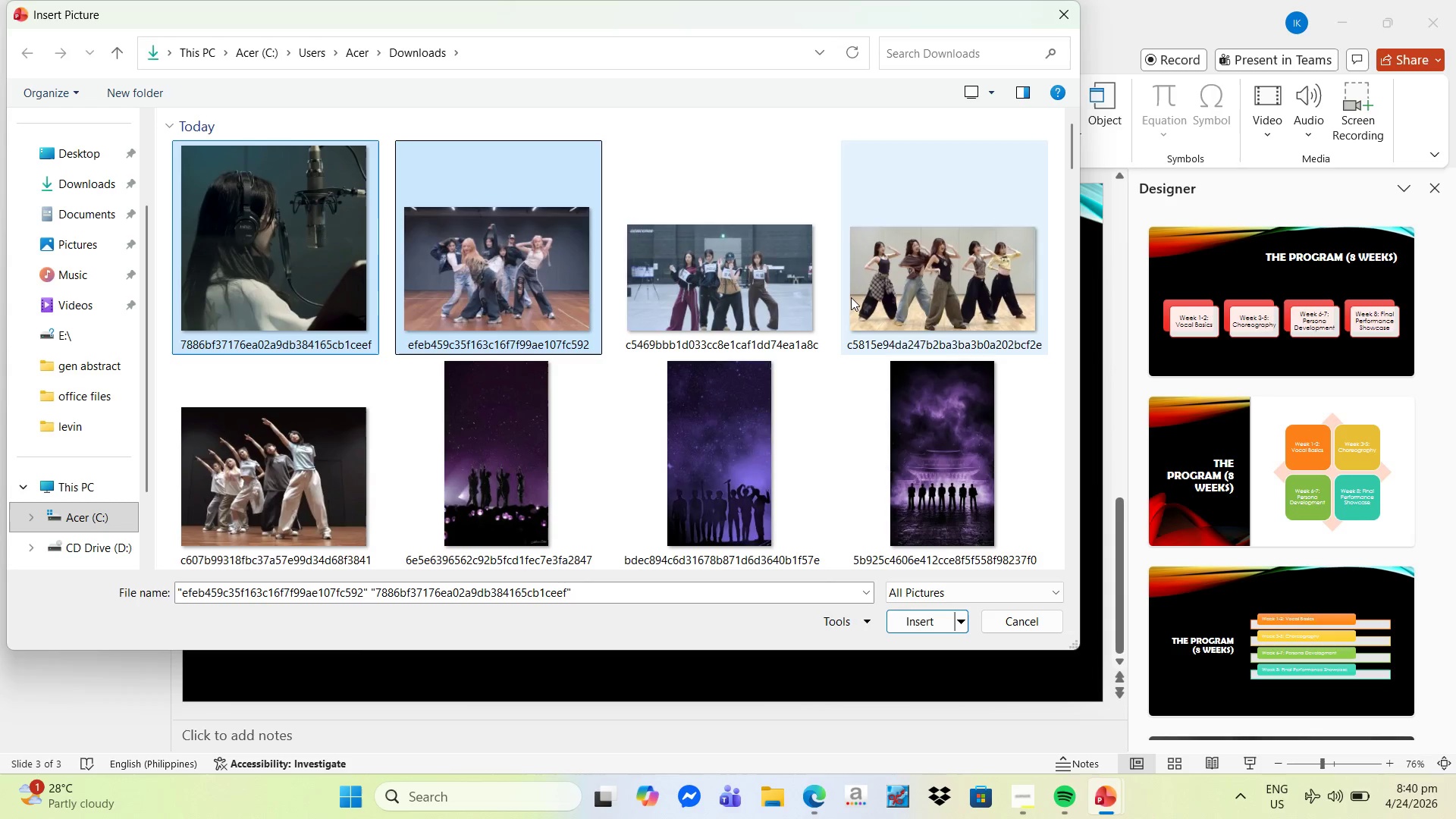 
hold_key(key=ShiftLeft, duration=0.52)
left_click([776, 287])
 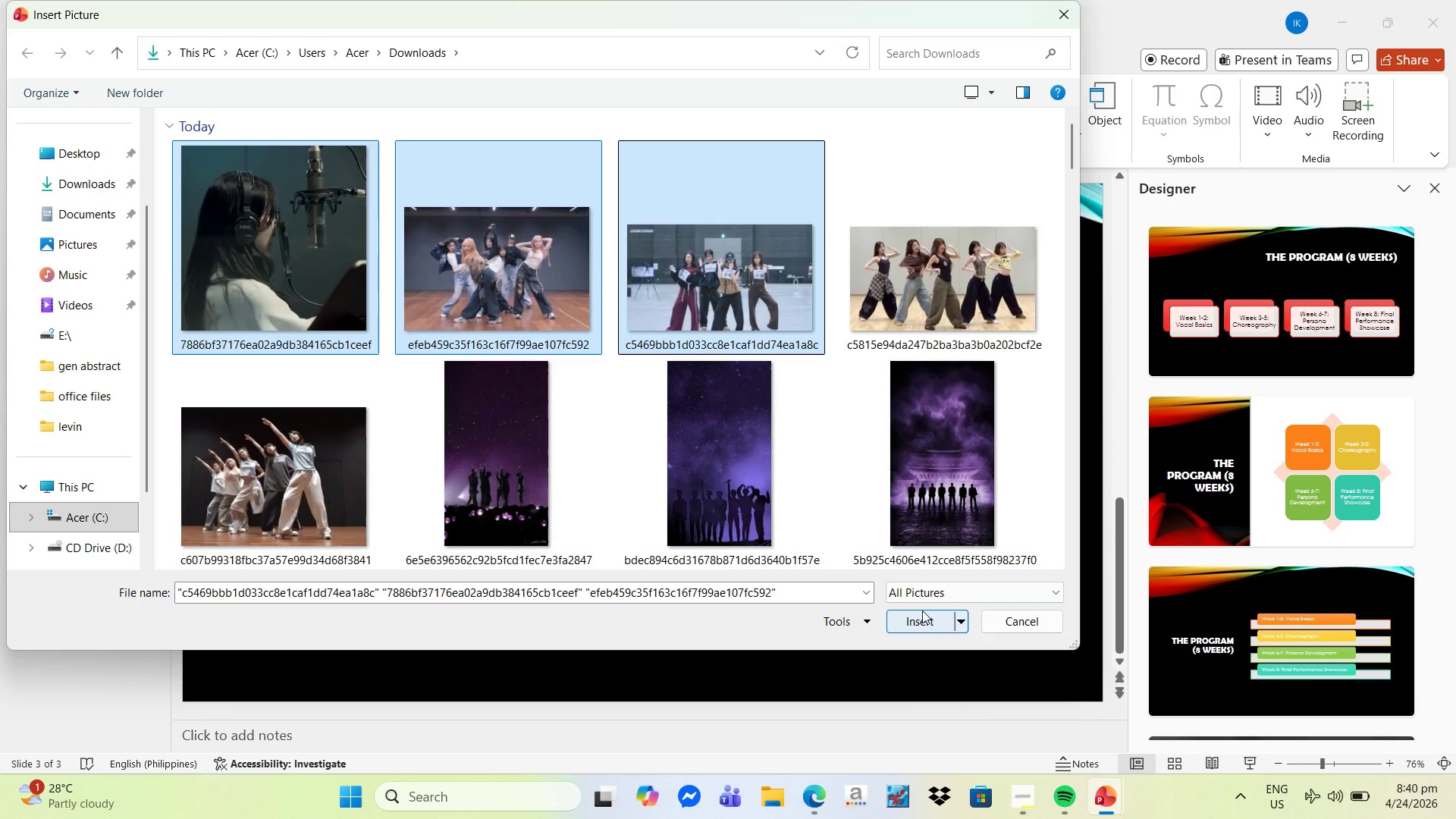 
left_click([916, 617])
 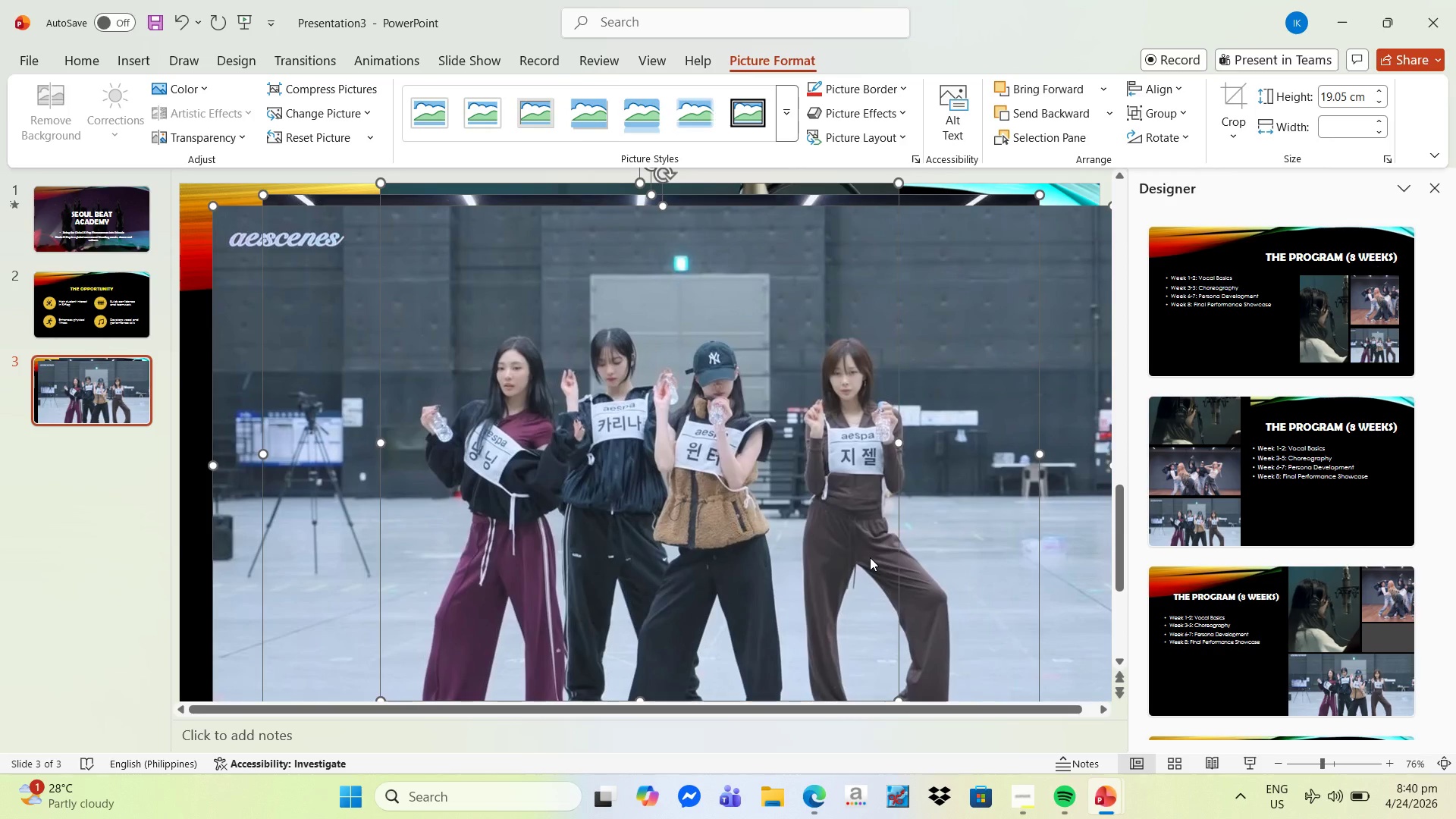 
wait(12.89)
 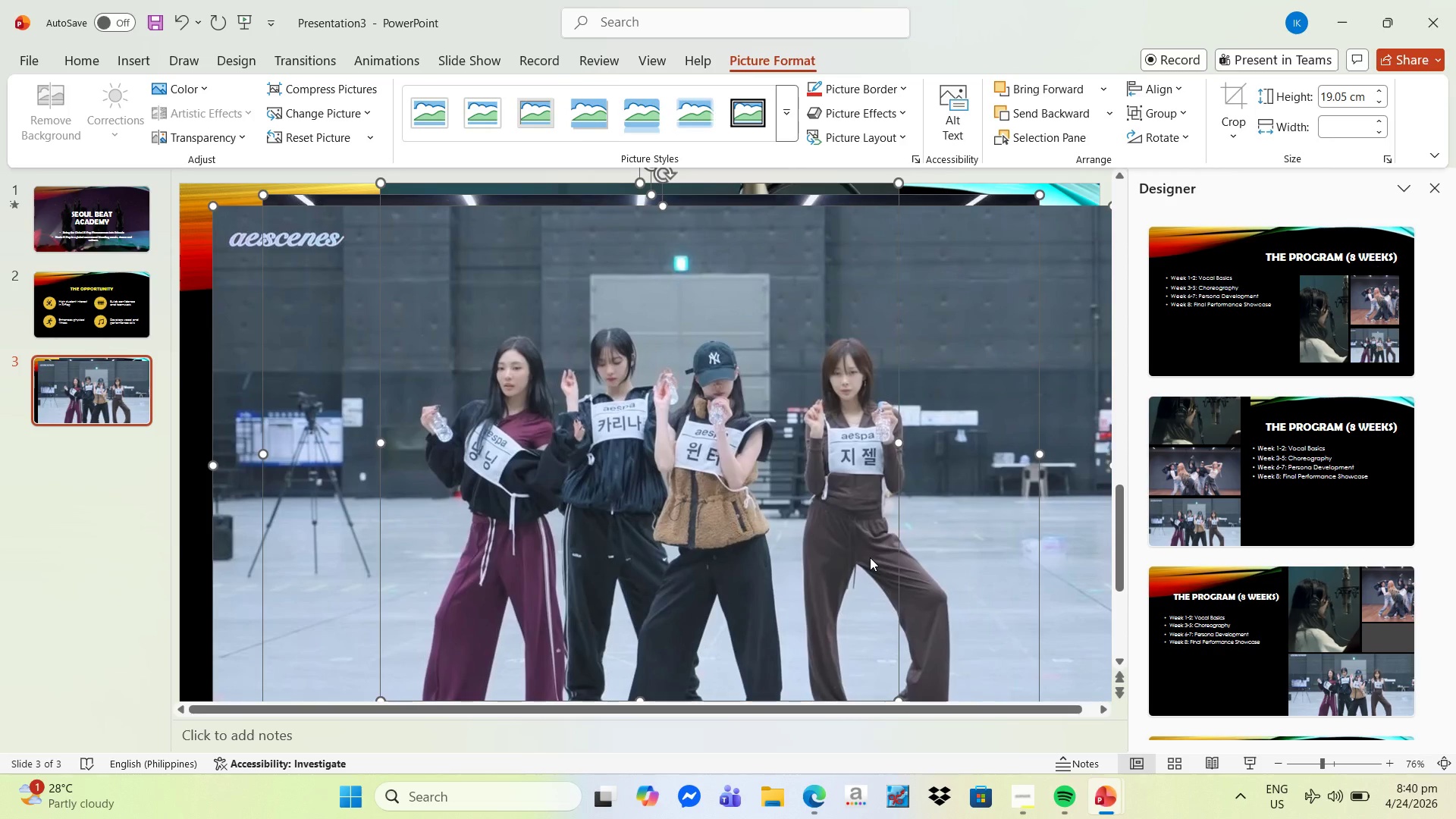 
scroll: coordinate [1297, 548], scroll_direction: down, amount: 24.0
 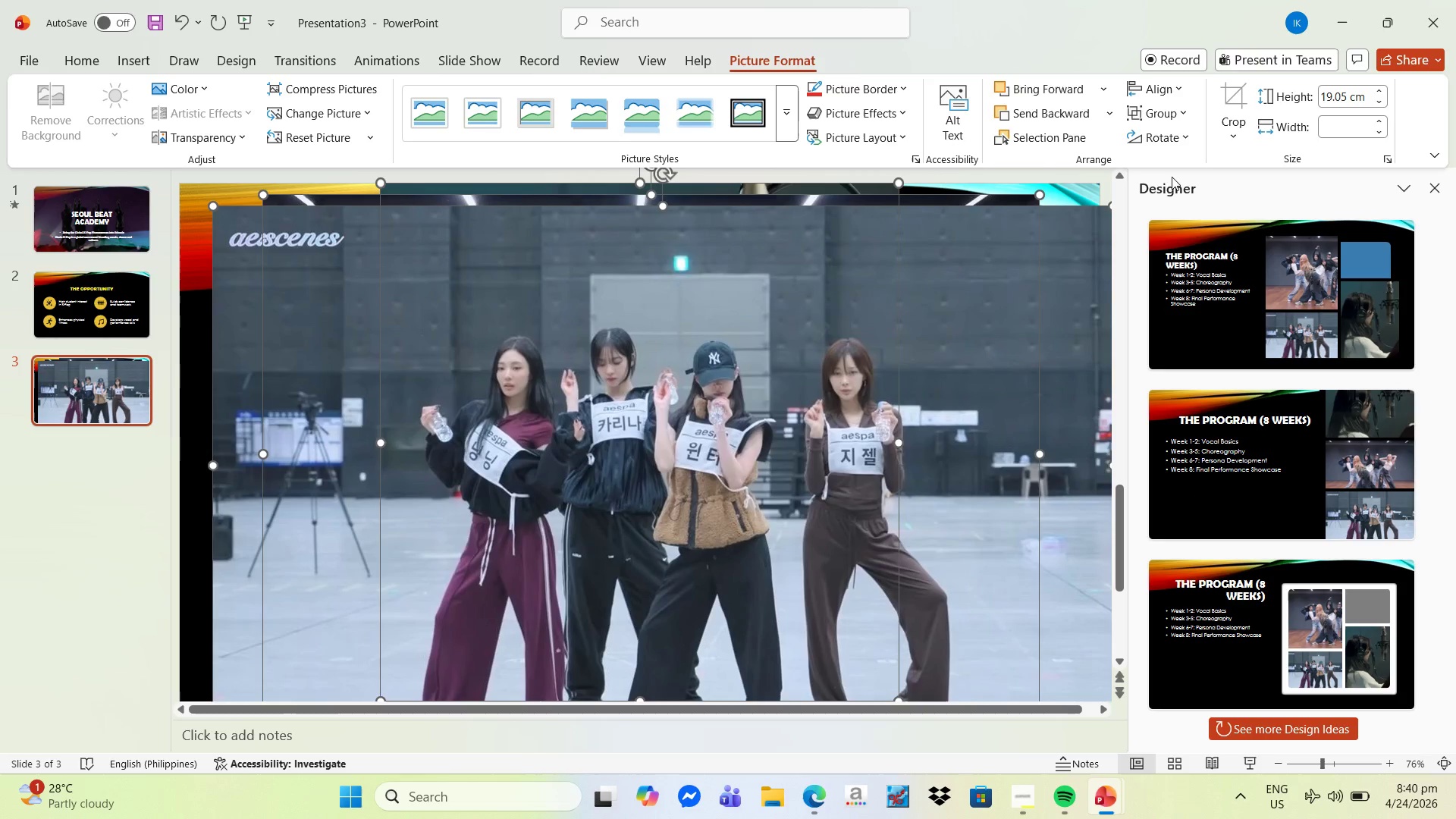 
hold_key(key=ControlLeft, duration=1.5)
 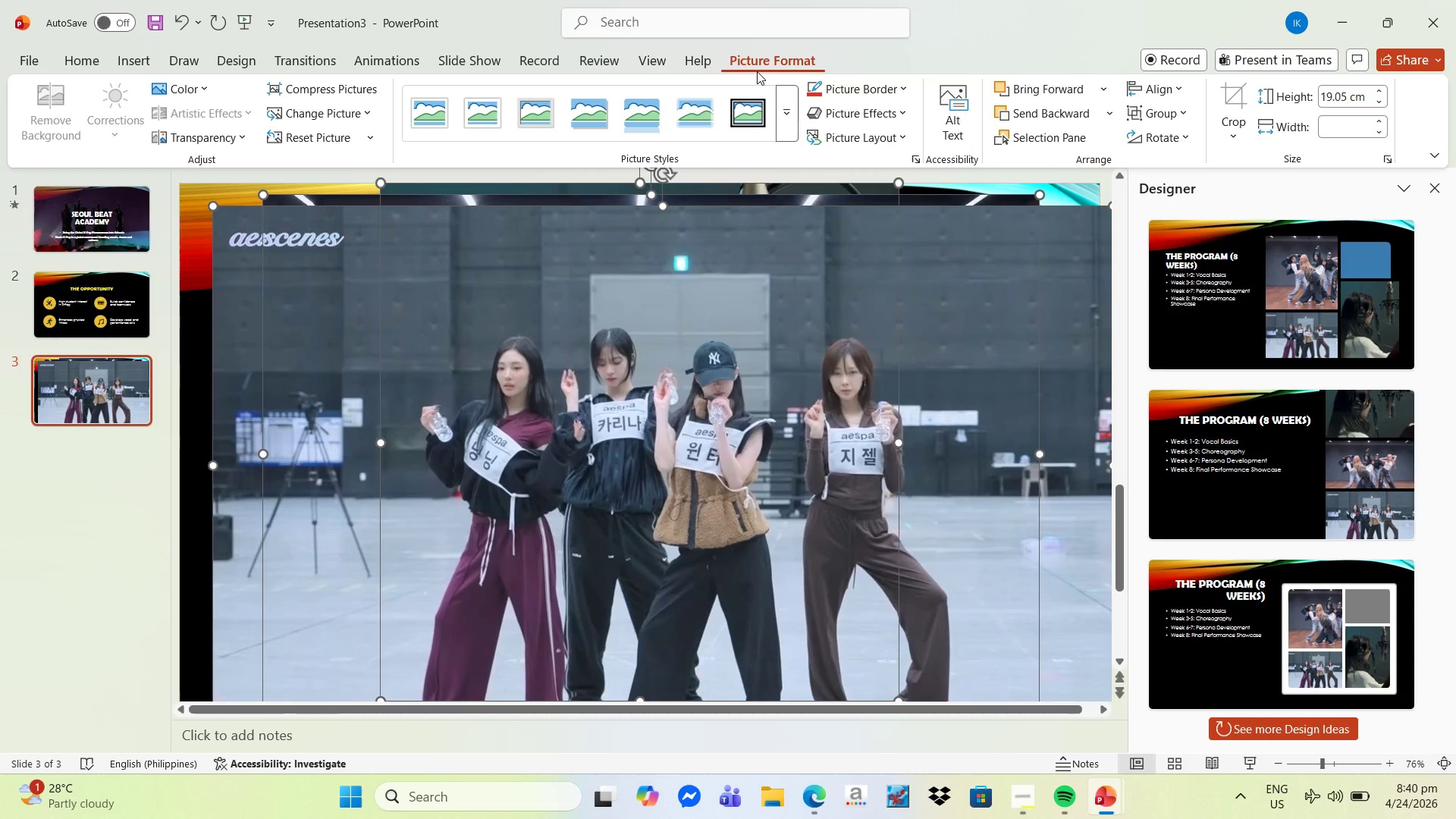 
hold_key(key=ControlLeft, duration=1.53)
 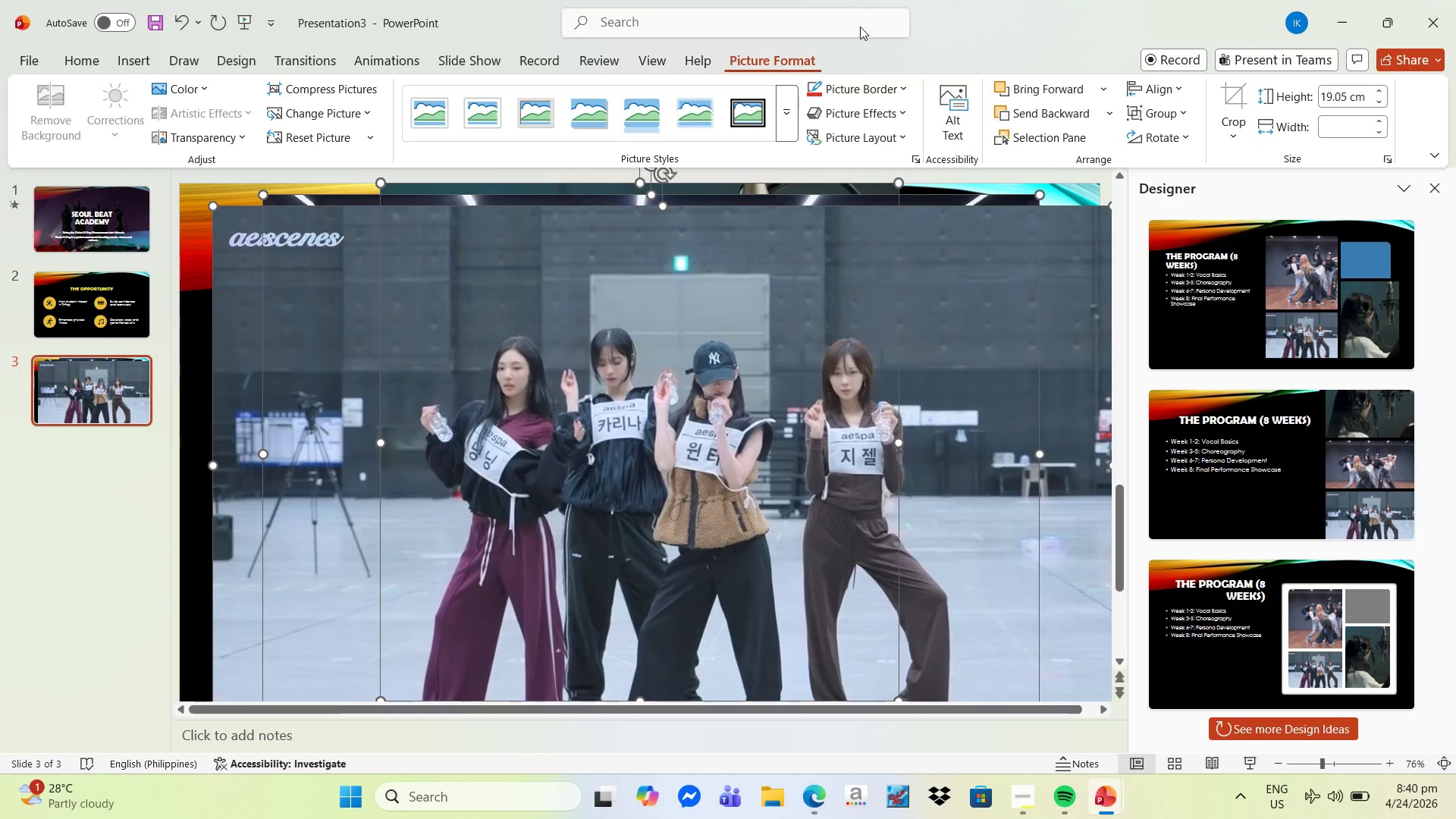 
key(Control+ControlLeft)
 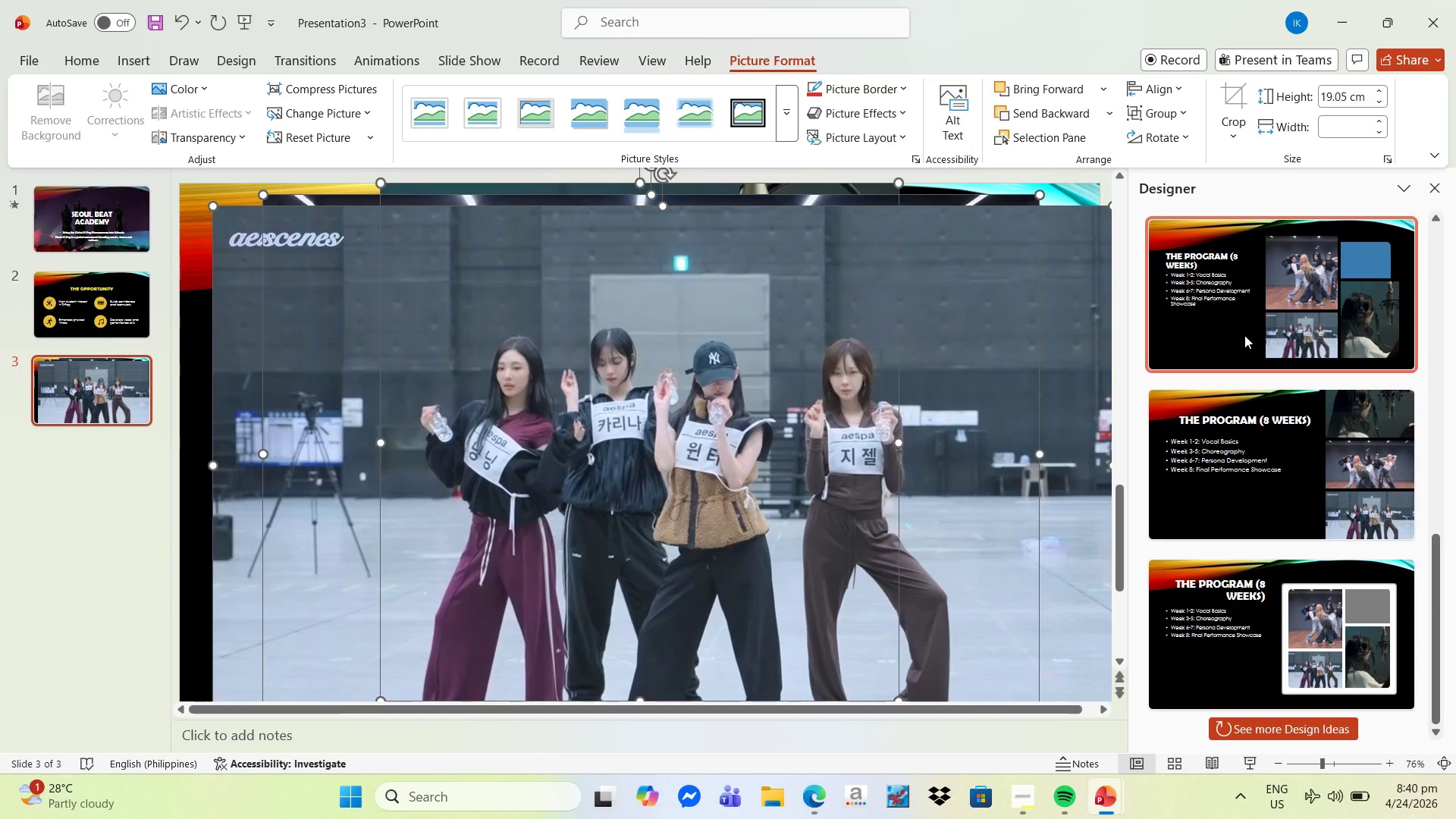 
left_click([1244, 335])
 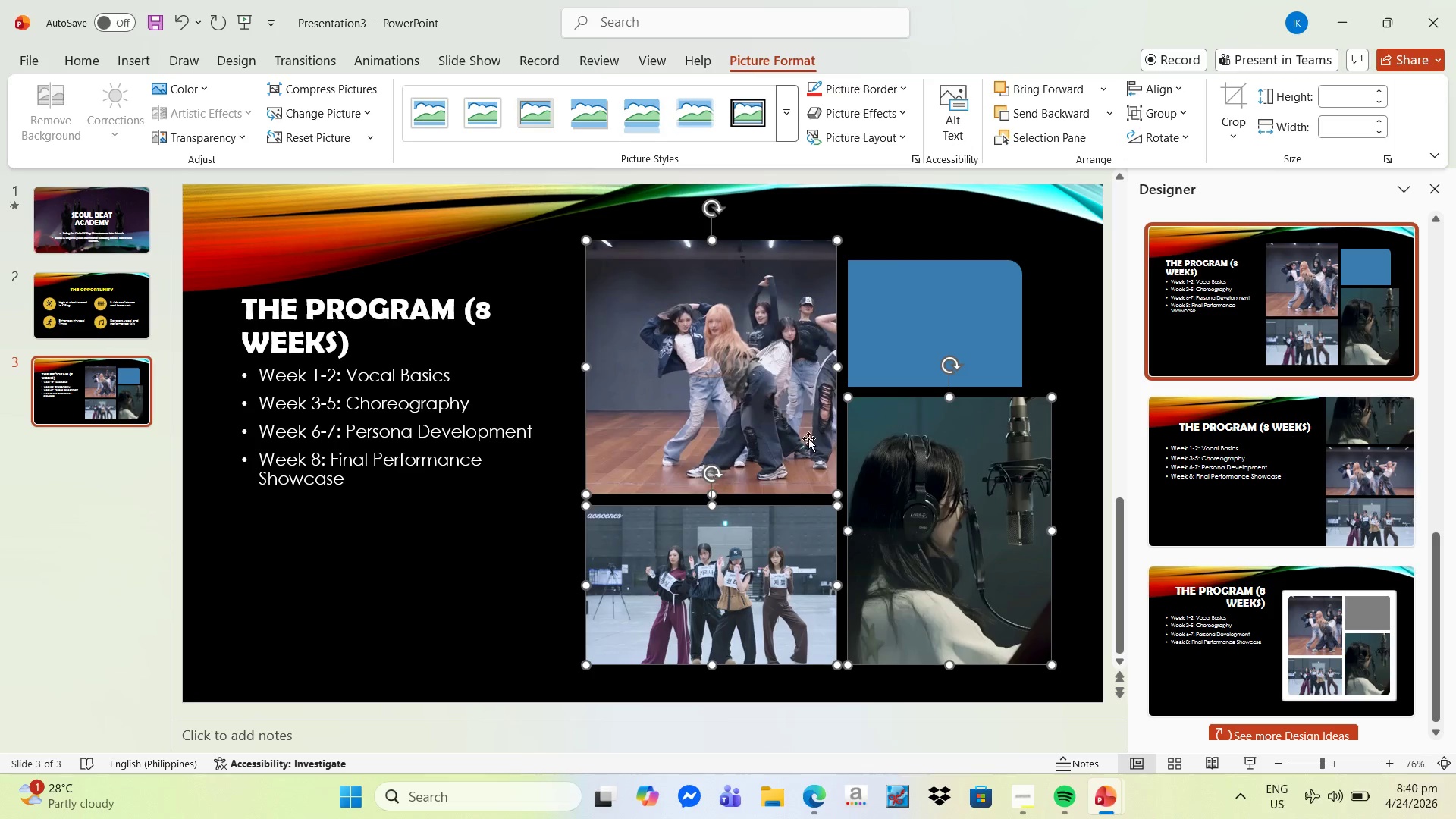 
left_click([478, 526])
 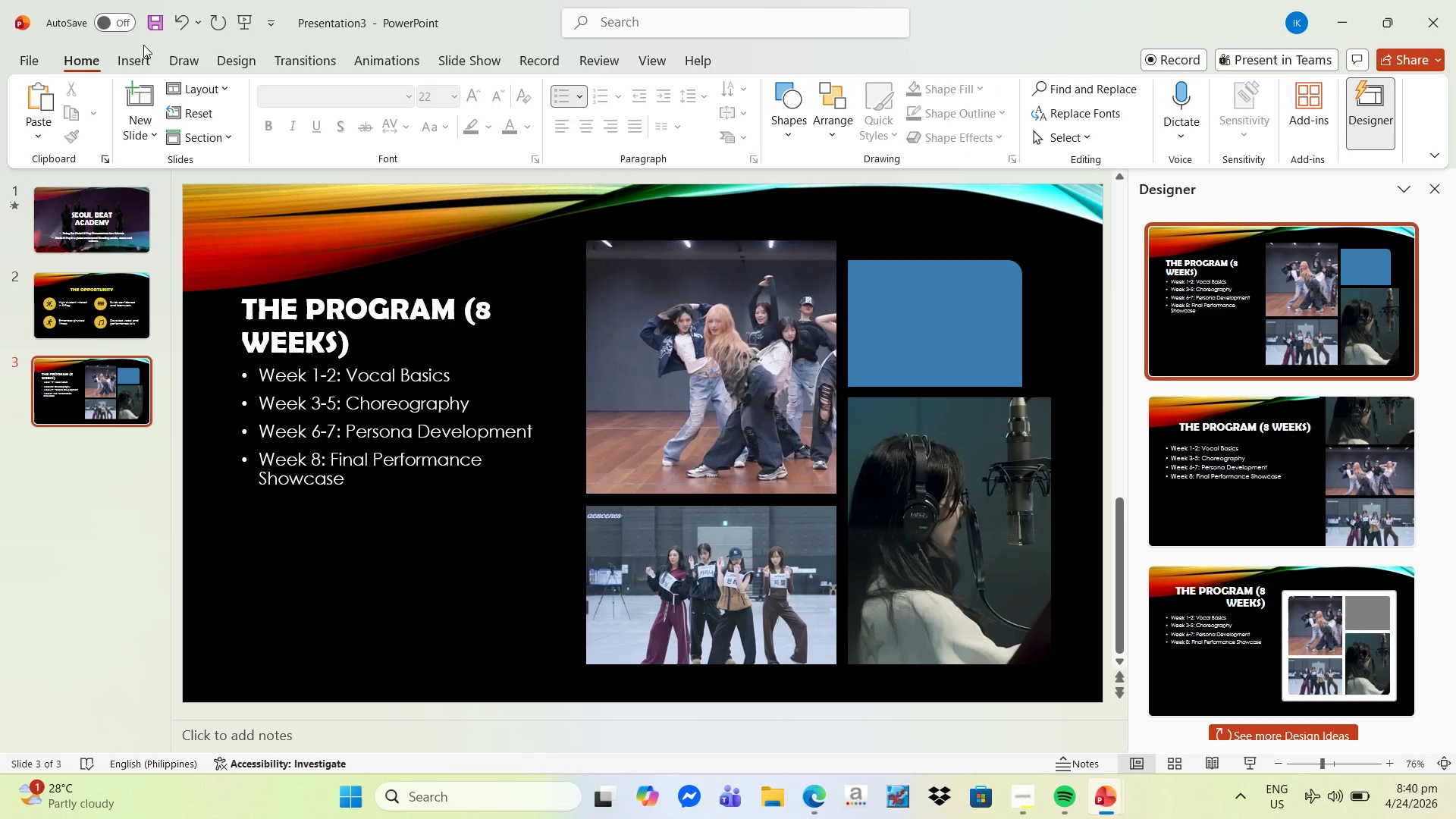 
double_click([136, 52])
 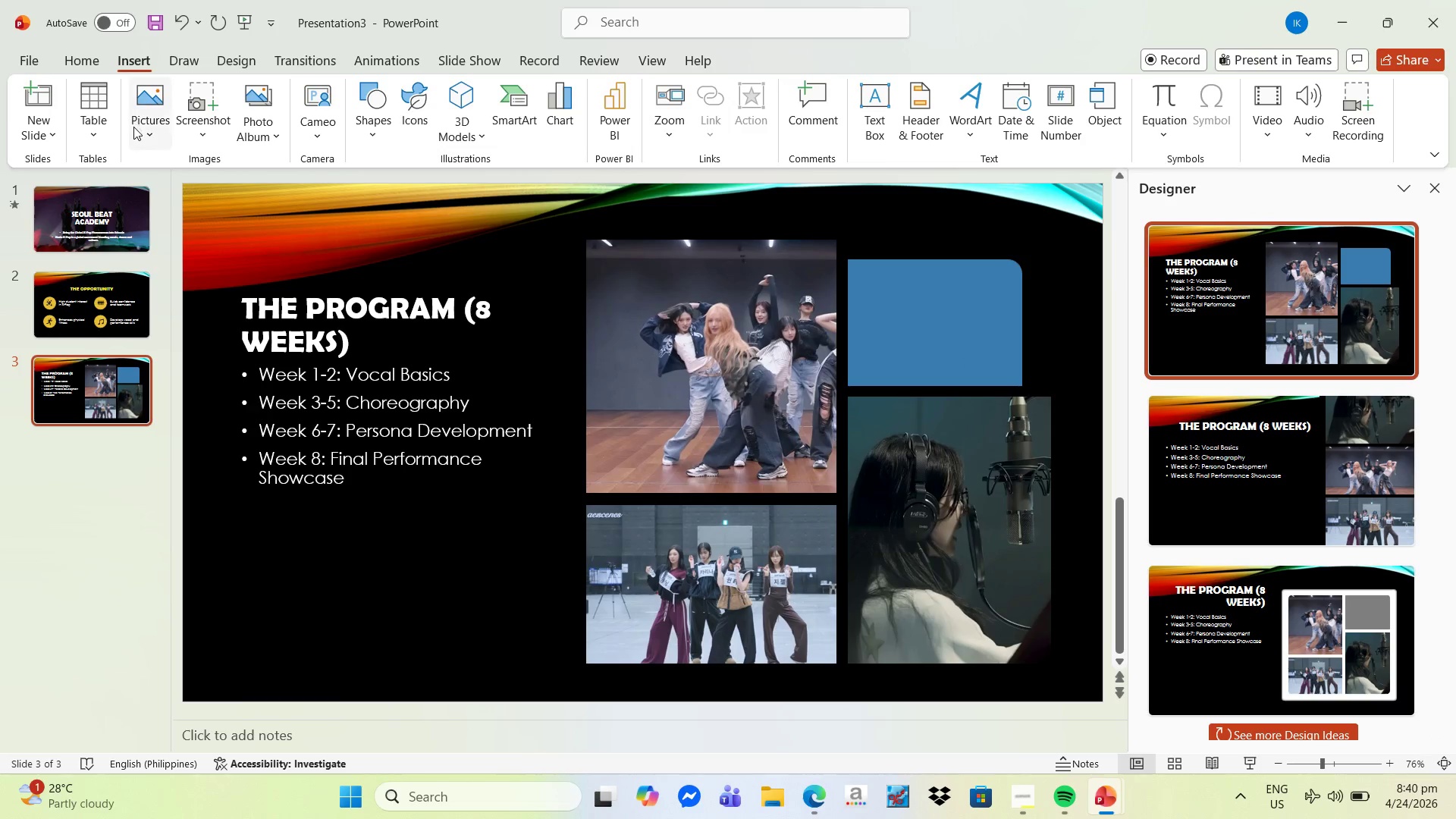 
left_click([141, 127])
 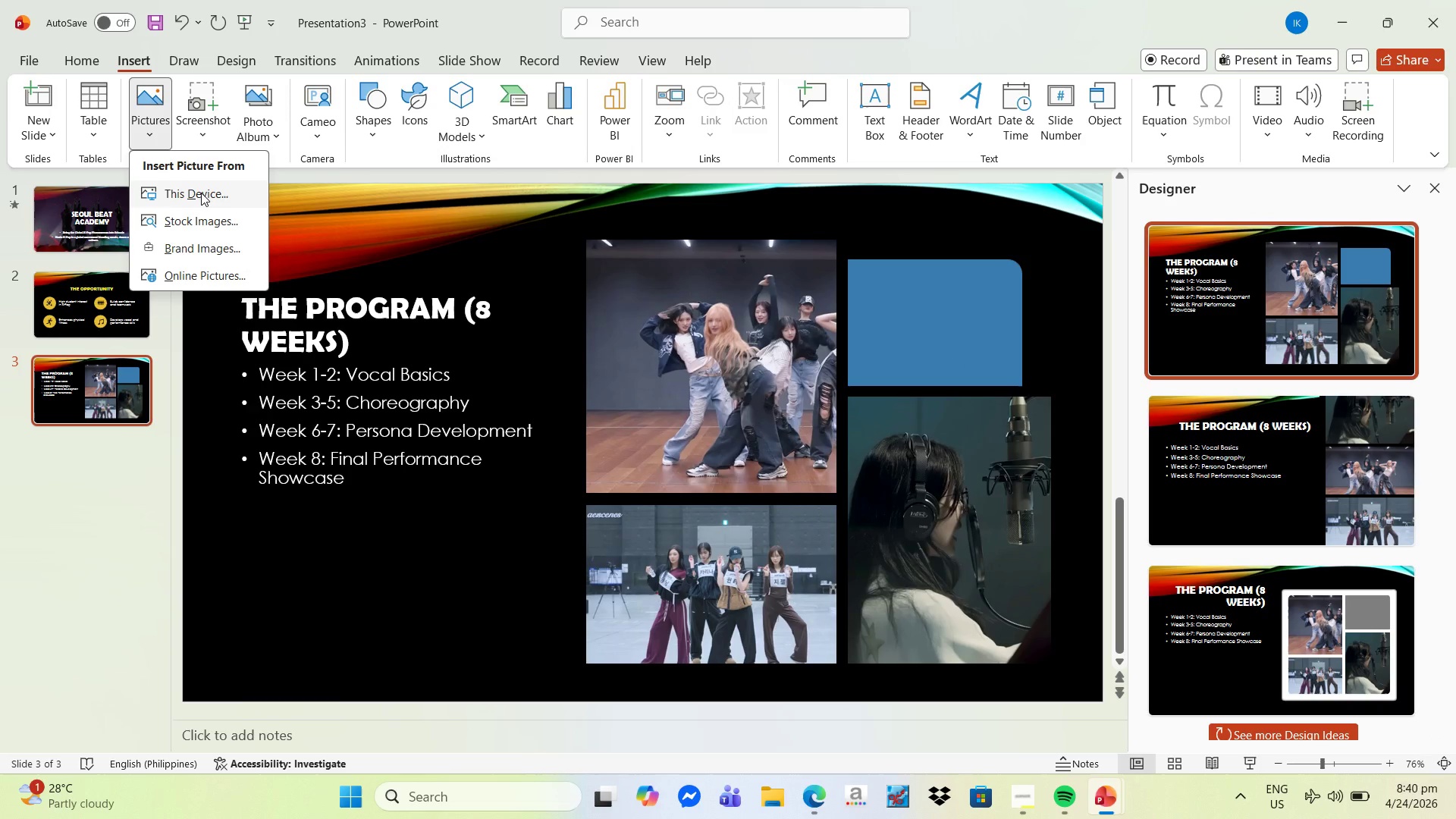 
left_click([201, 193])
 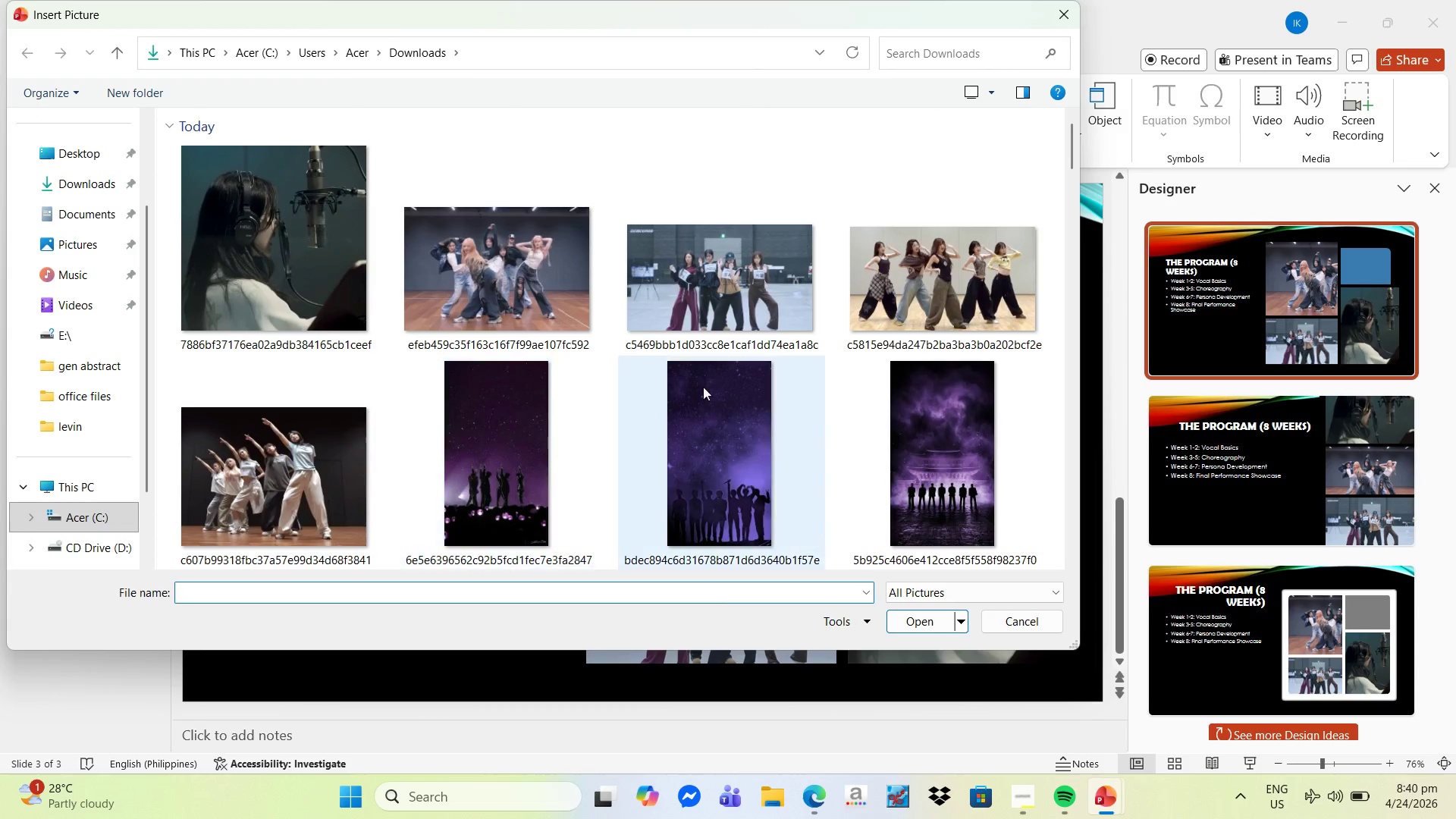 
mouse_move([350, 450])
 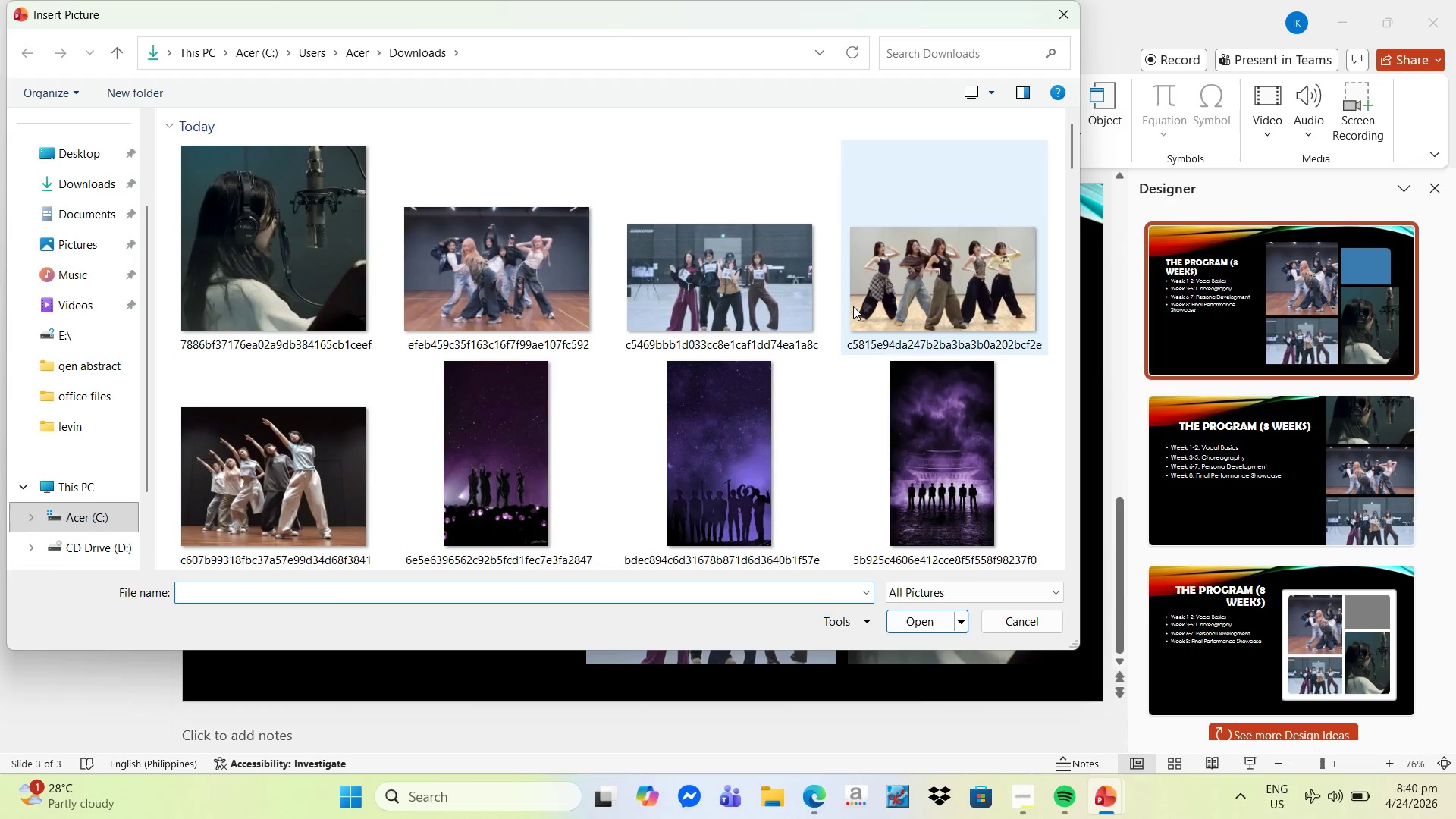 
left_click([892, 305])
 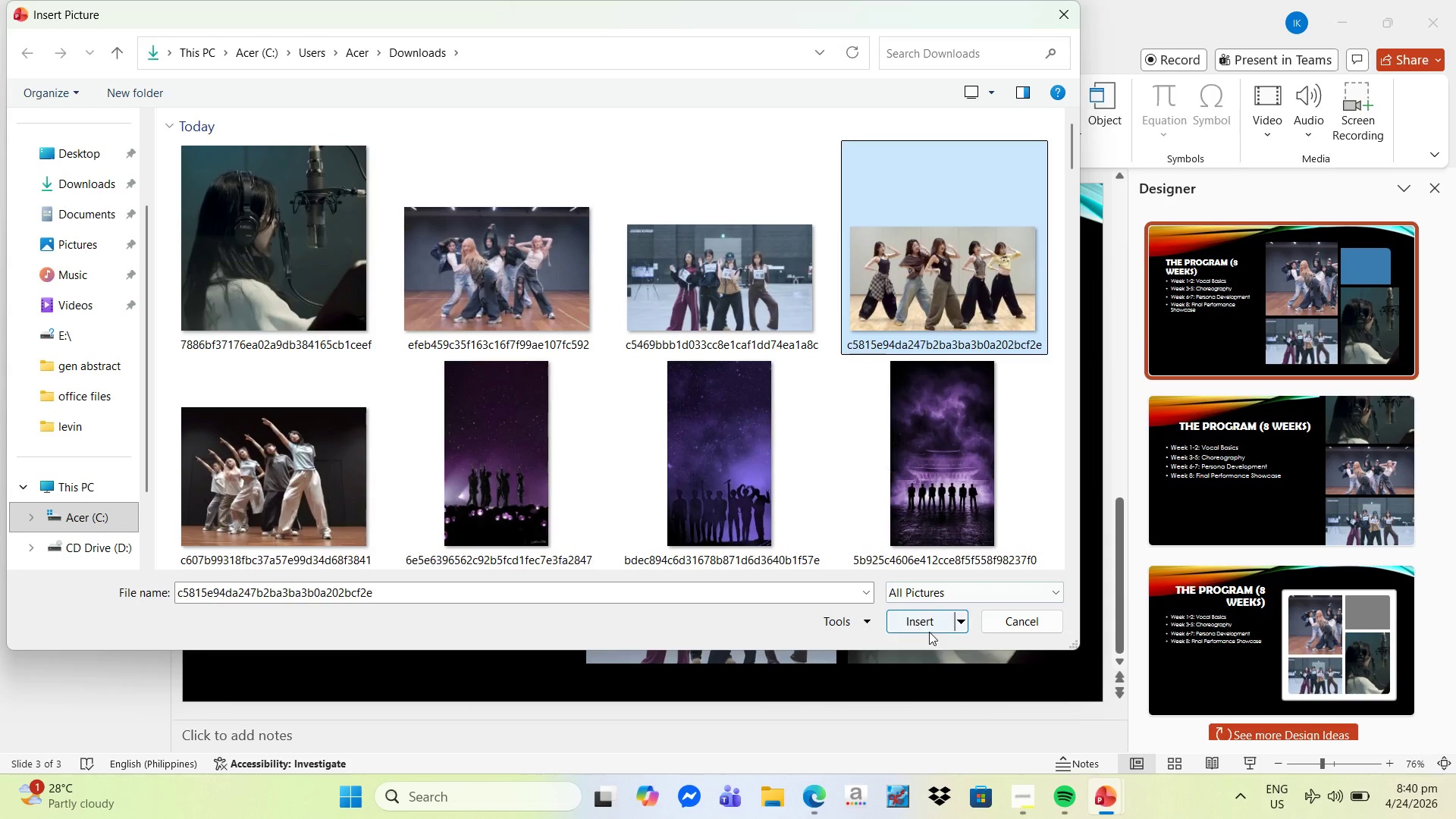 
left_click([924, 623])
 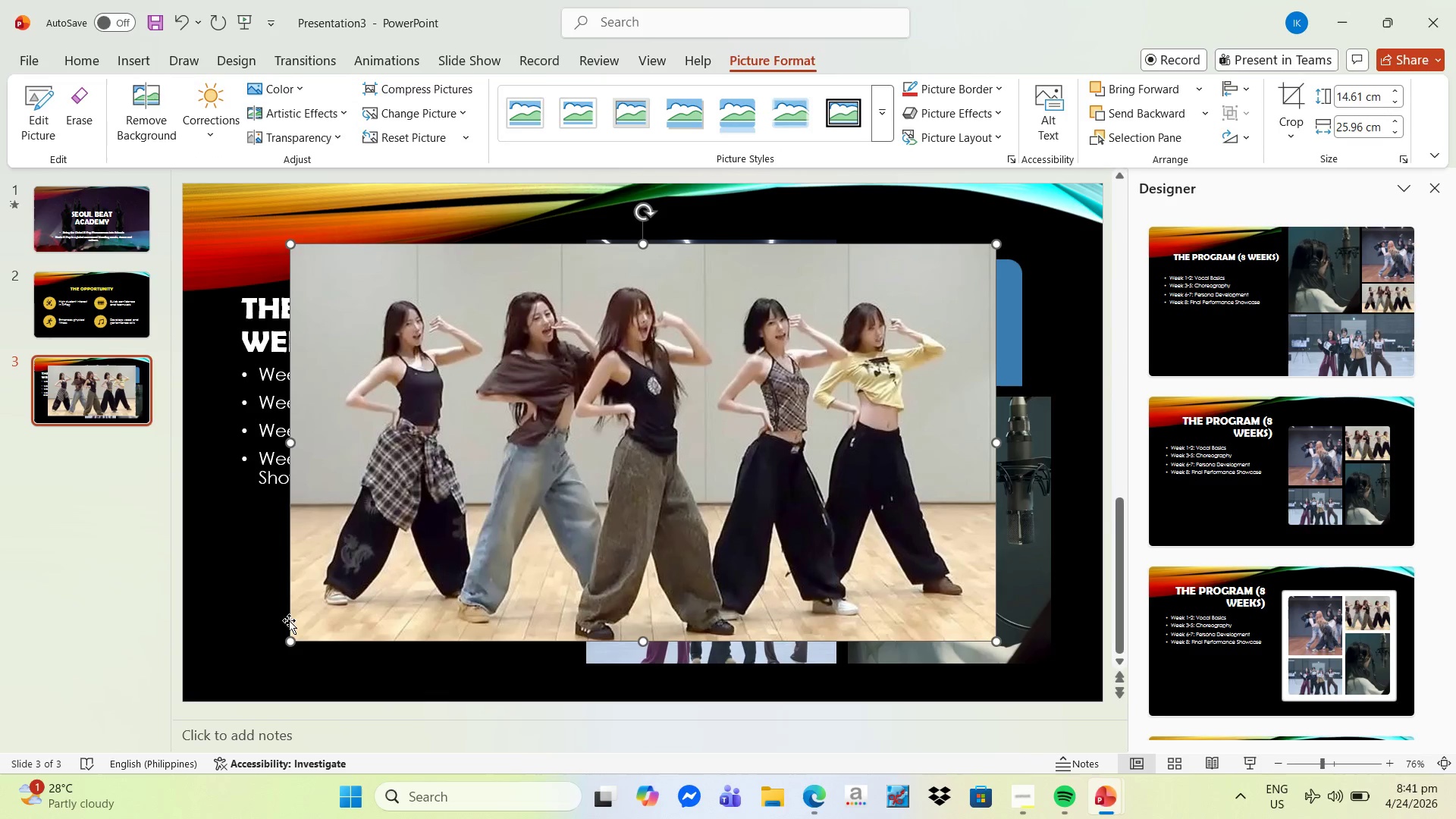 
left_click_drag(start_coordinate=[289, 641], to_coordinate=[875, 369])
 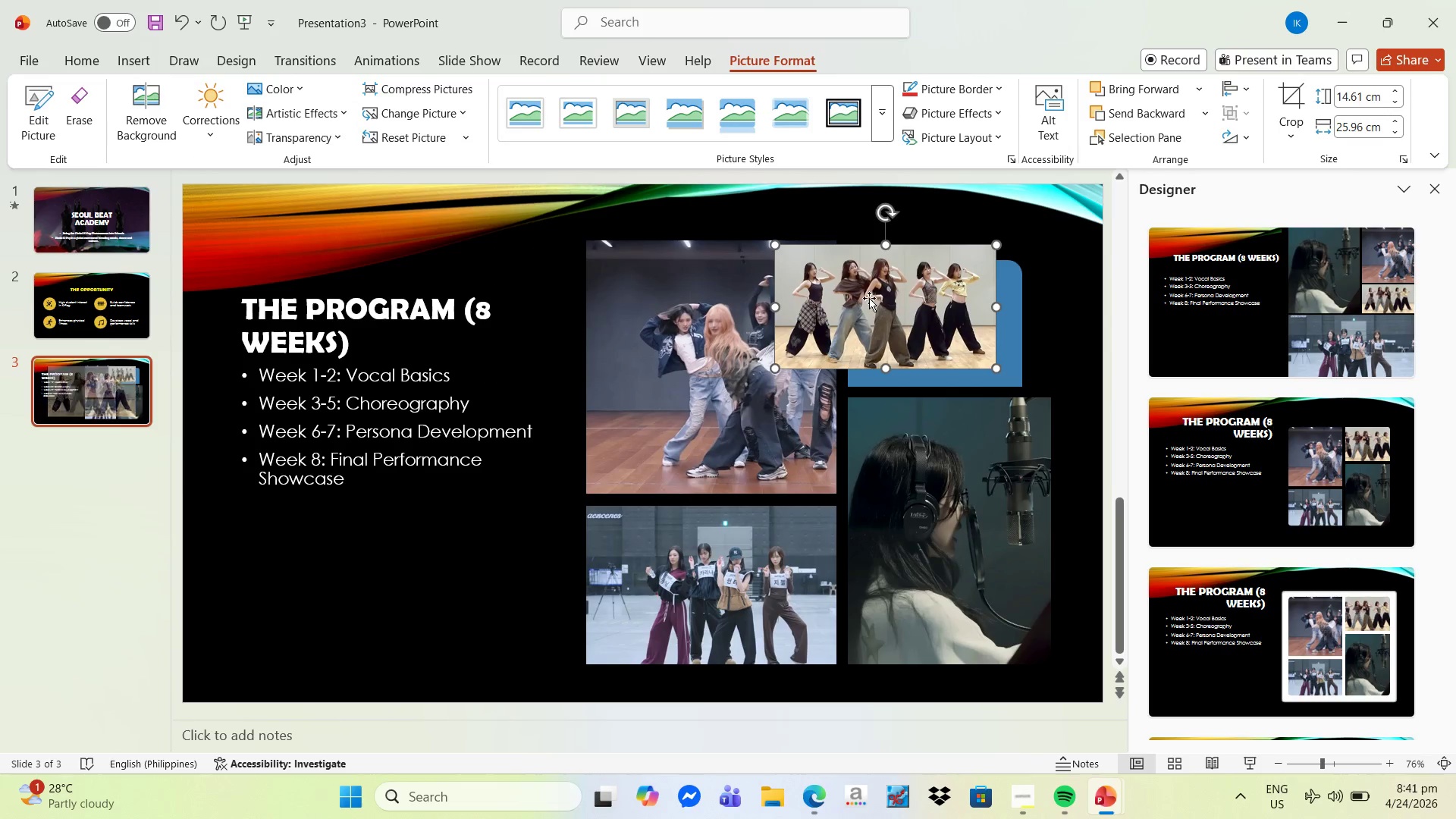 
left_click_drag(start_coordinate=[869, 298], to_coordinate=[941, 321])
 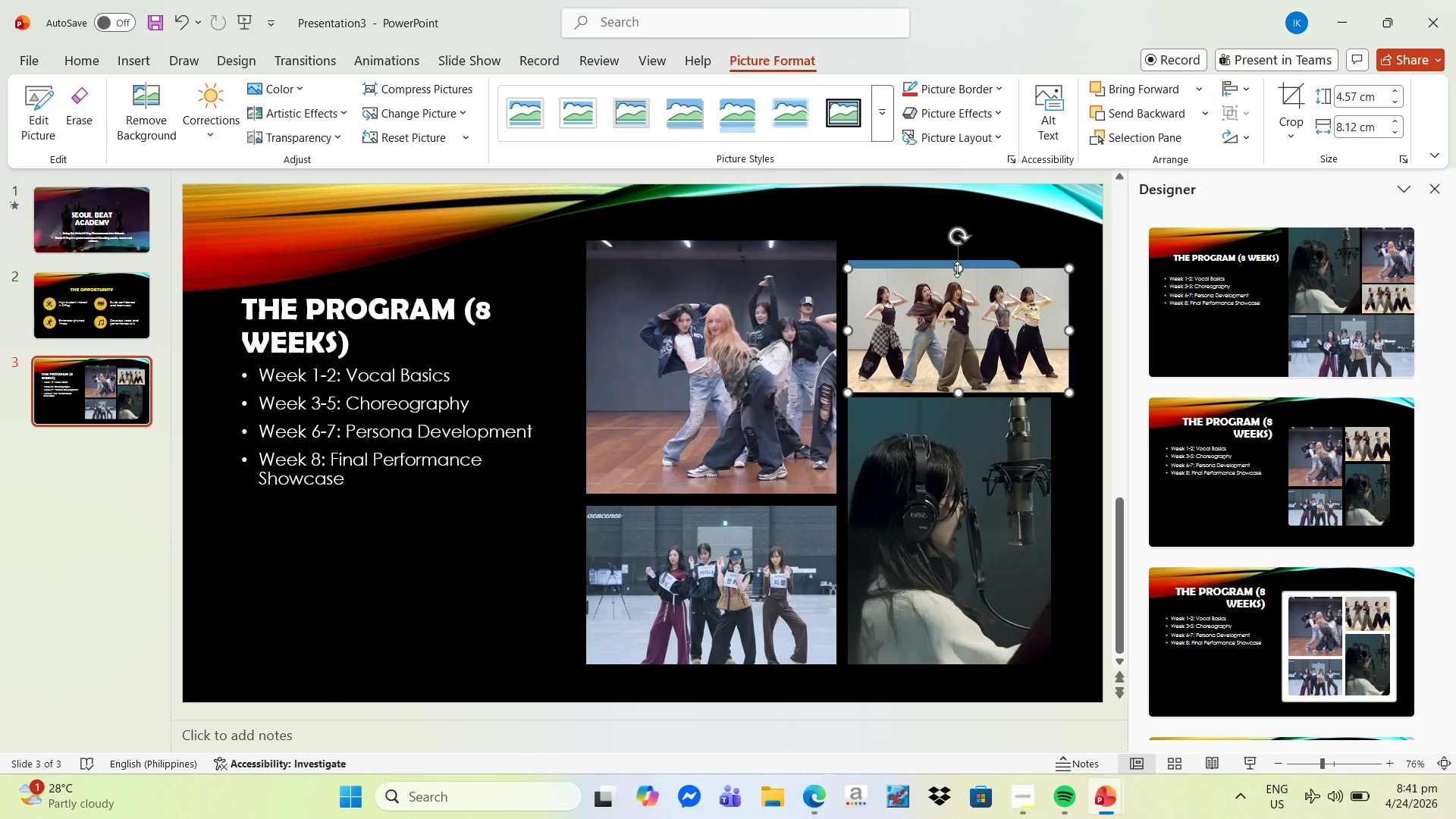 
left_click_drag(start_coordinate=[957, 269], to_coordinate=[956, 259])
 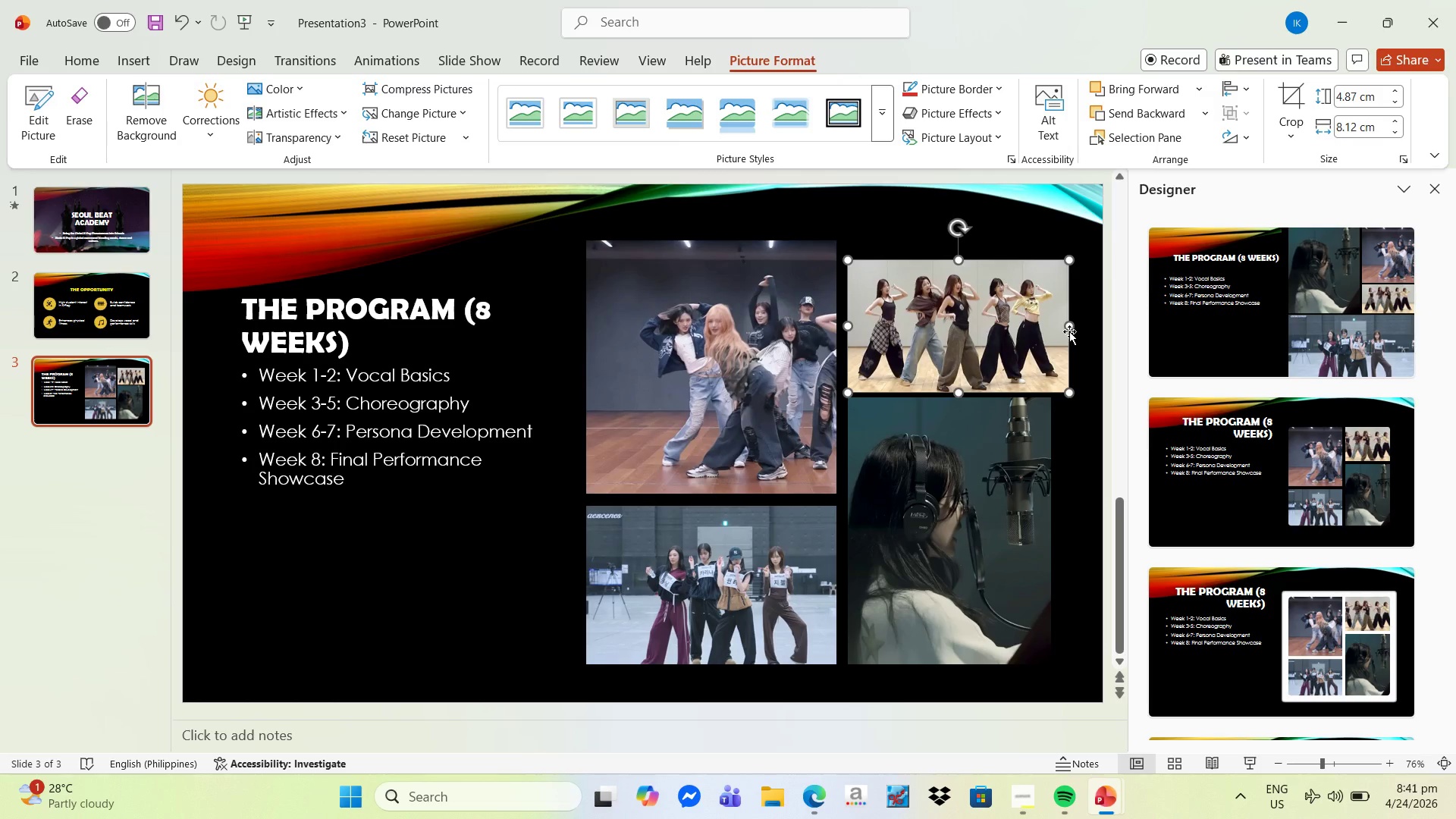 
left_click_drag(start_coordinate=[1068, 328], to_coordinate=[1055, 331])
 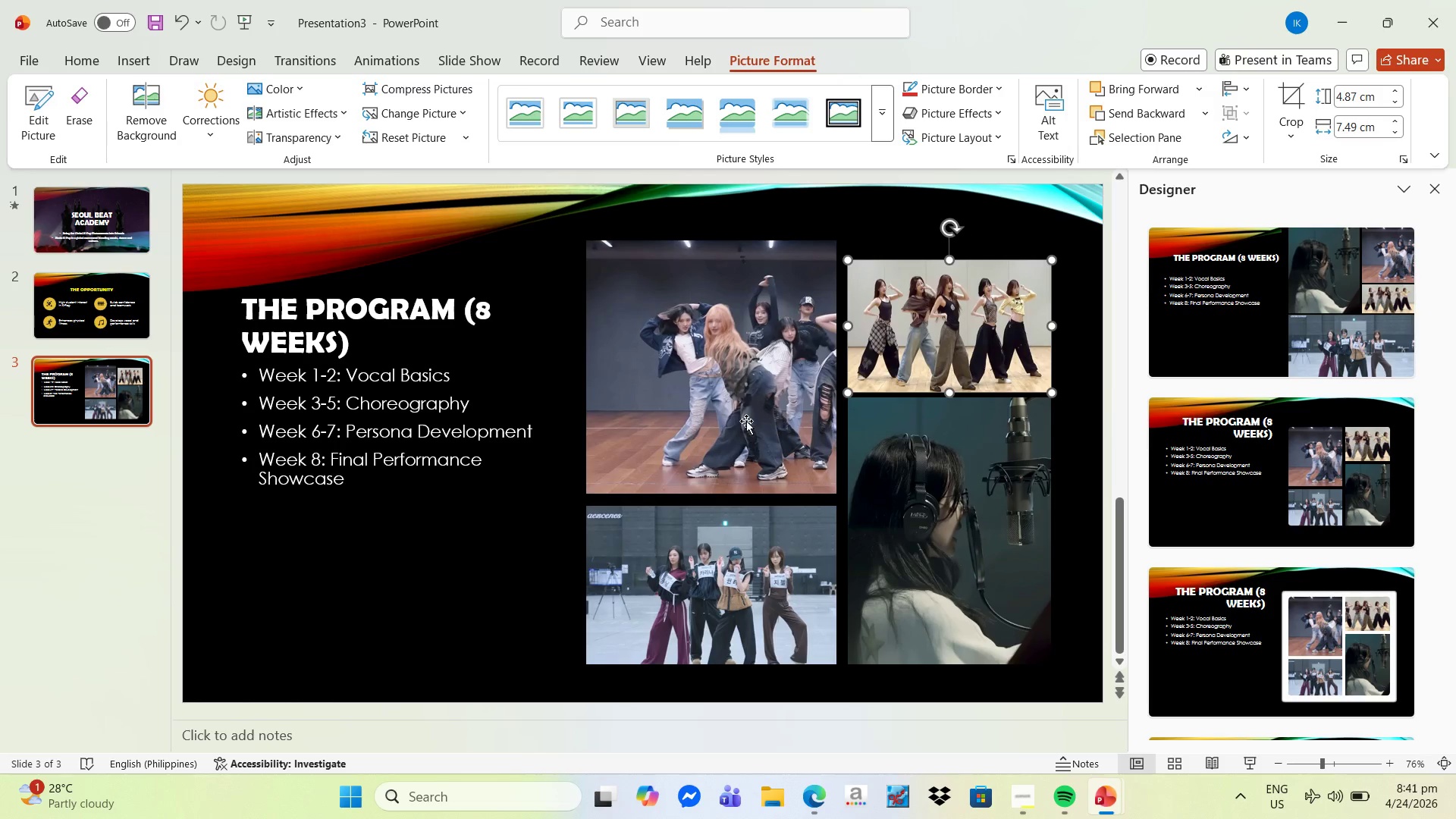 
left_click([742, 417])
 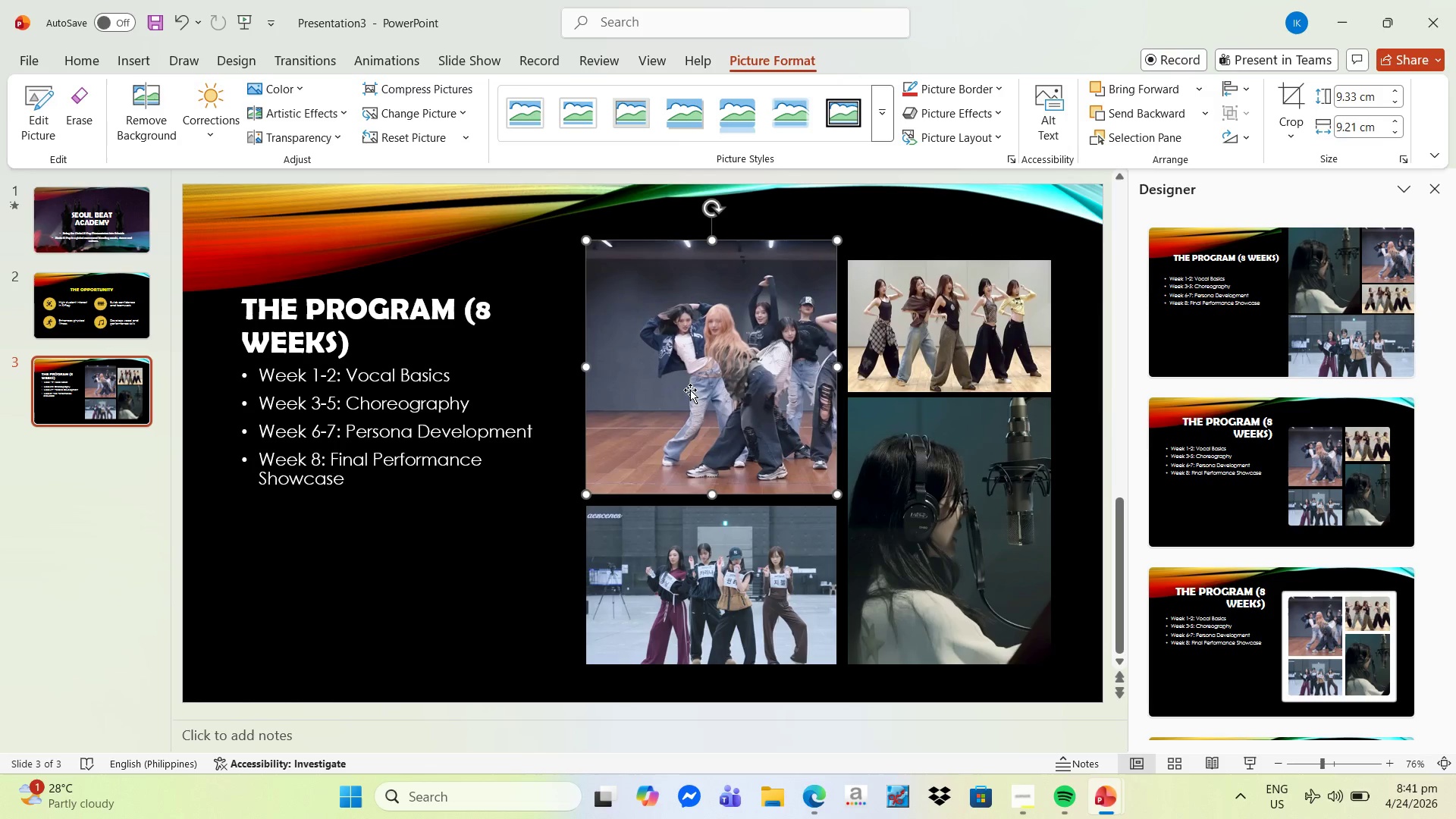 
right_click([676, 322])
 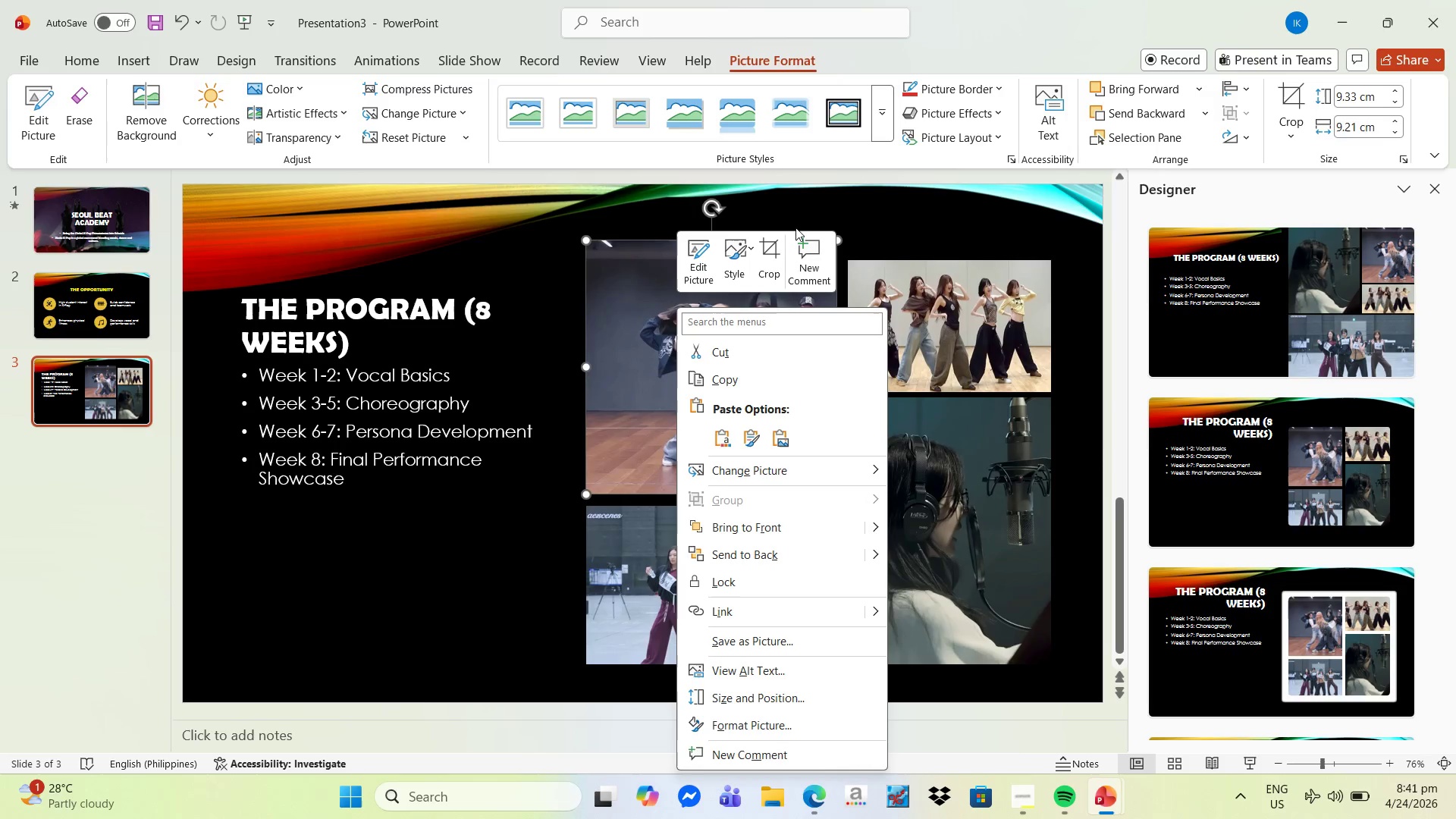 
left_click([782, 249])
 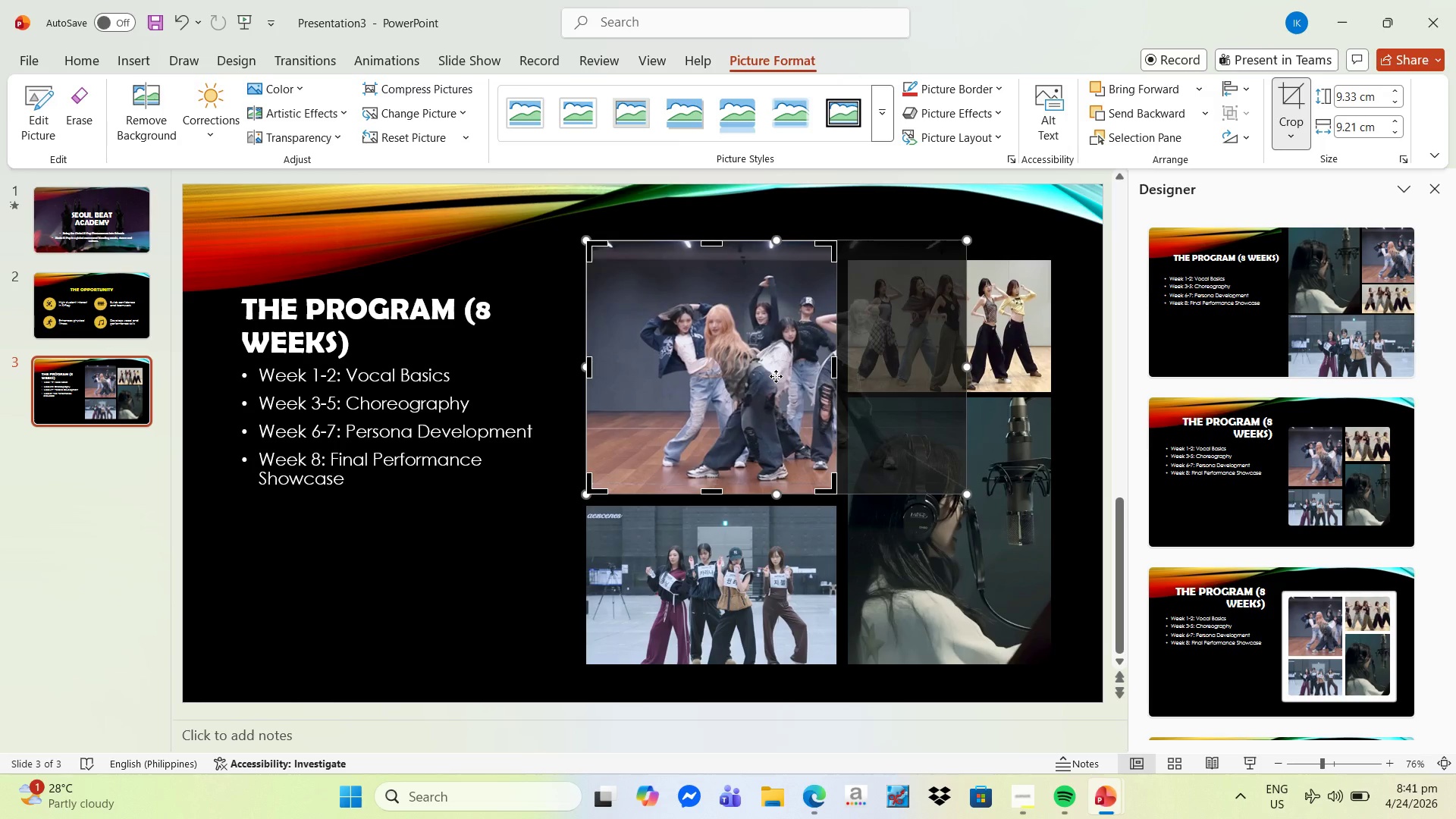 
left_click([776, 376])
 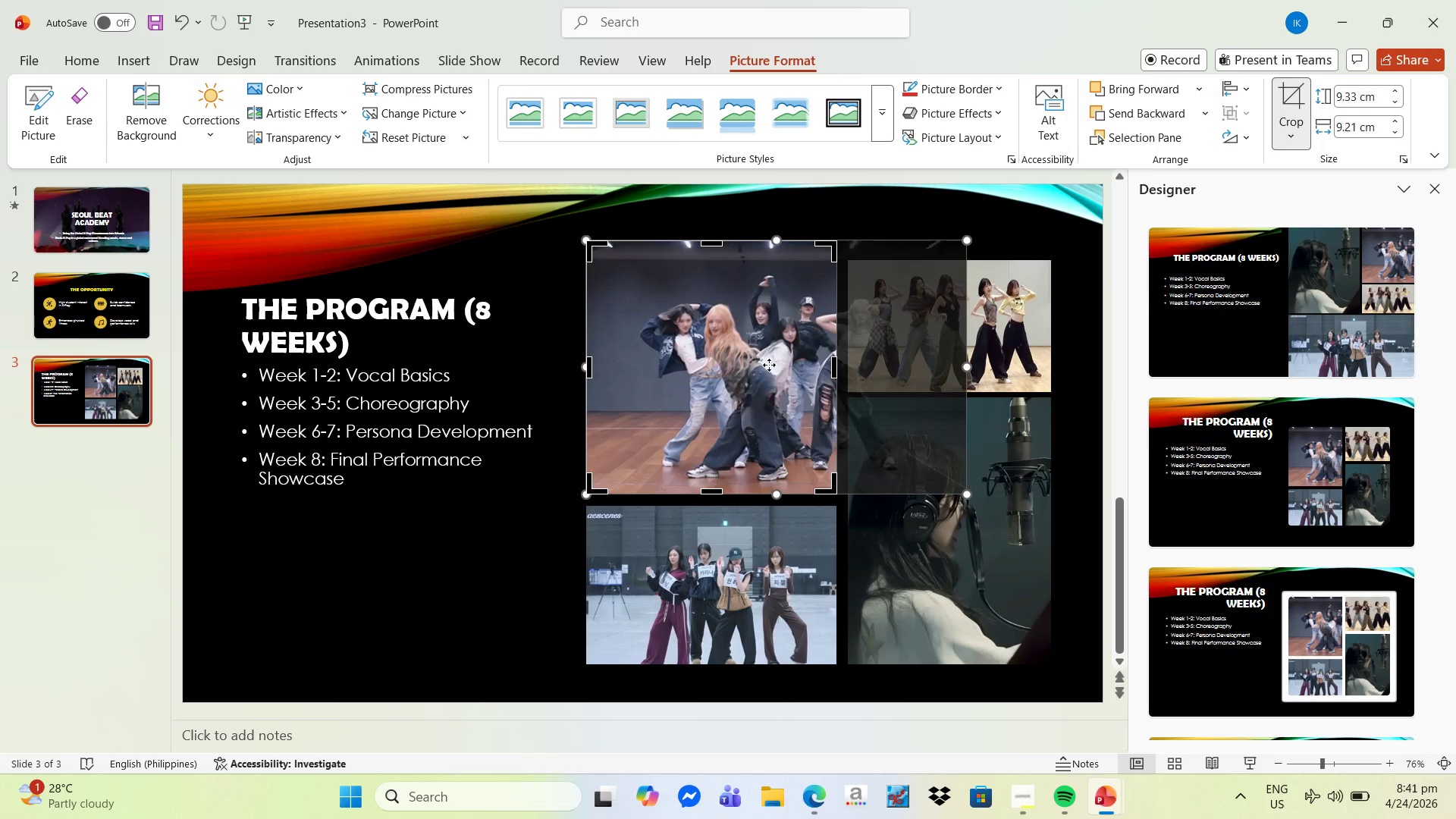 
left_click_drag(start_coordinate=[787, 373], to_coordinate=[724, 375])
 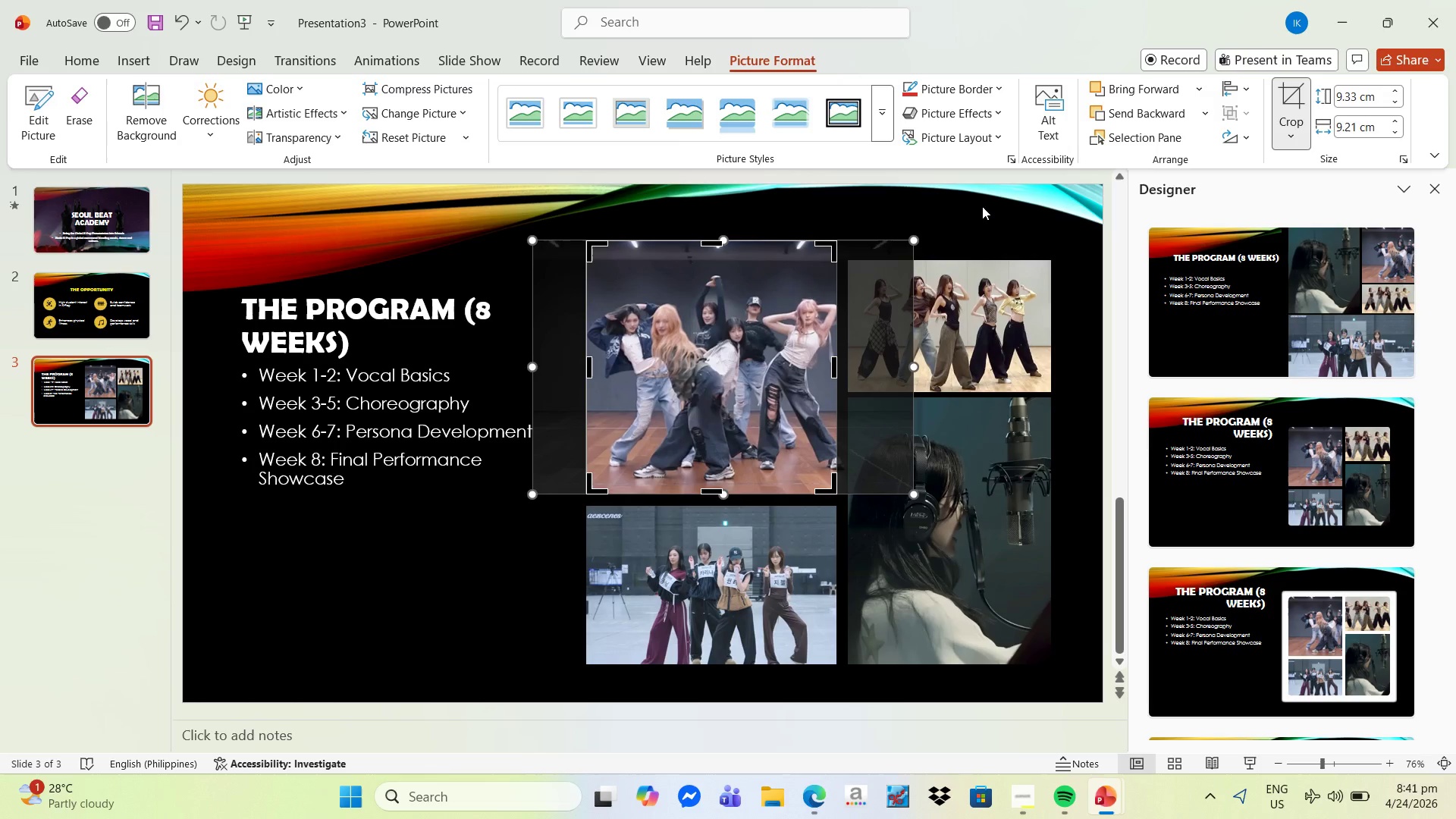 
left_click([984, 203])
 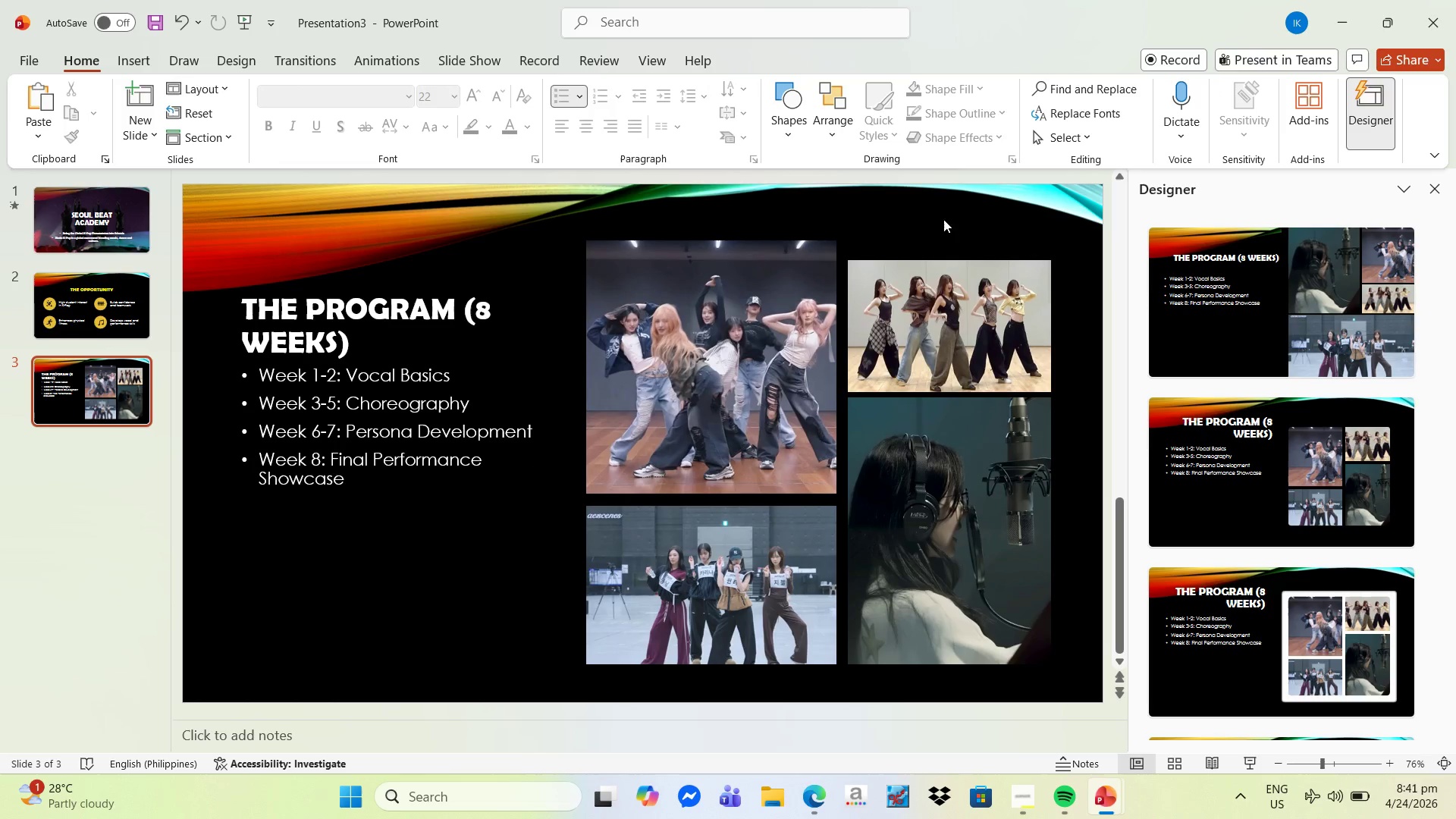 
left_click([436, 327])
 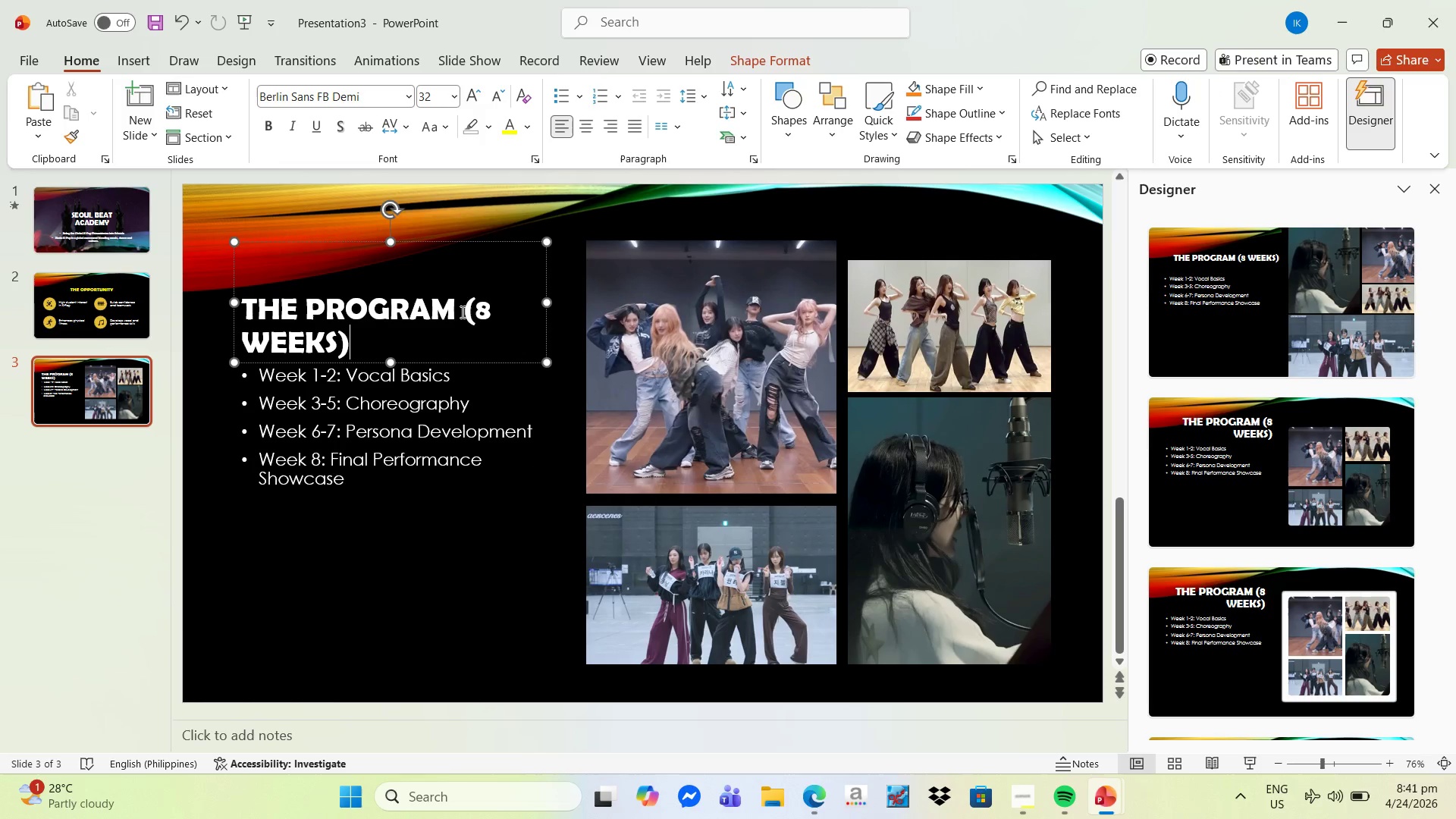 
left_click([461, 312])
 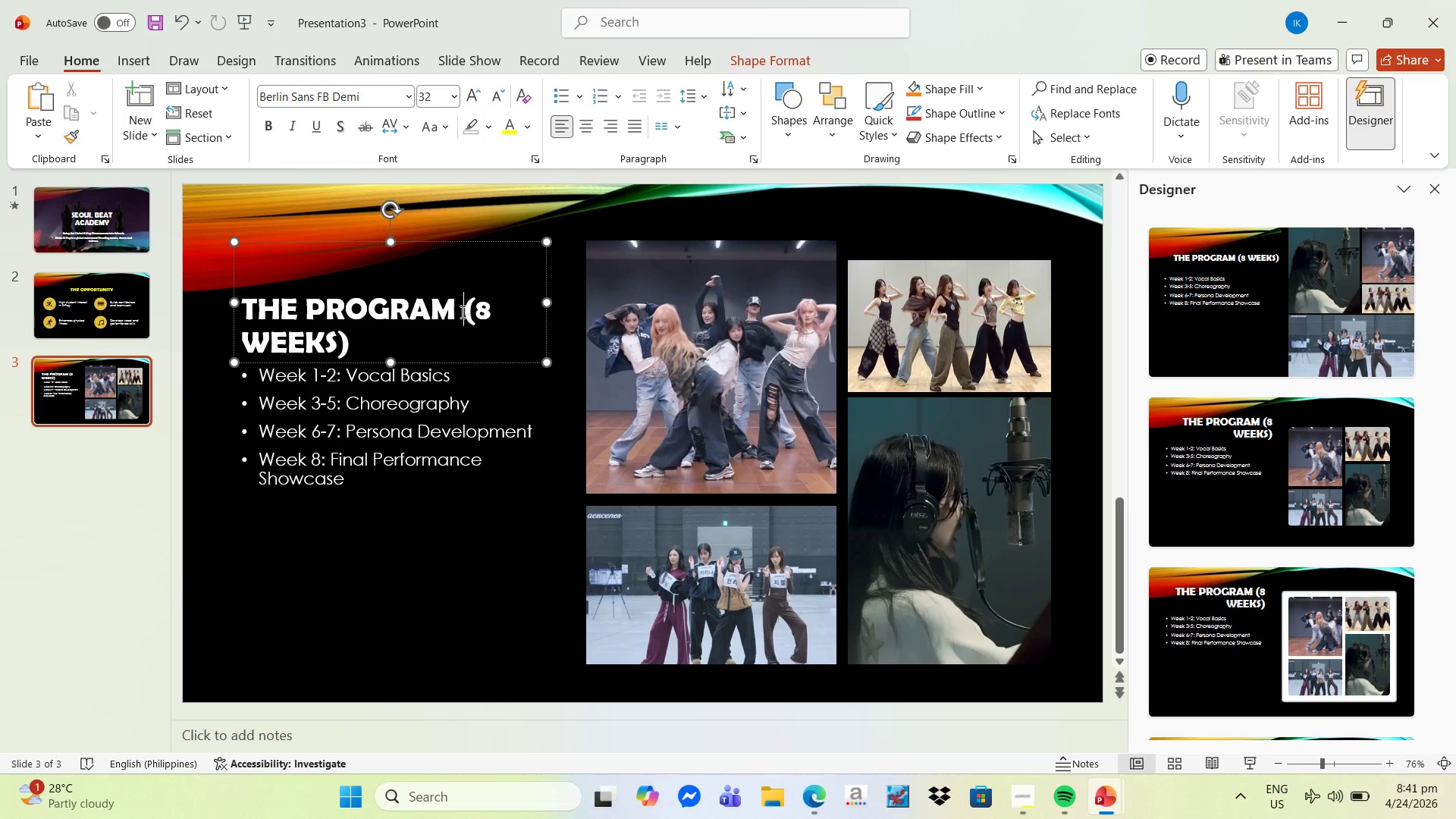 
key(Enter)
 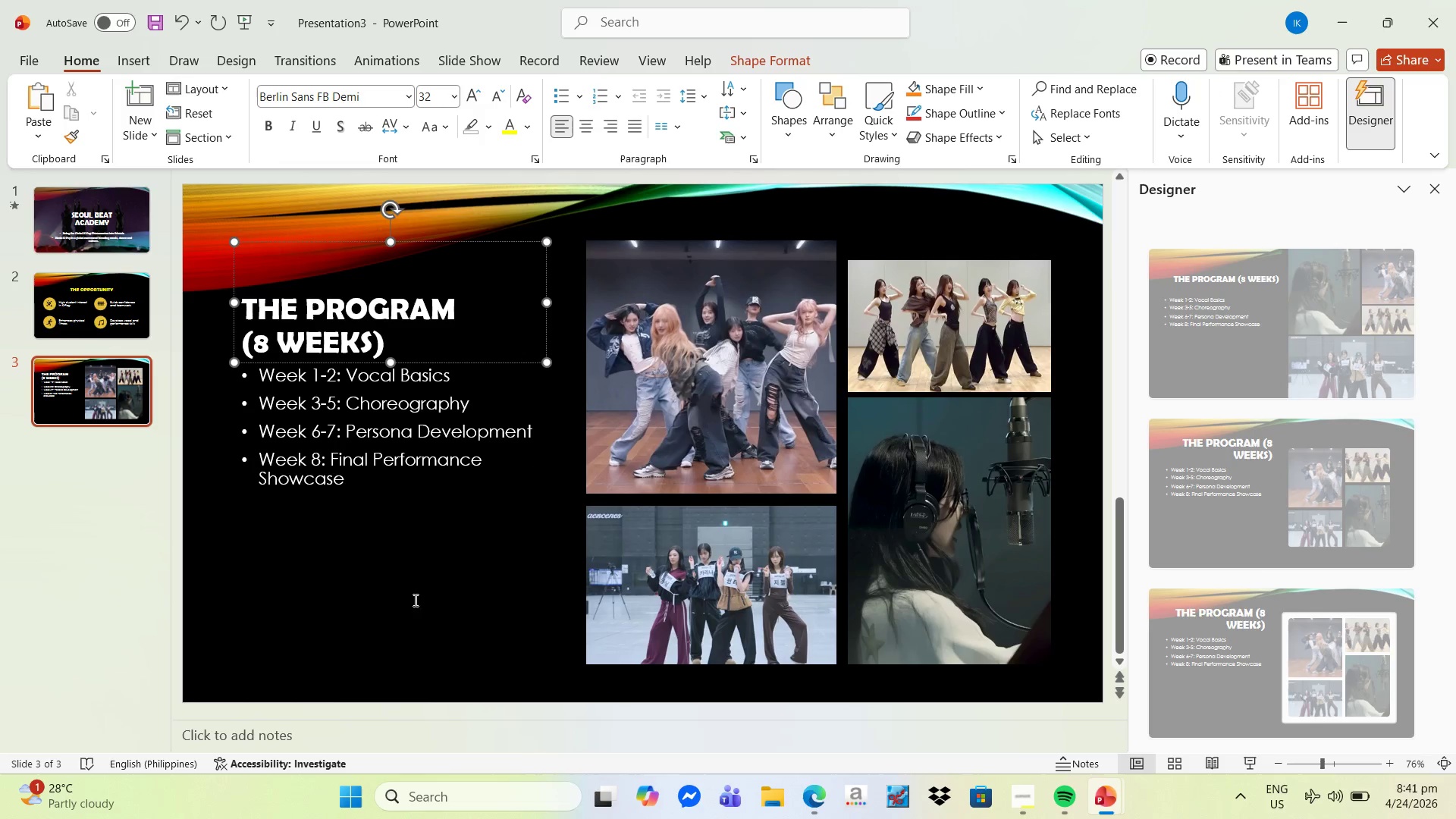 
left_click([379, 607])
 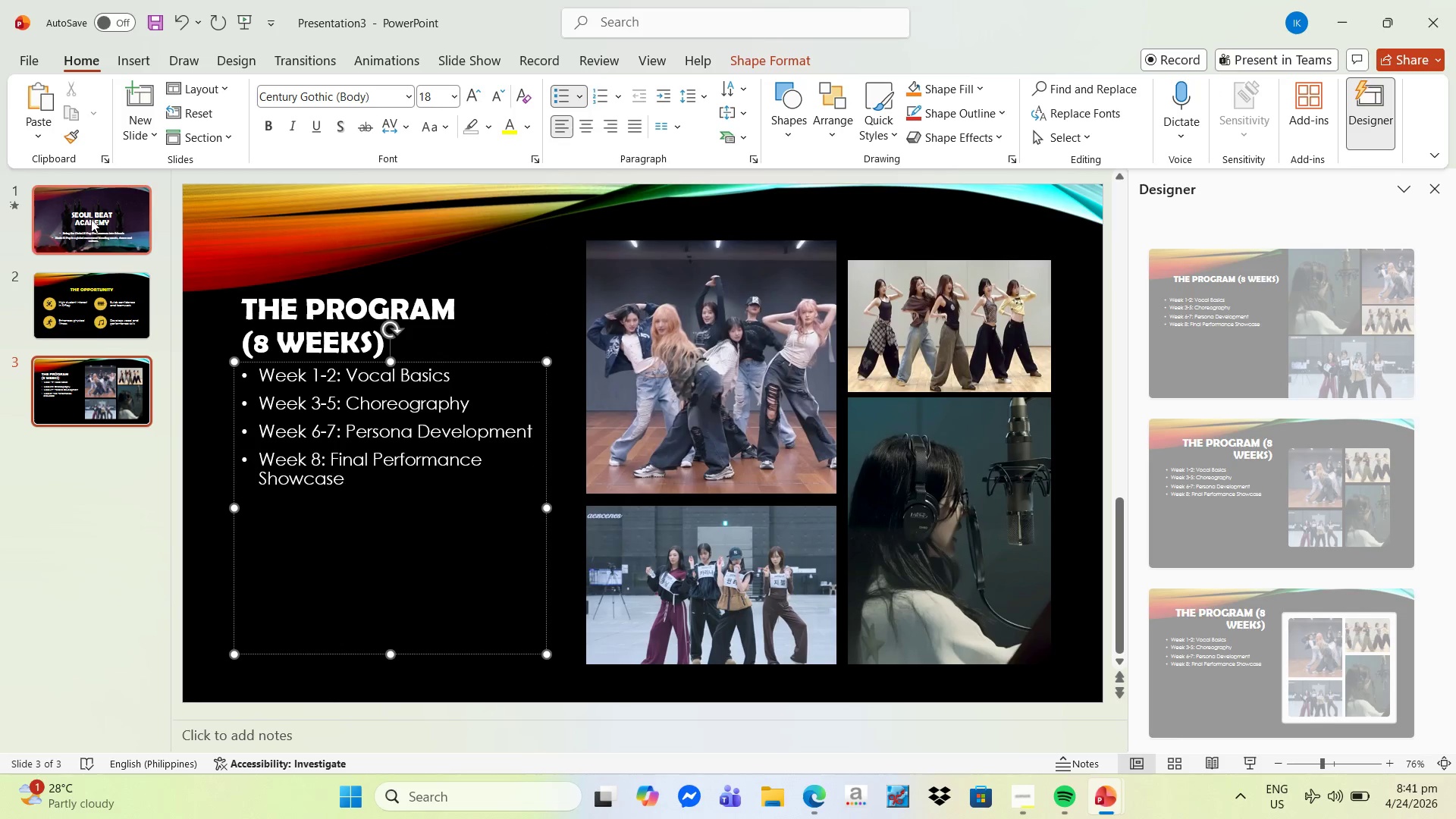 
left_click([84, 215])
 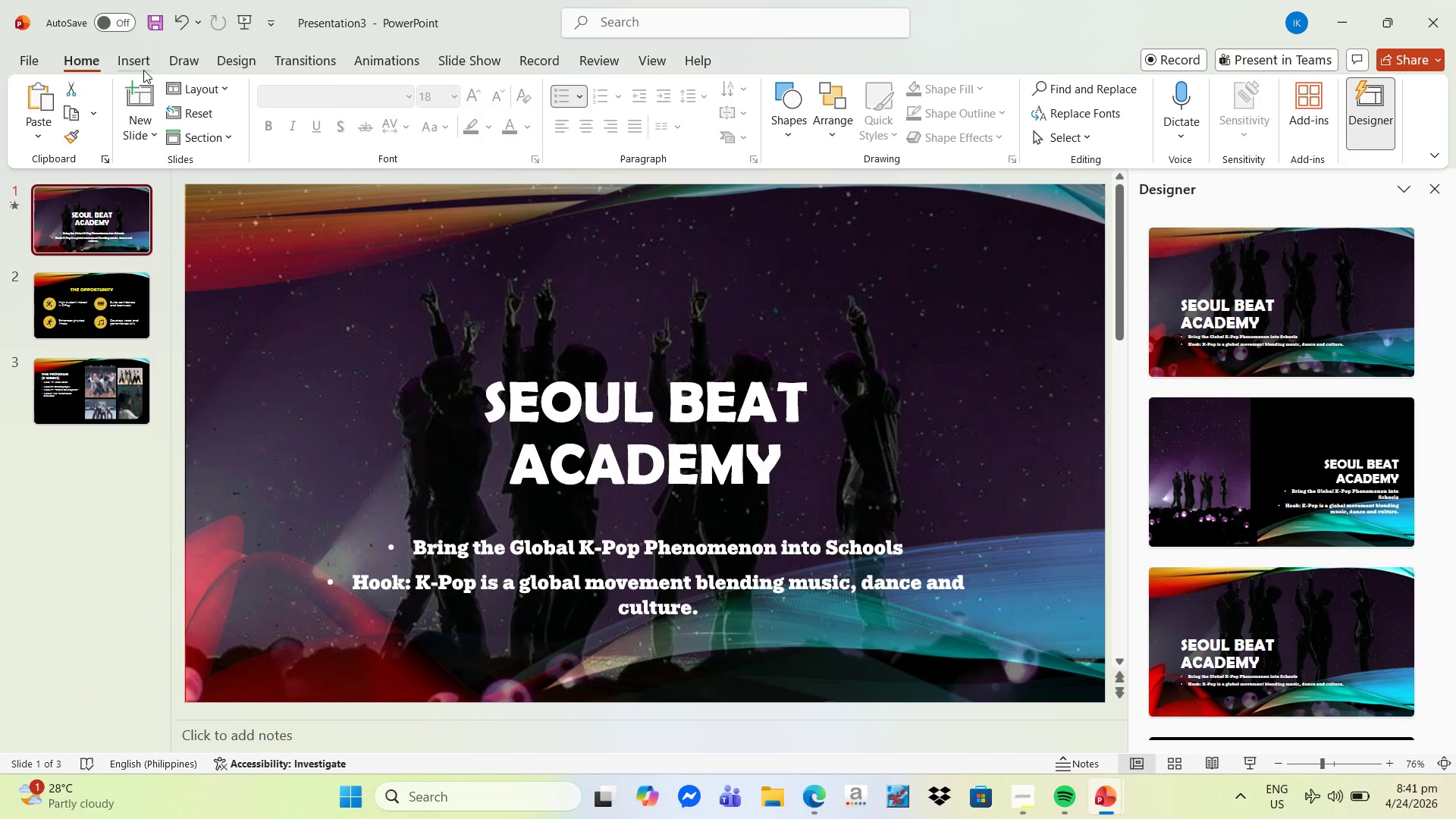 
wait(21.69)
 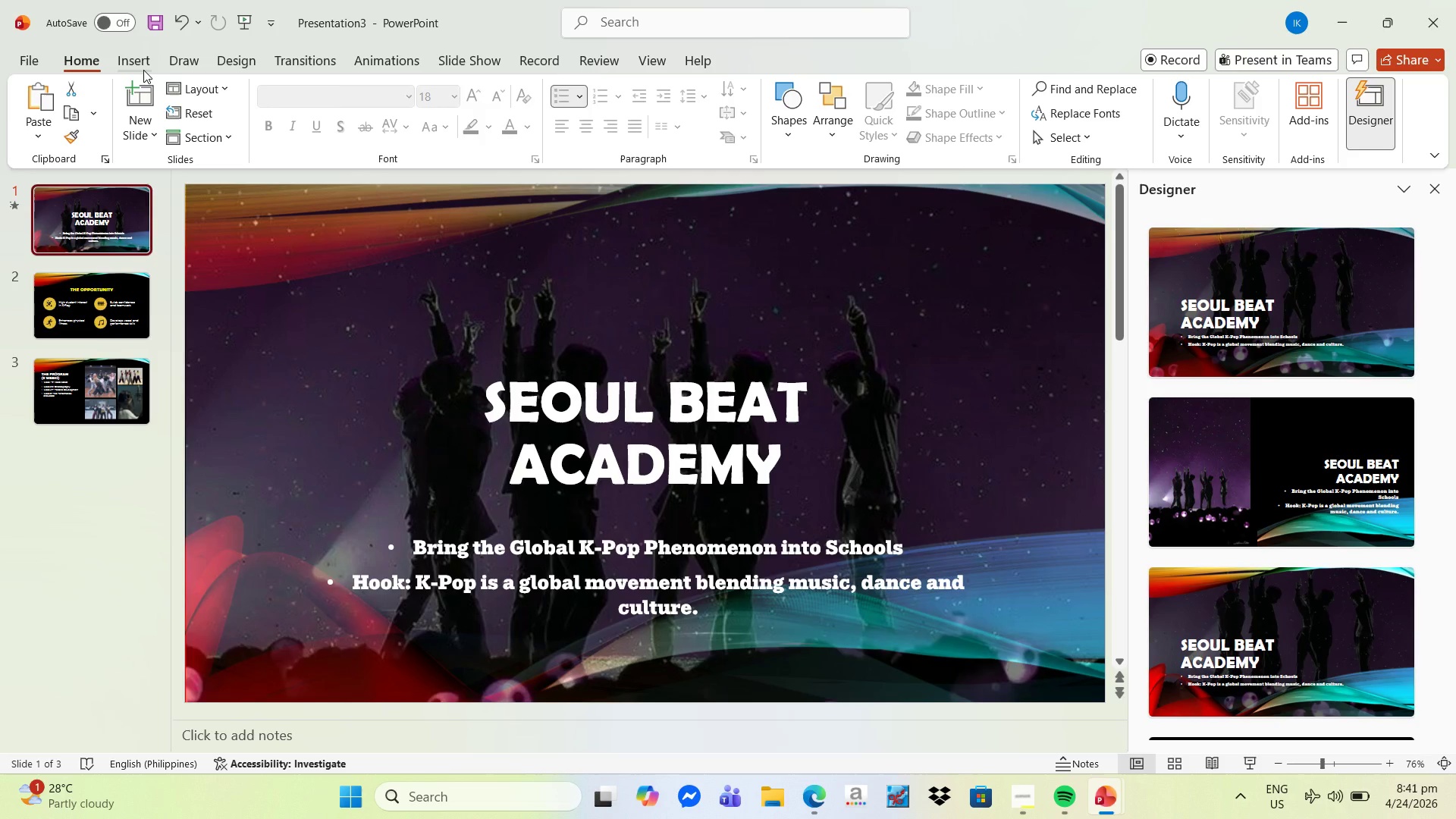 
left_click([77, 196])
 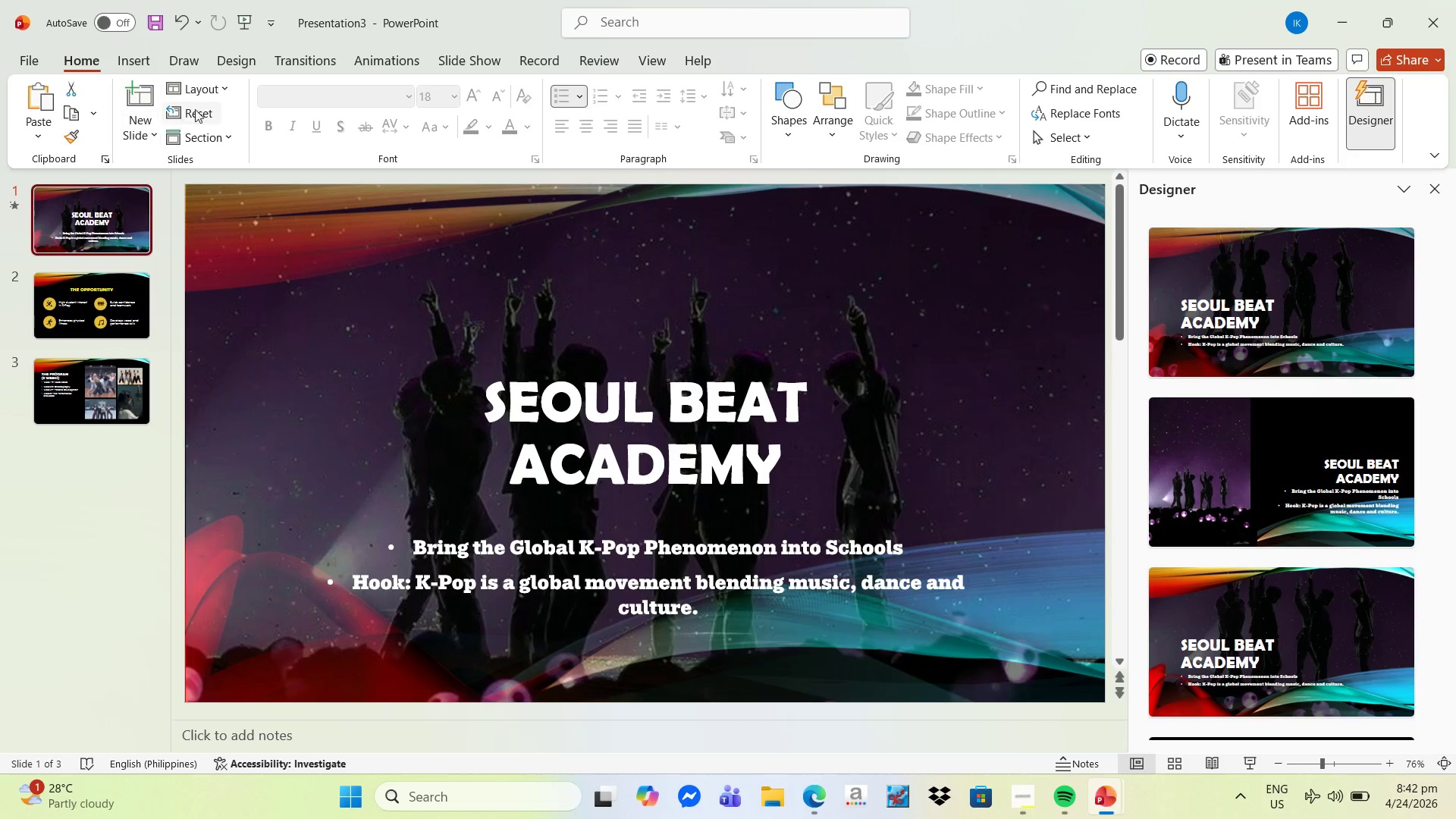 
left_click([218, 92])
 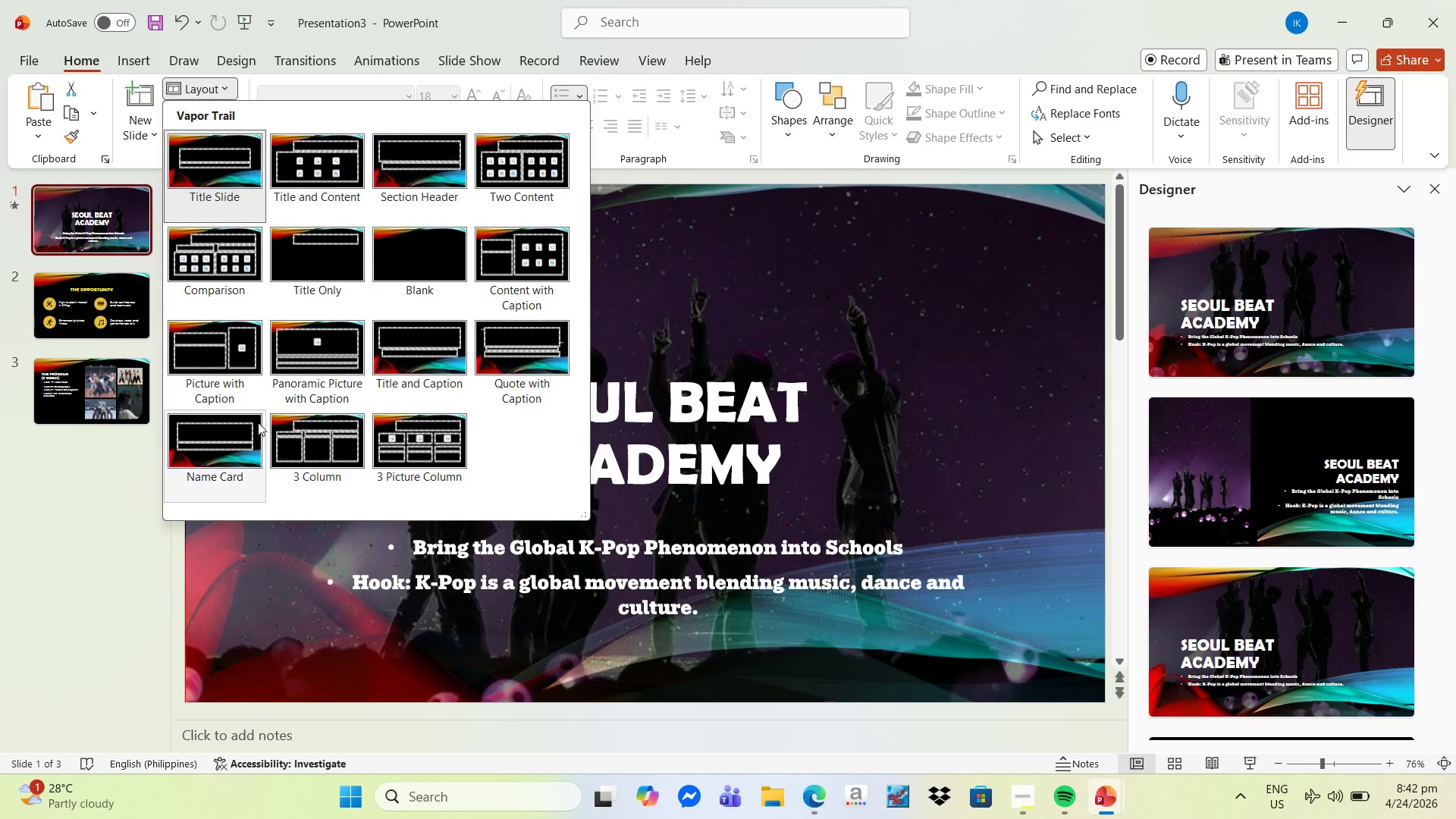 
left_click([199, 89])
 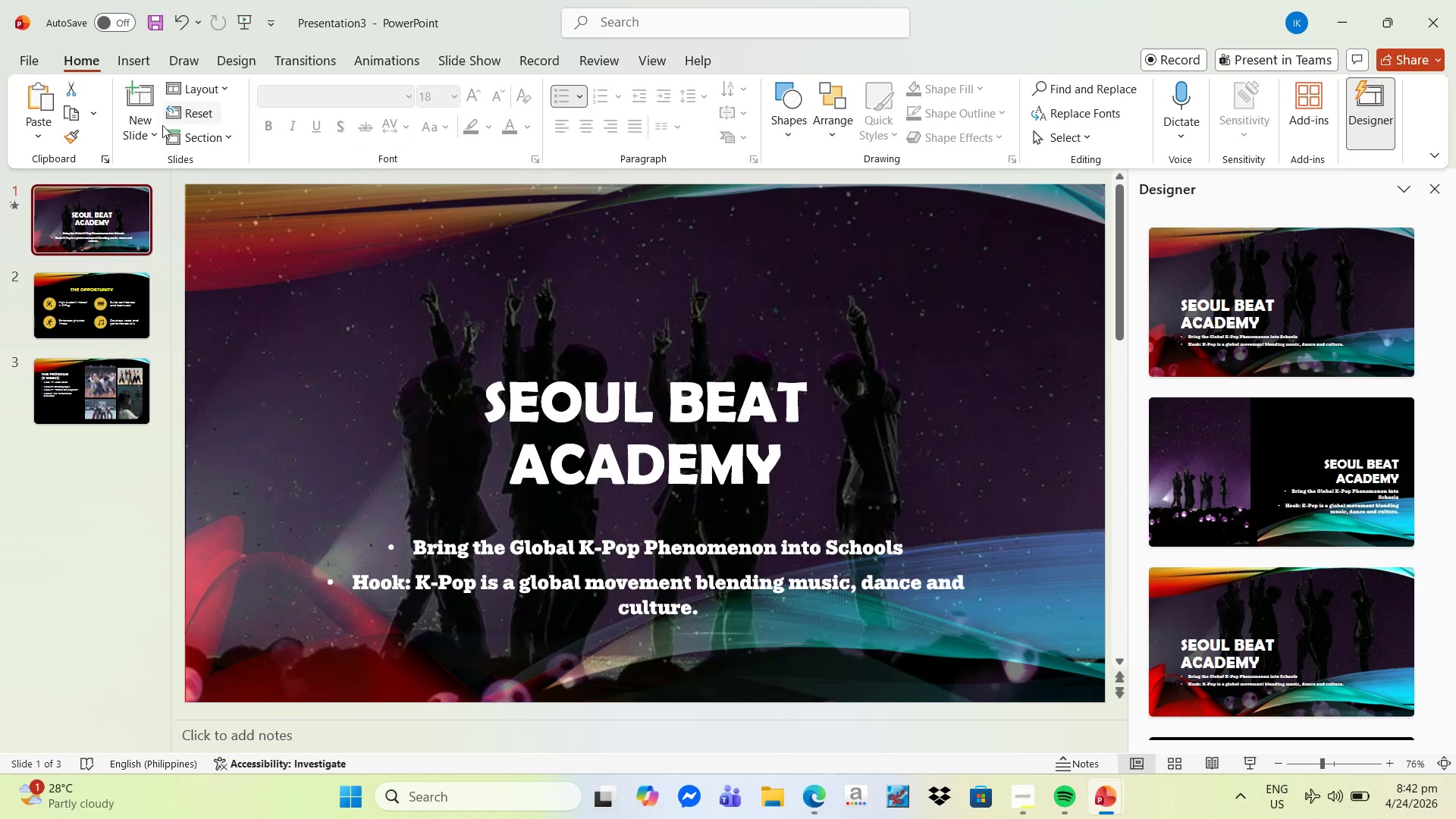 
scroll: coordinate [162, 126], scroll_direction: up, amount: 3.0
 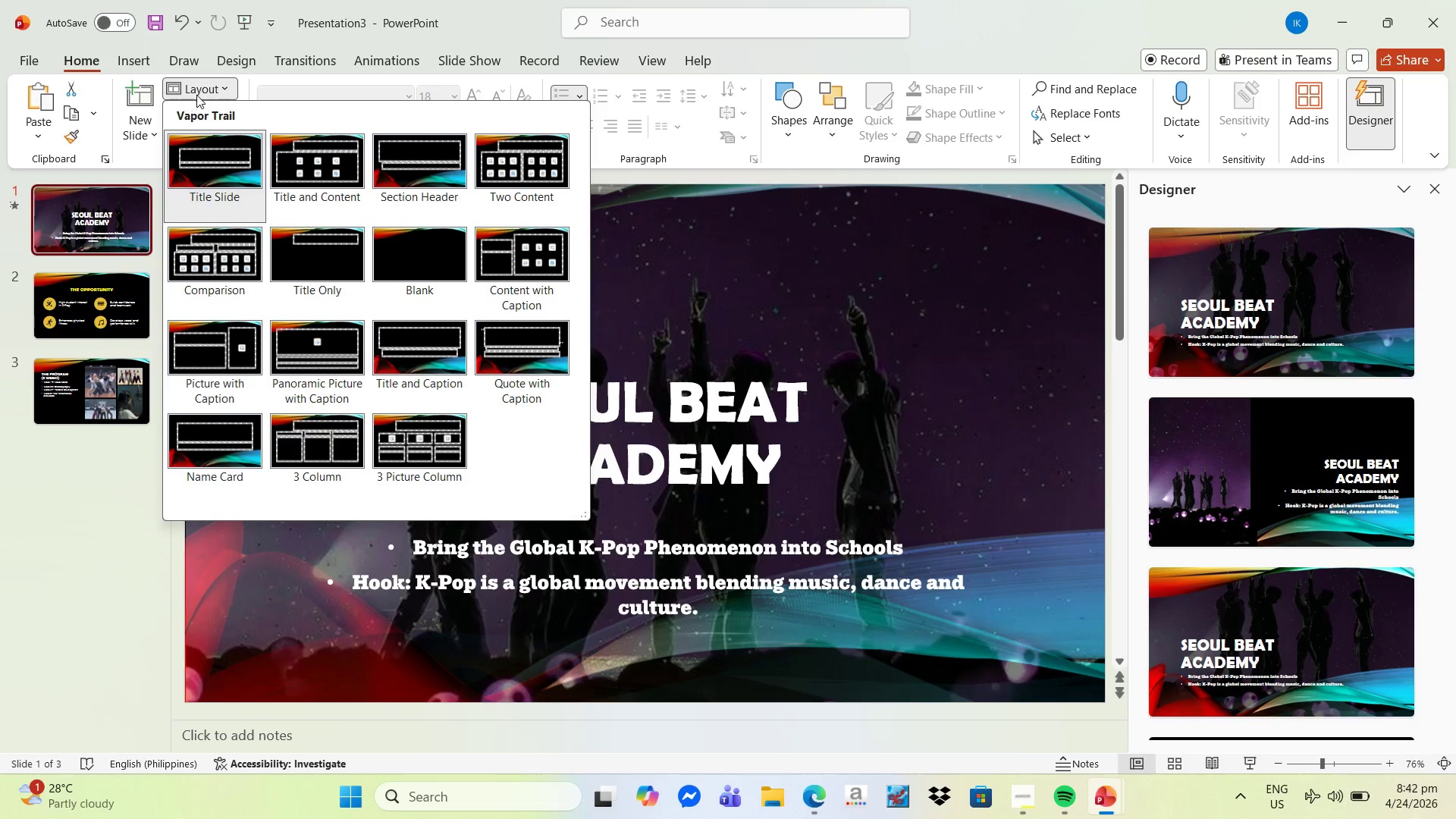 
left_click([131, 225])
 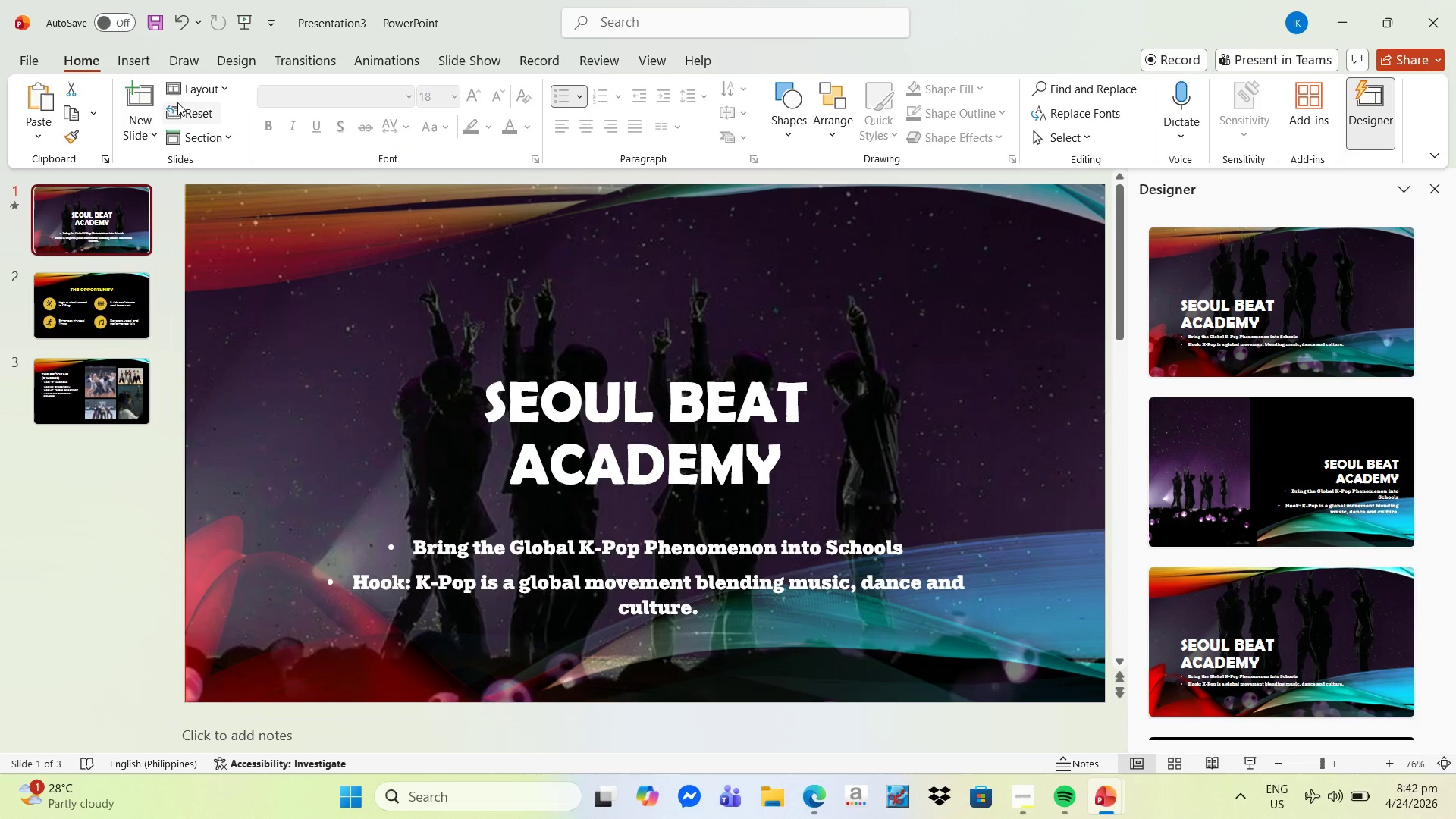 
left_click([199, 115])
 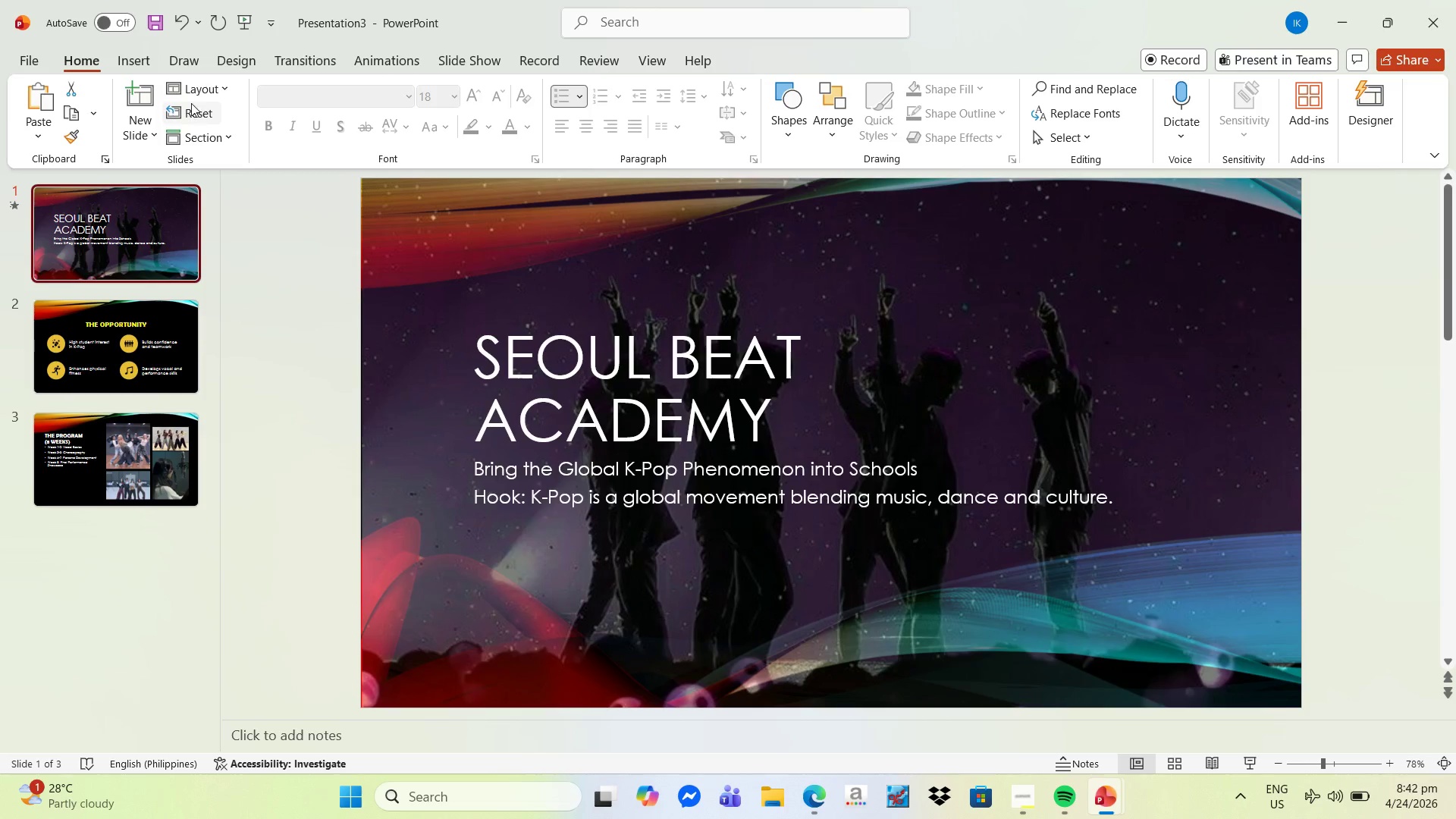 
key(Control+Z)
 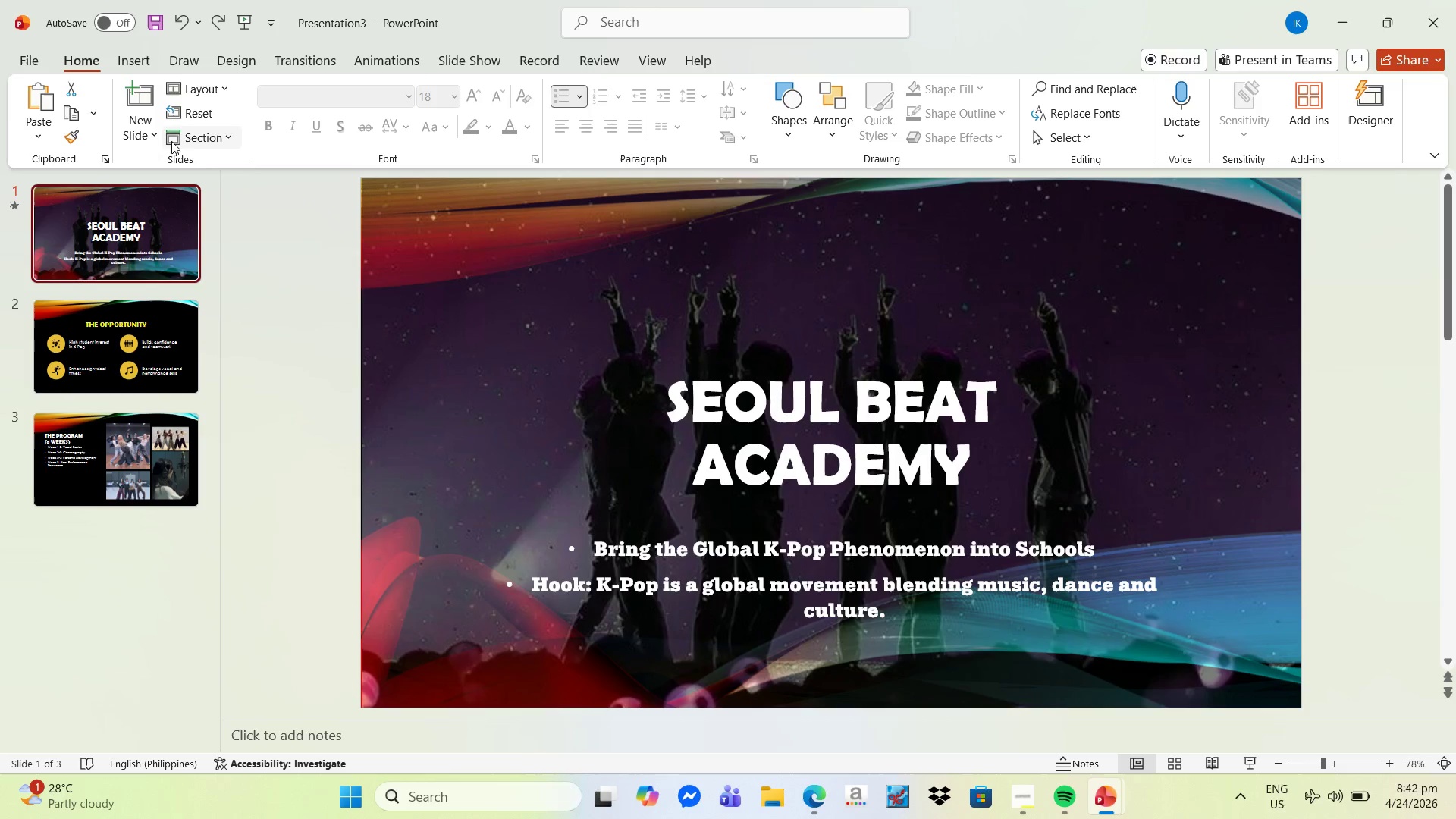 
wait(5.94)
 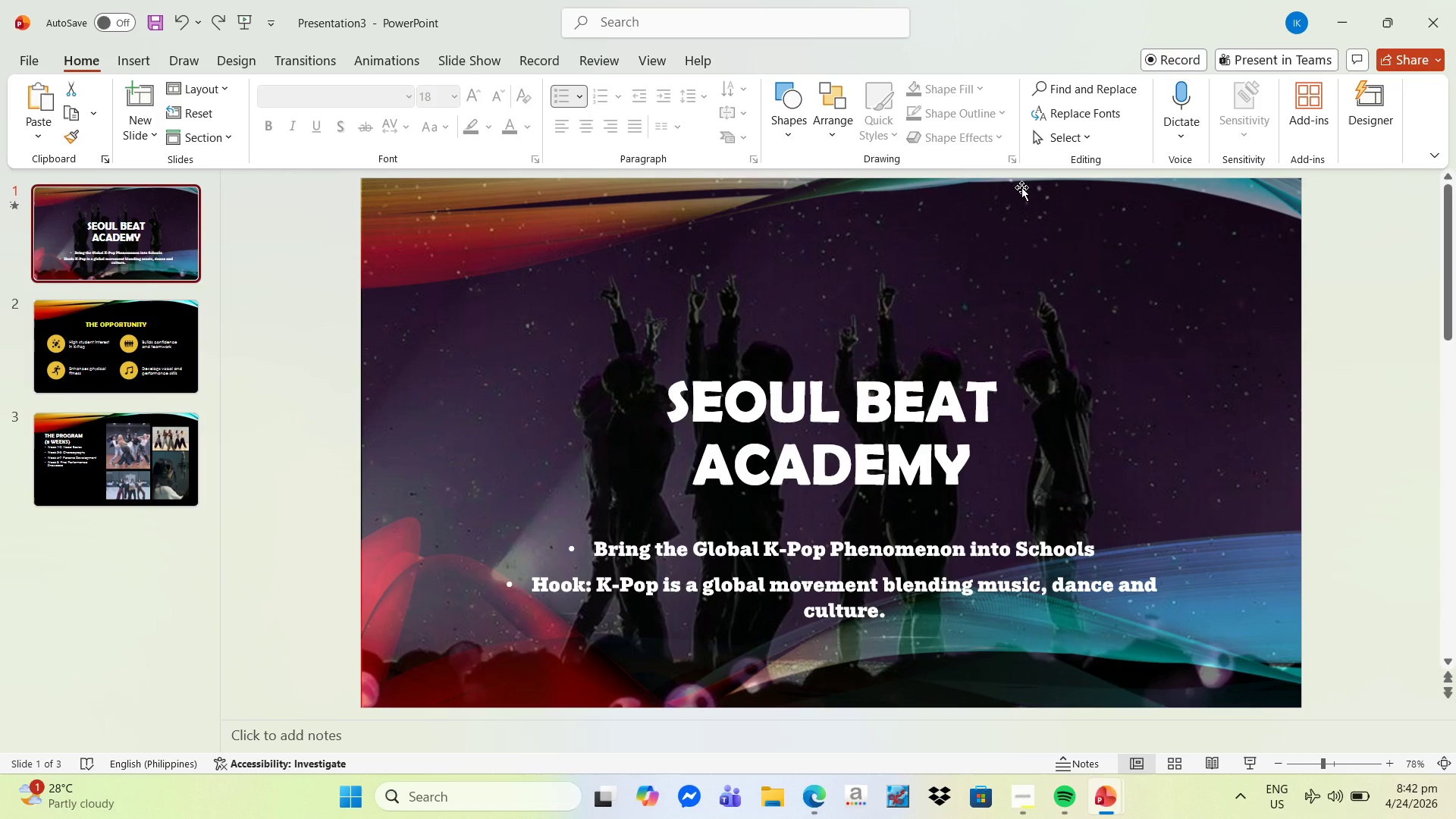 
left_click([225, 90])
 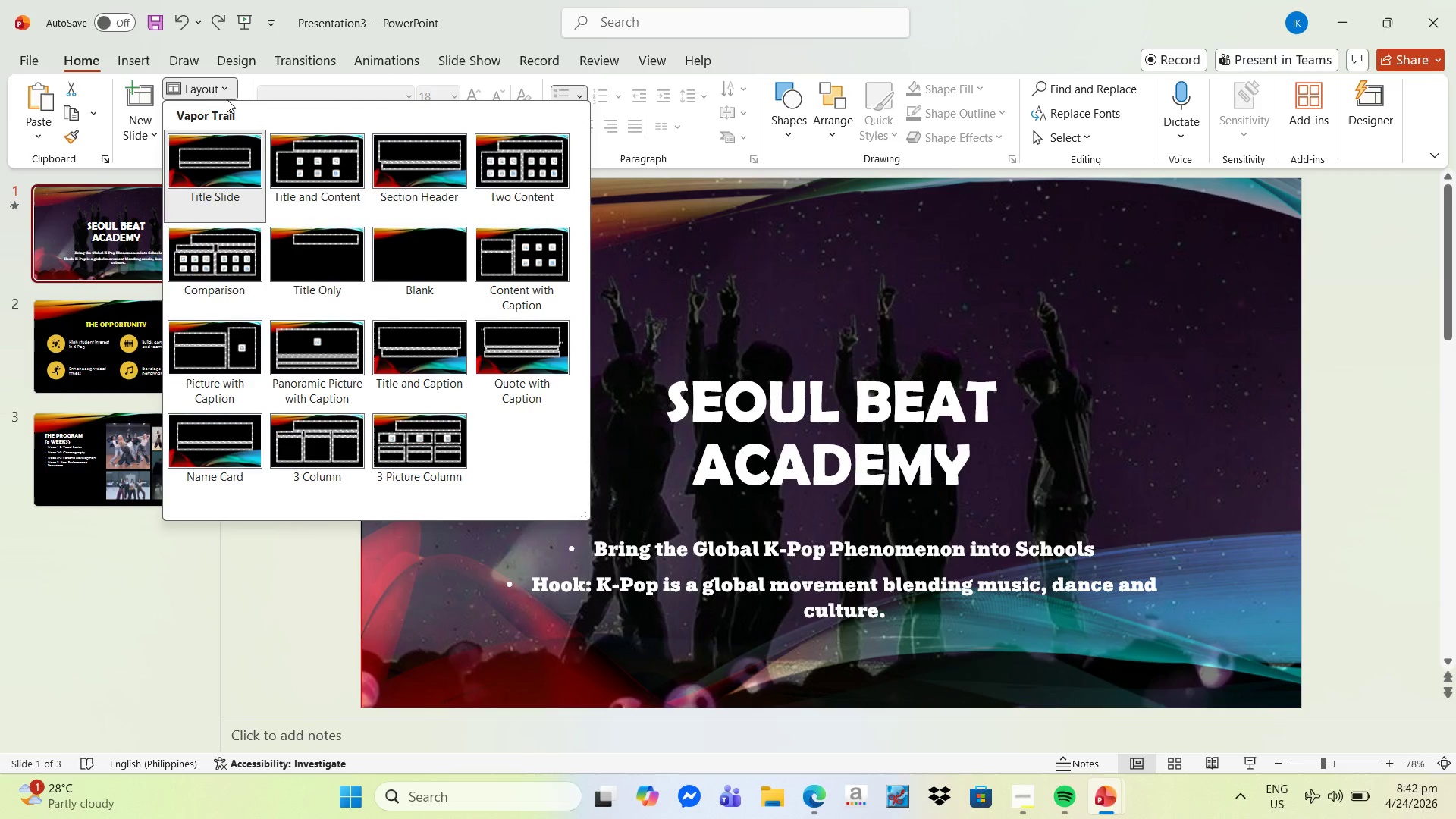 
scroll: coordinate [412, 277], scroll_direction: down, amount: 6.0
 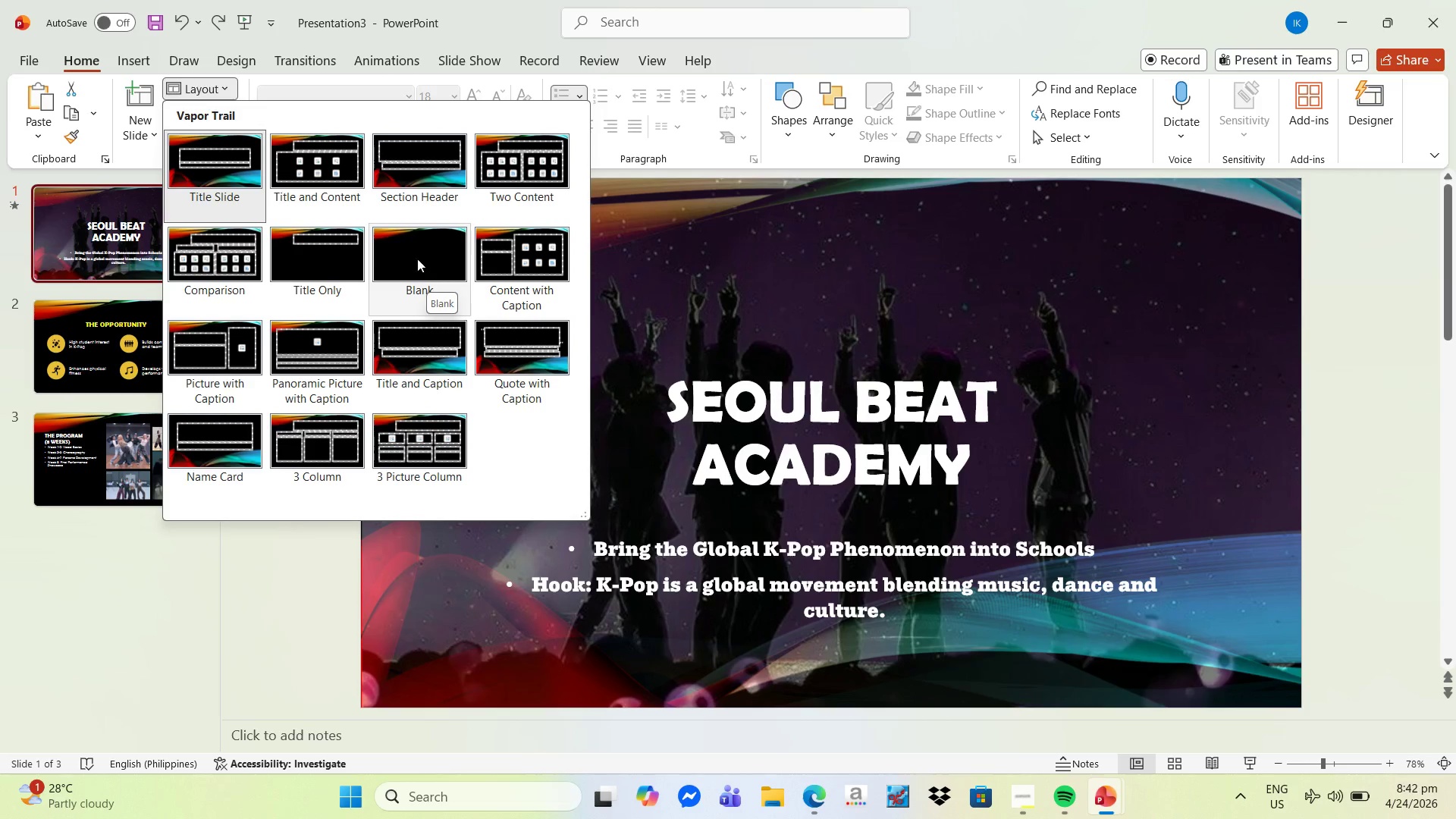 
scroll: coordinate [300, 163], scroll_direction: up, amount: 1.0
 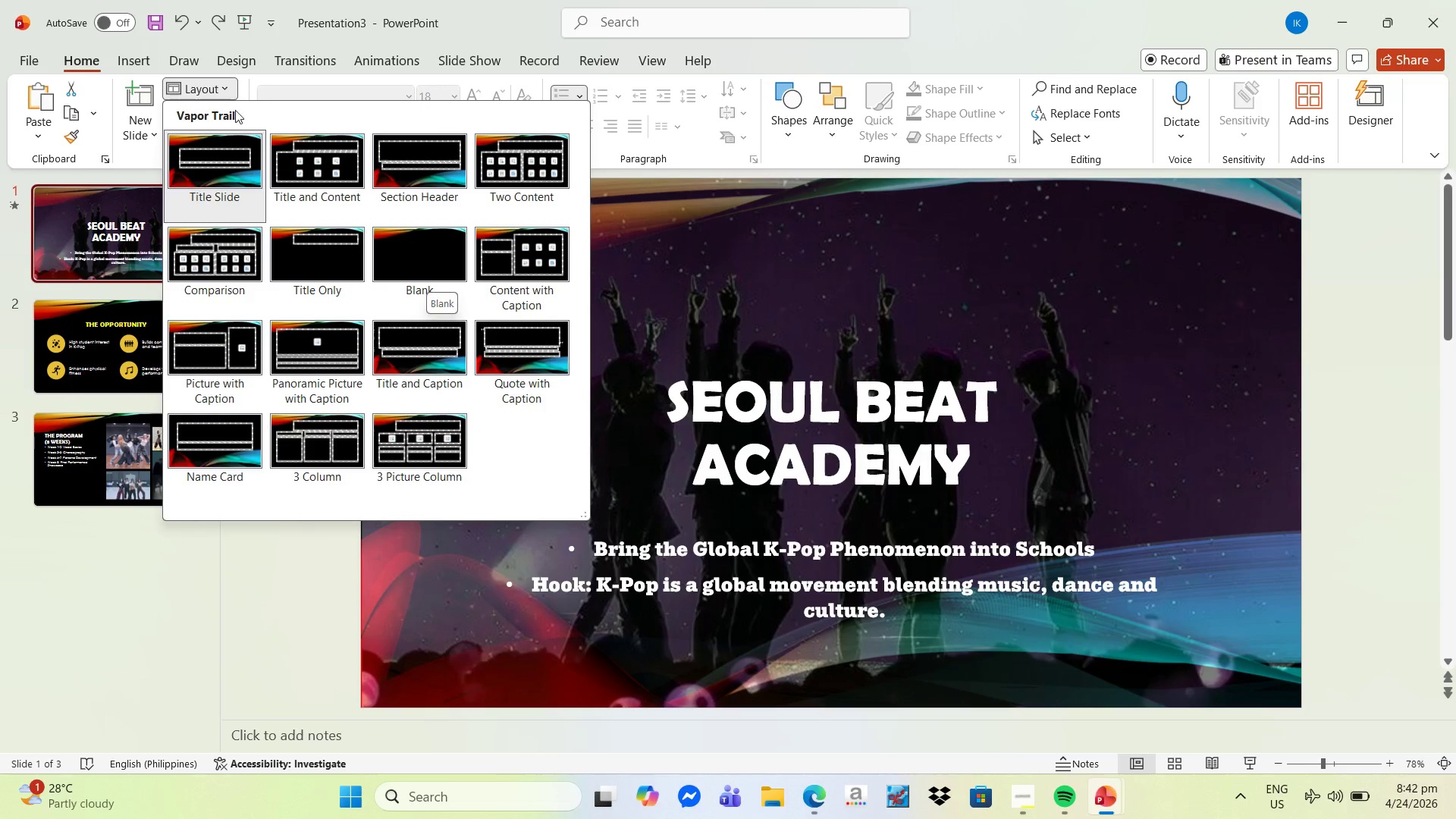 
mouse_move([210, 99])
 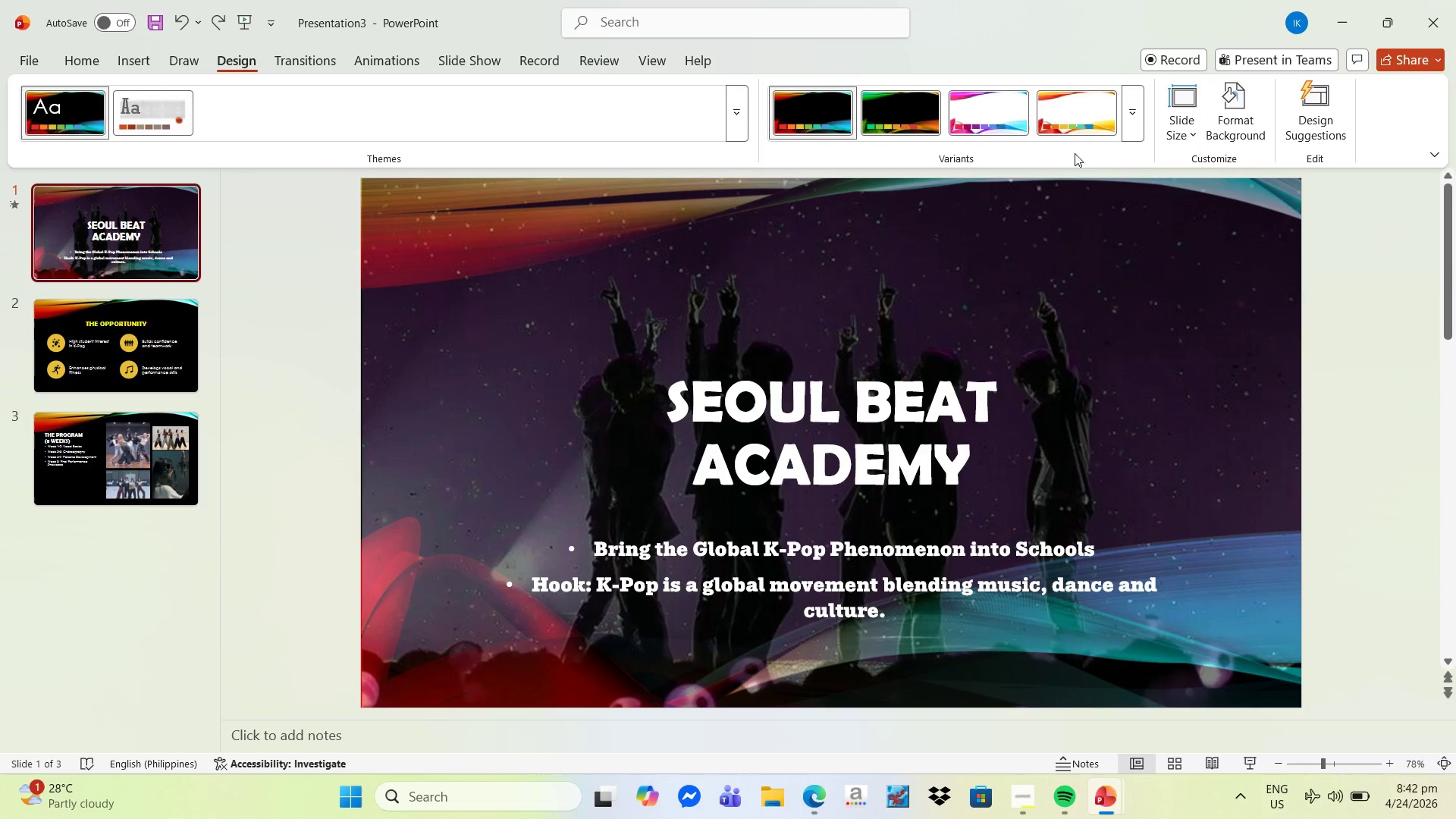 
left_click([733, 118])
 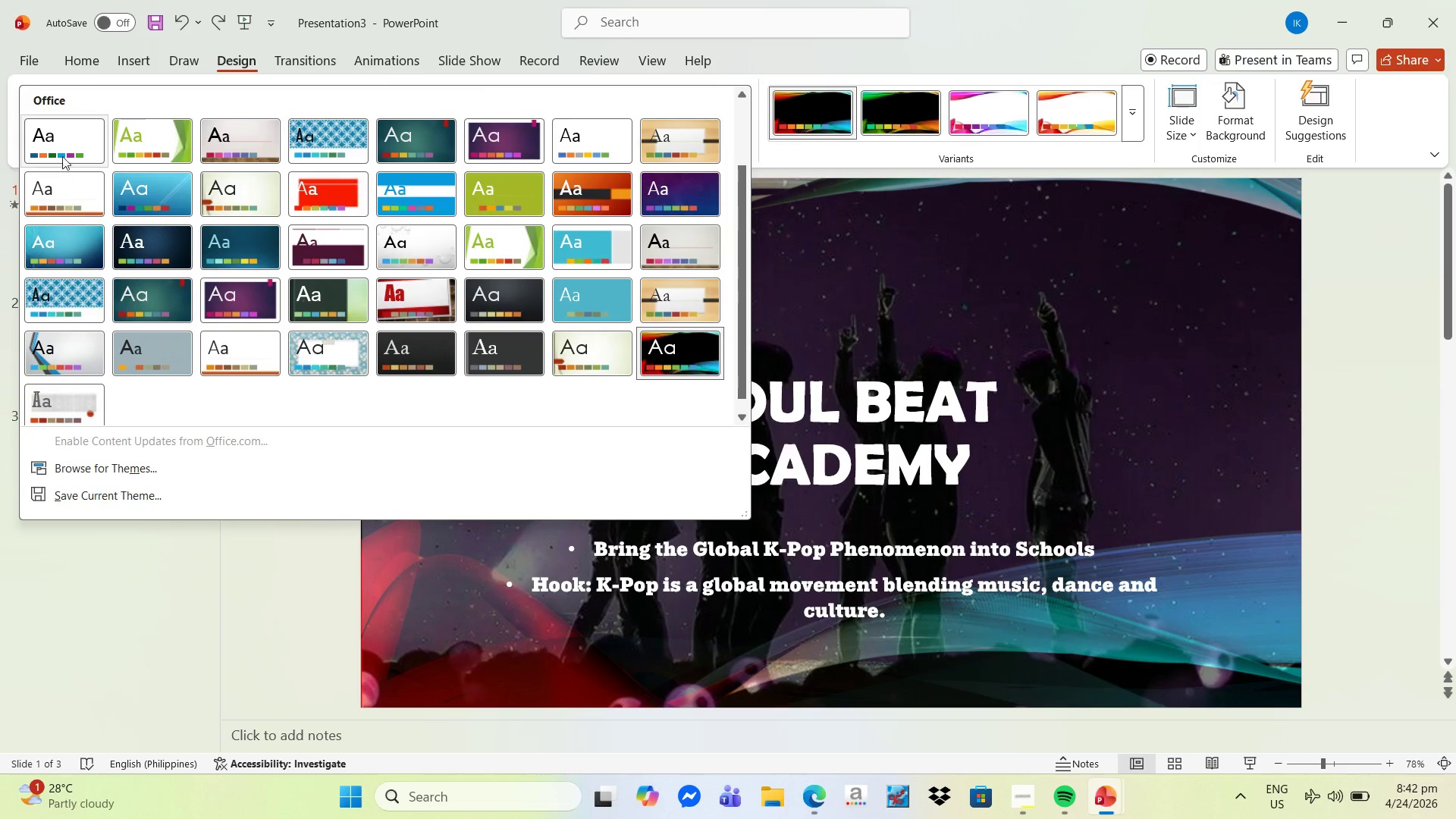 
left_click([84, 135])
 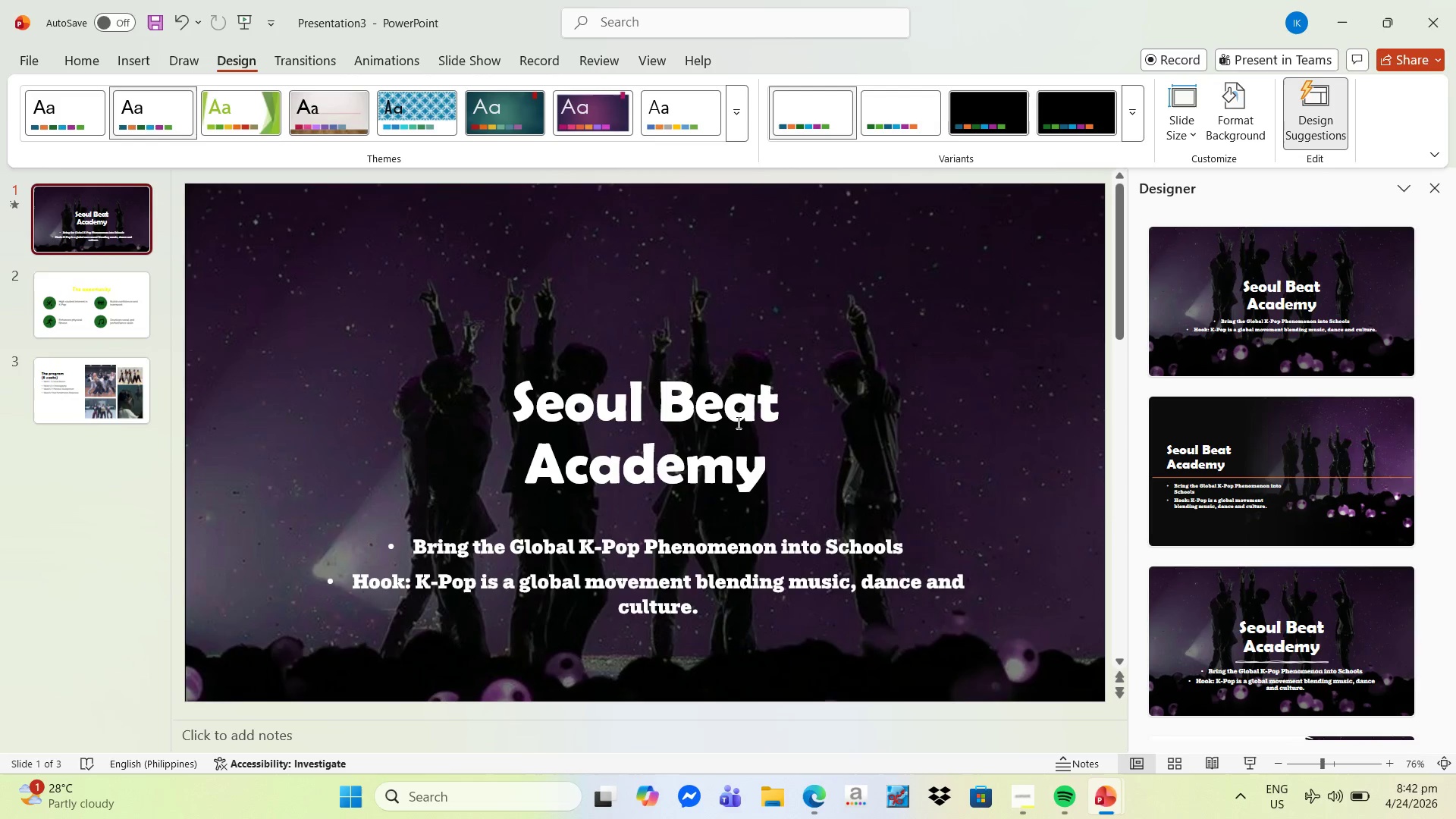 
scroll: coordinate [1294, 522], scroll_direction: down, amount: 38.0
 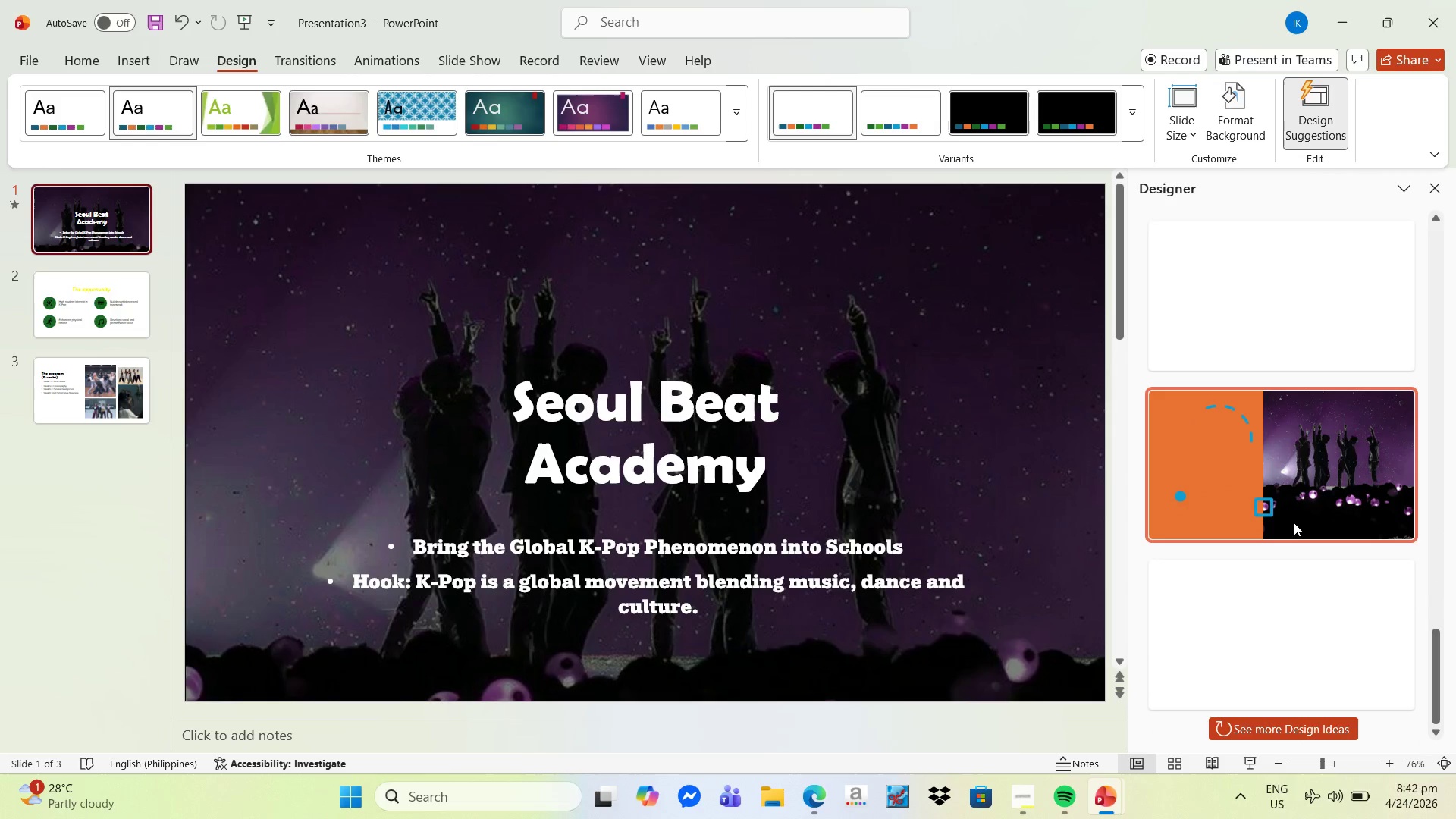 
scroll: coordinate [1307, 525], scroll_direction: up, amount: 14.0
 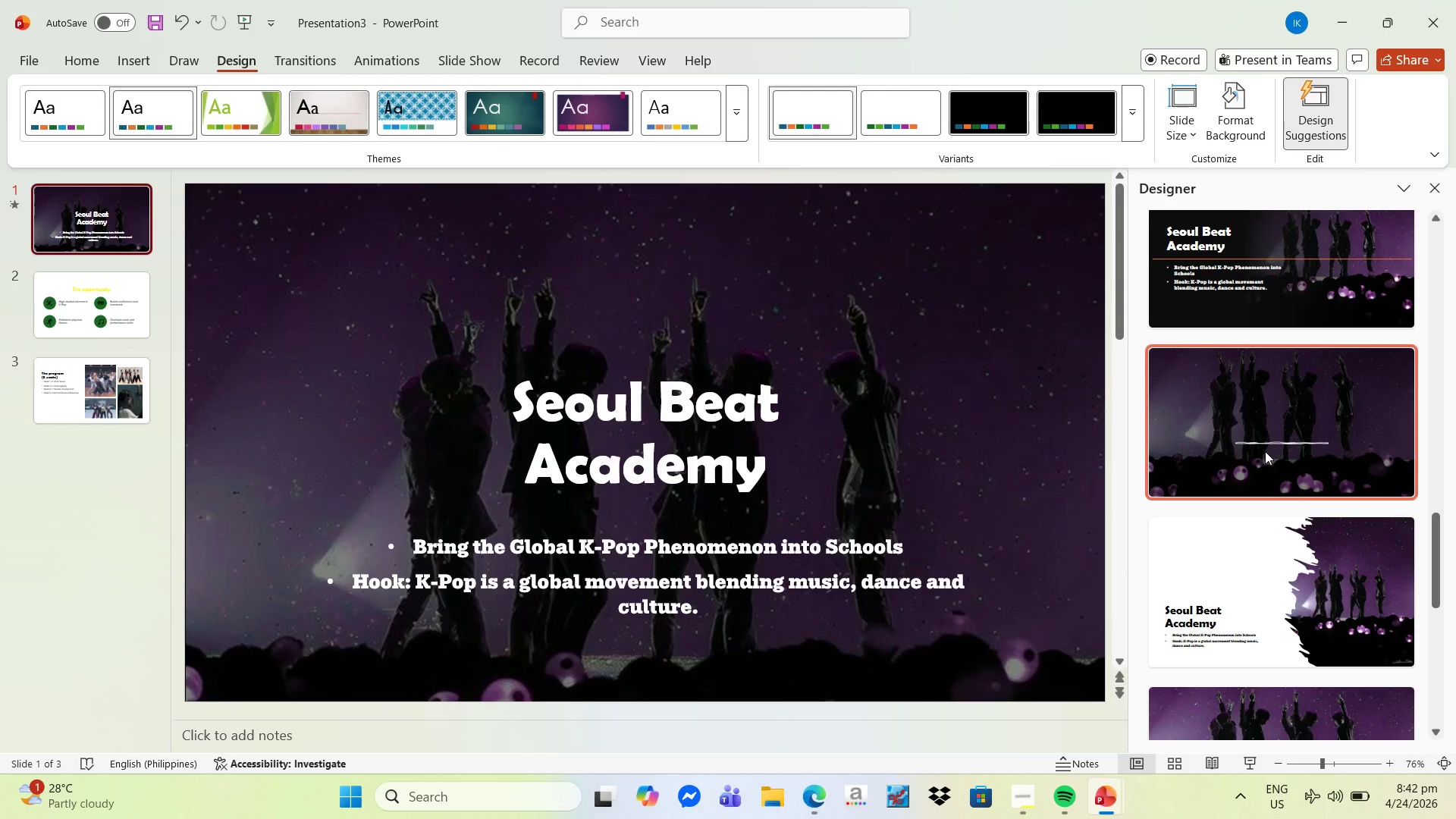 
left_click([1263, 444])
 